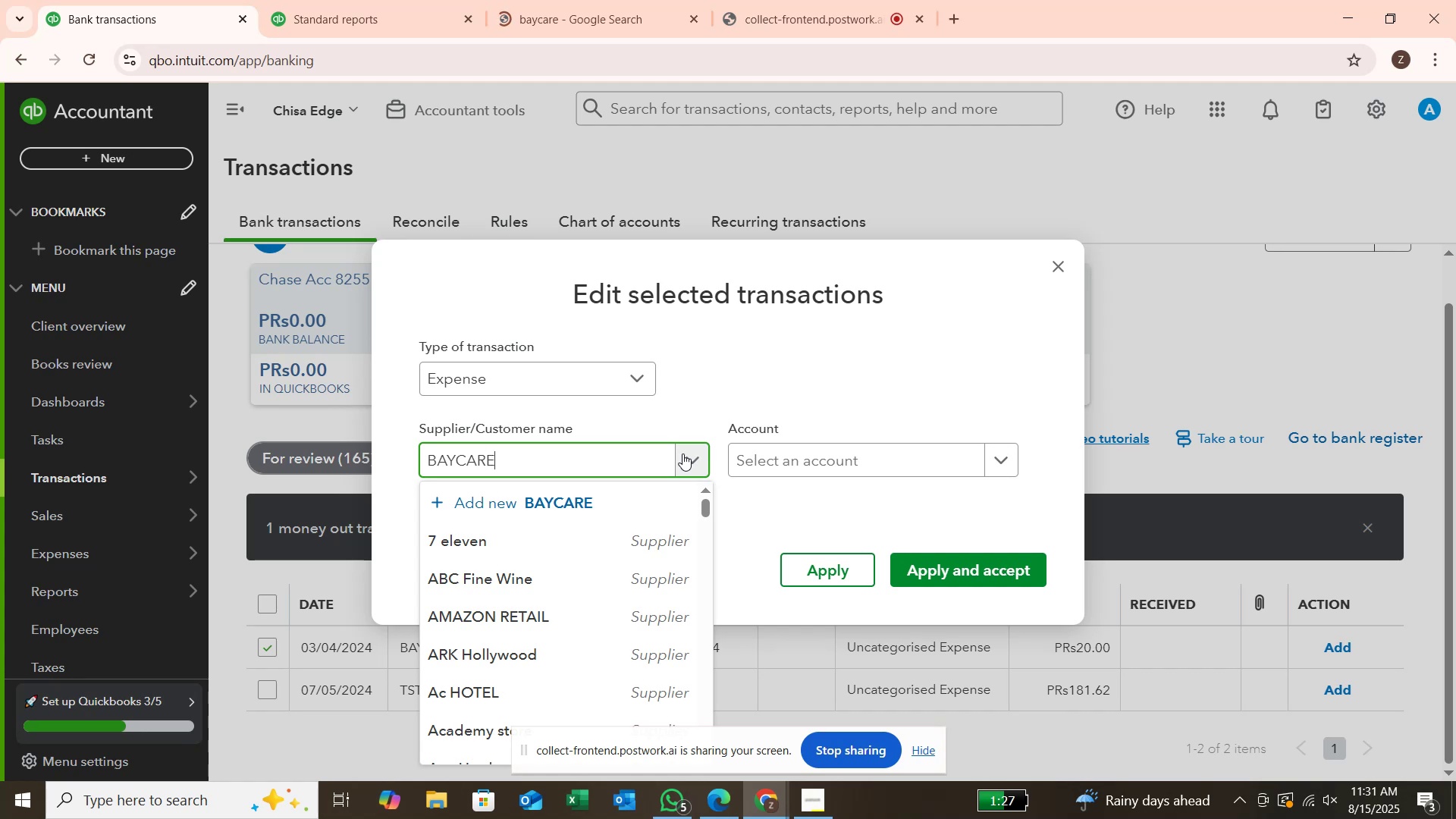 
key(Enter)
 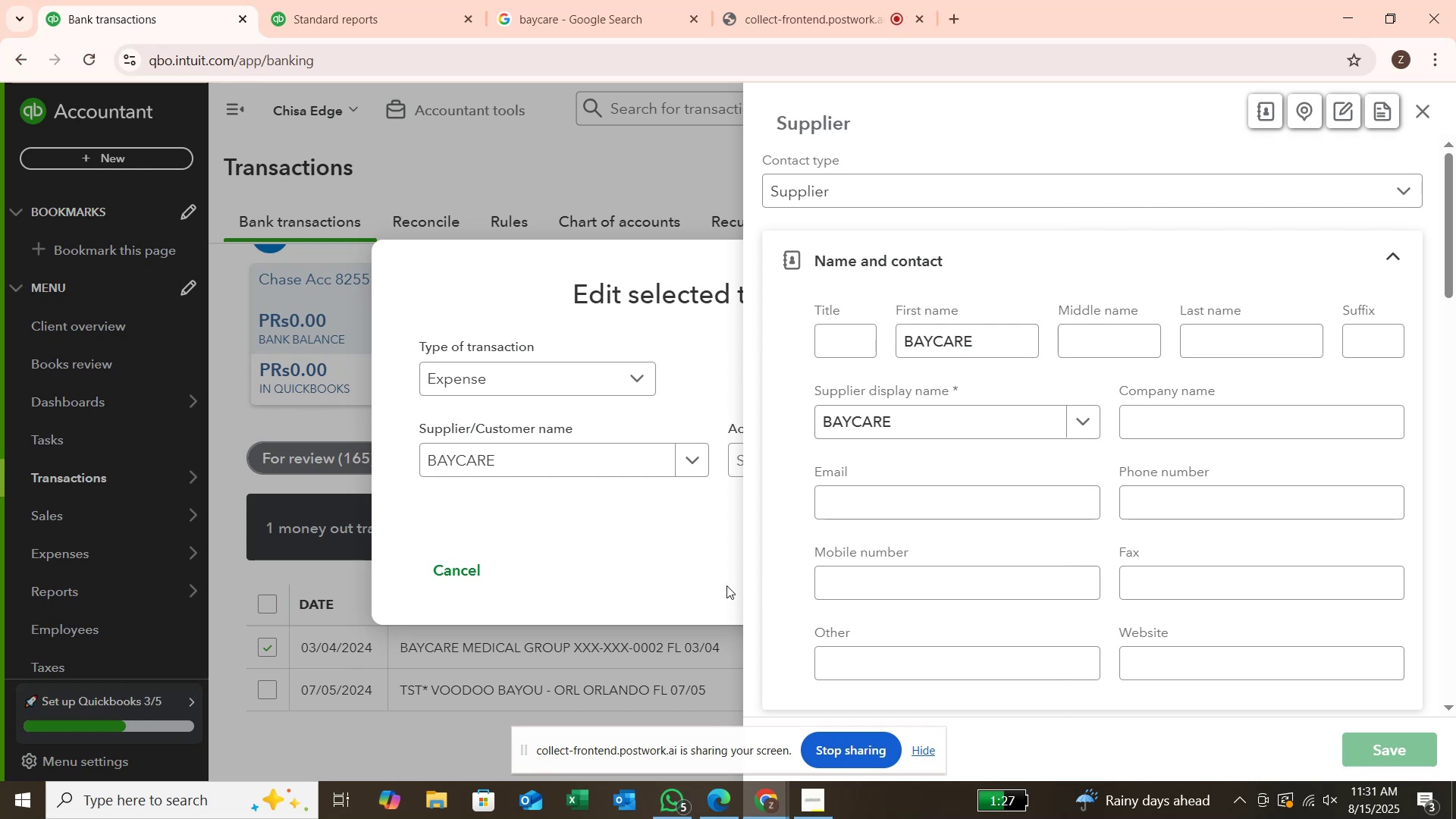 
wait(20.25)
 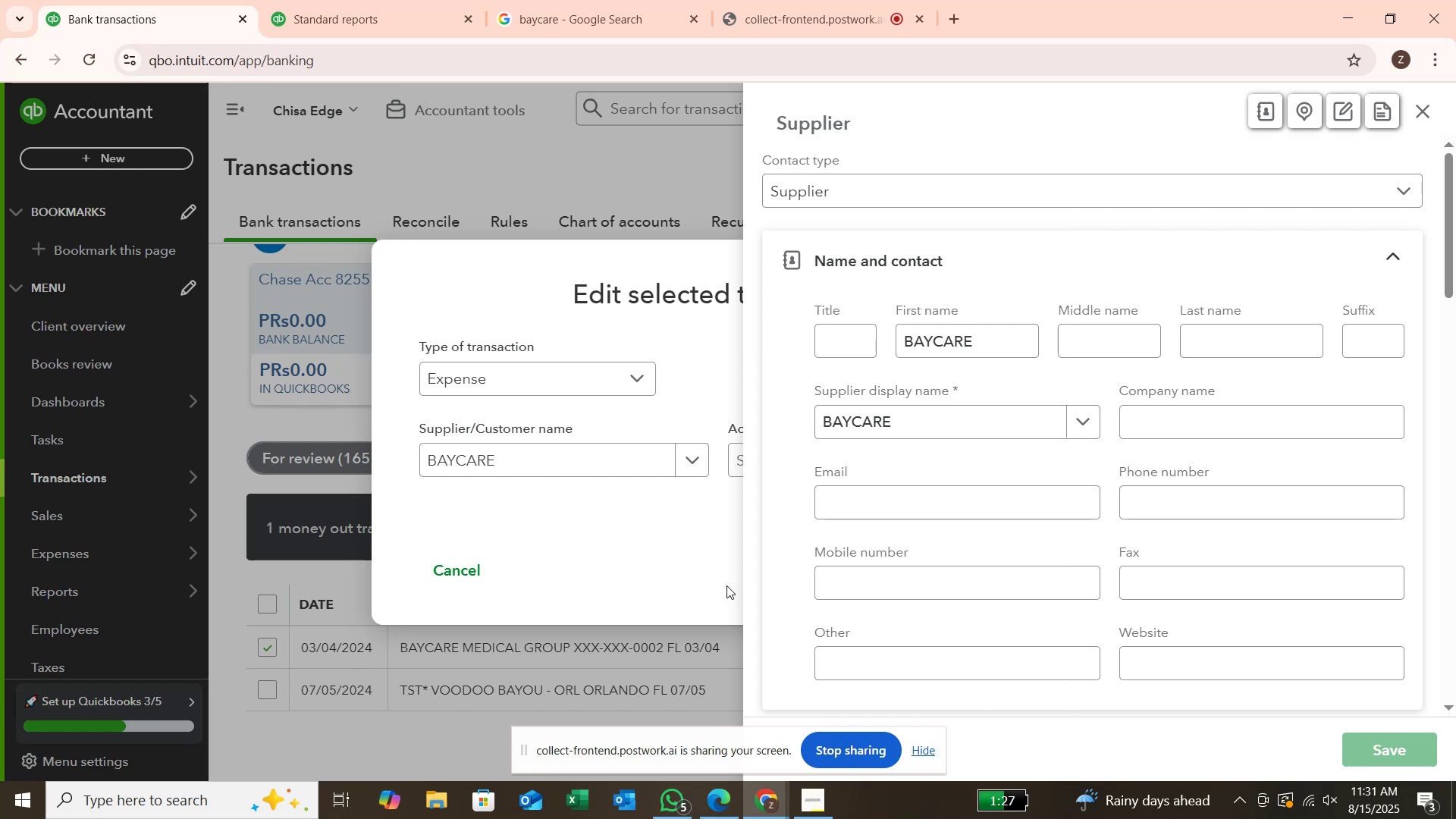 
left_click([852, 465])
 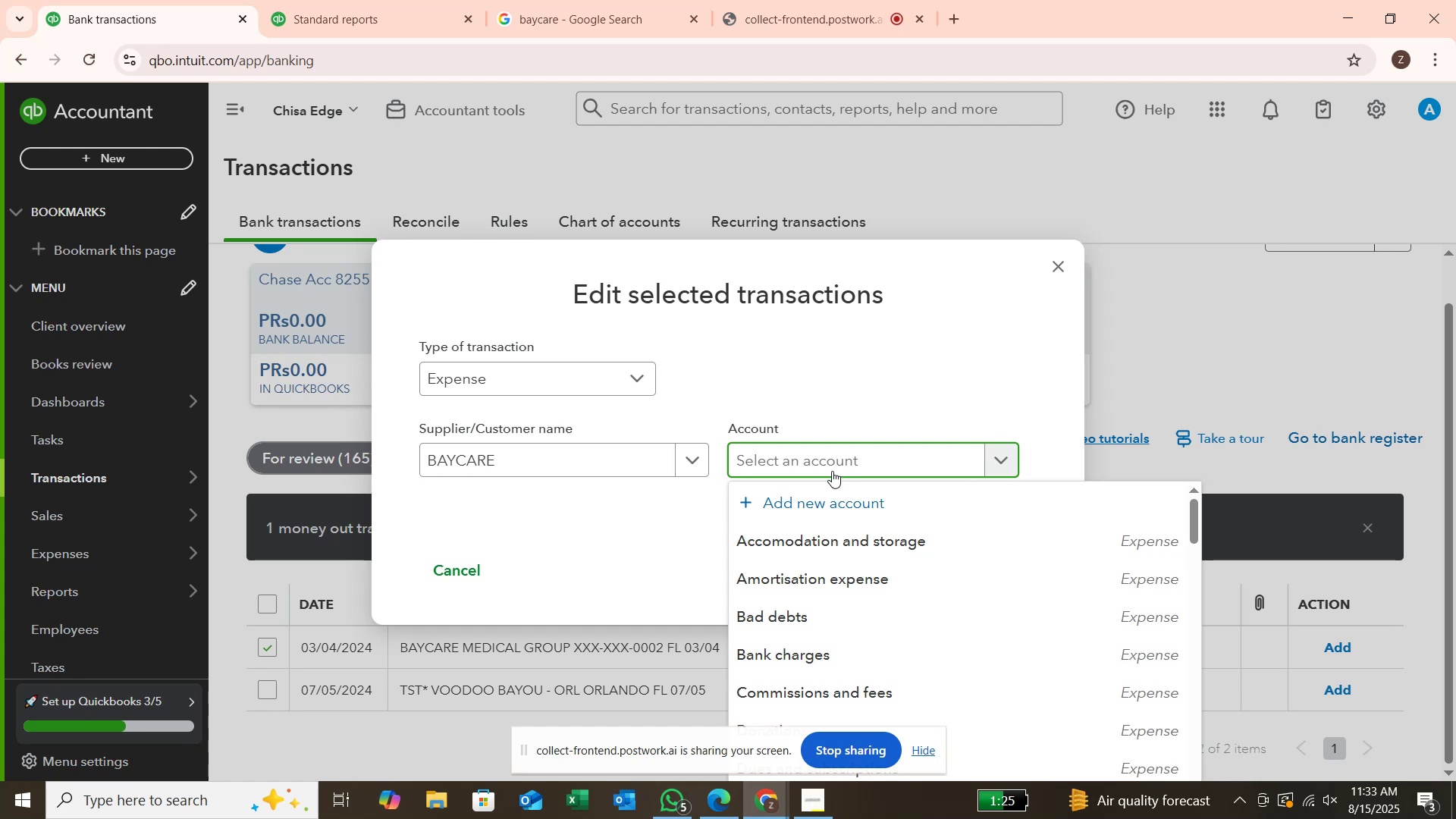 
wait(70.07)
 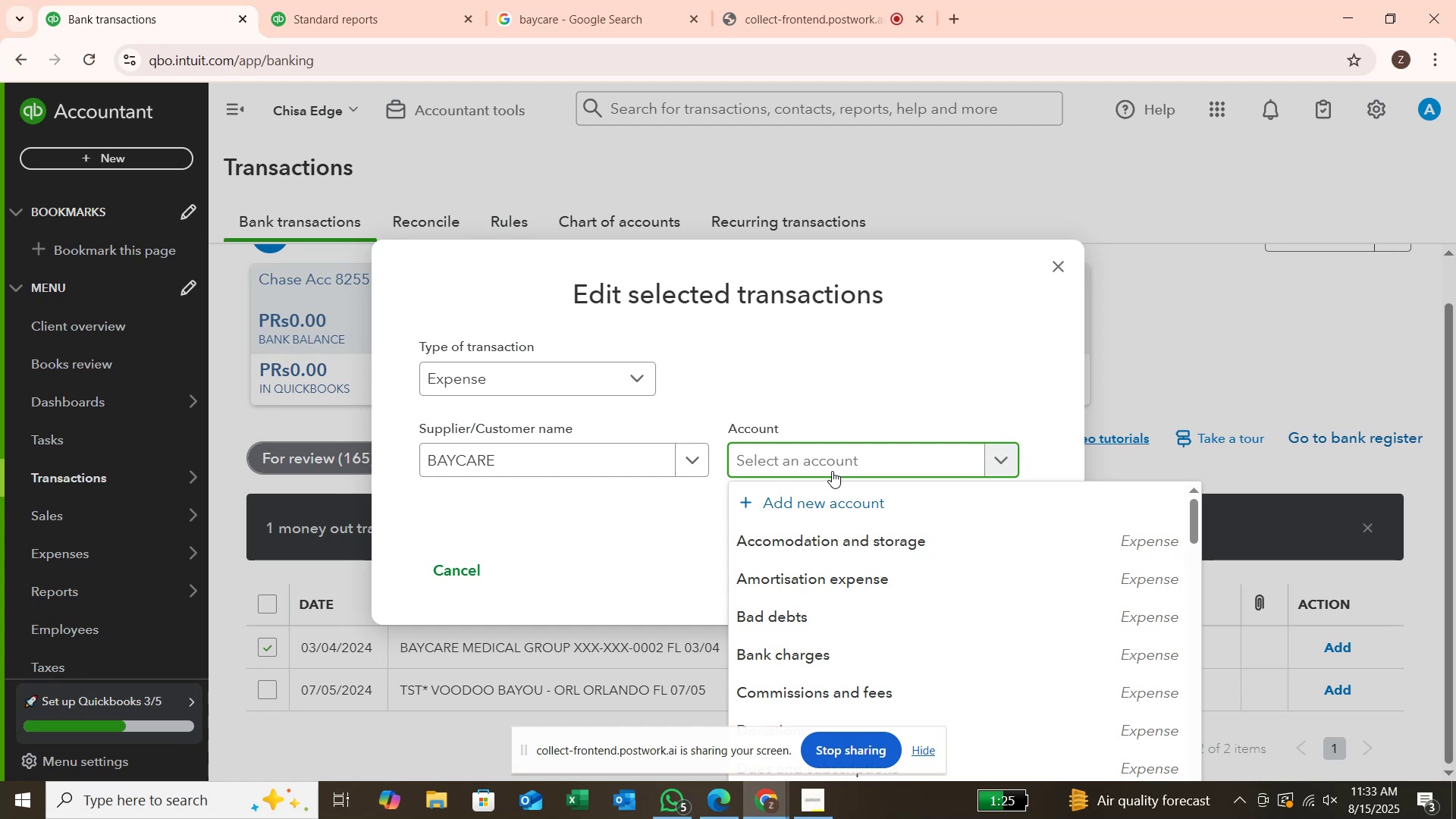 
type(MED)
 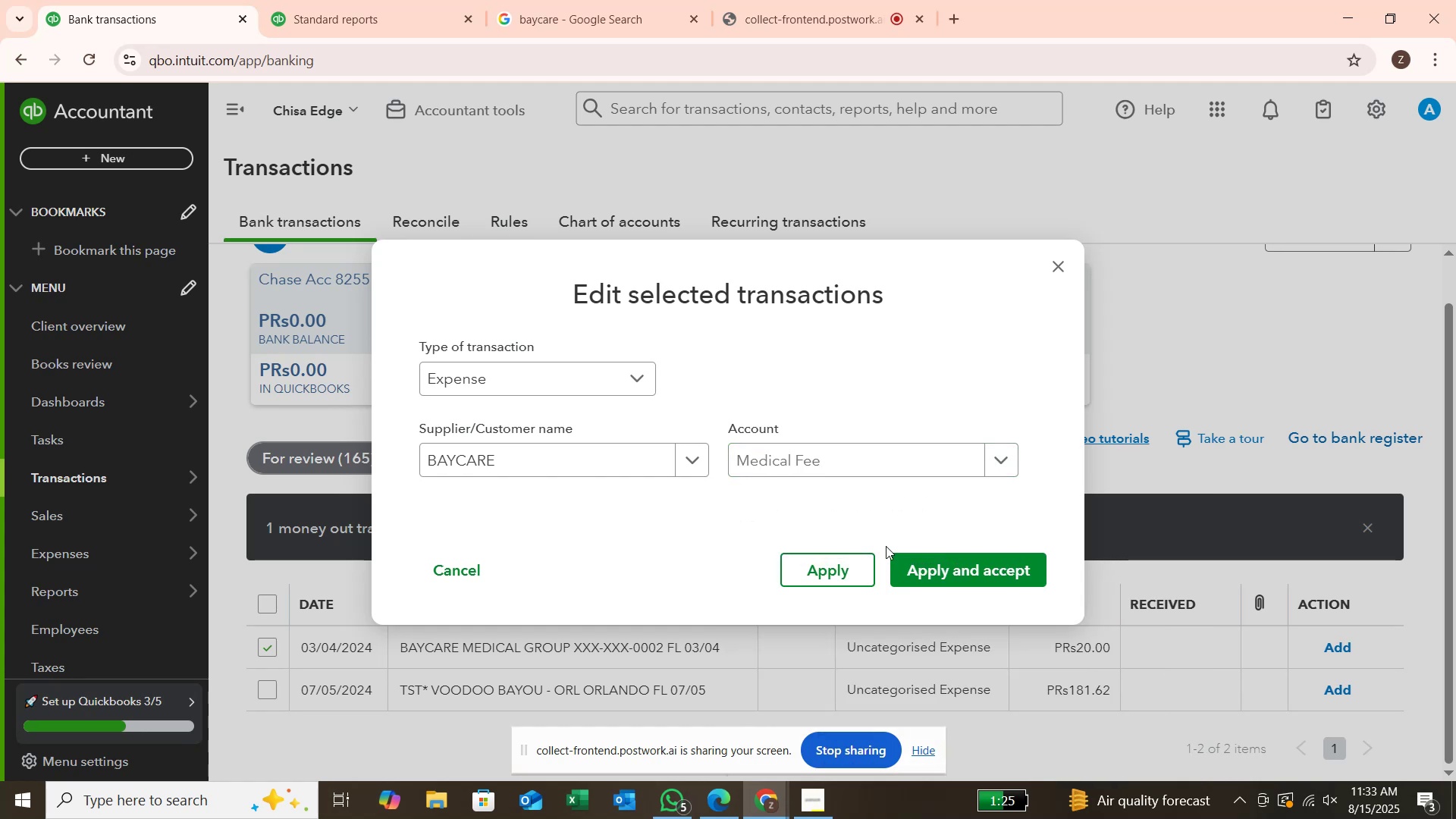 
left_click([918, 563])
 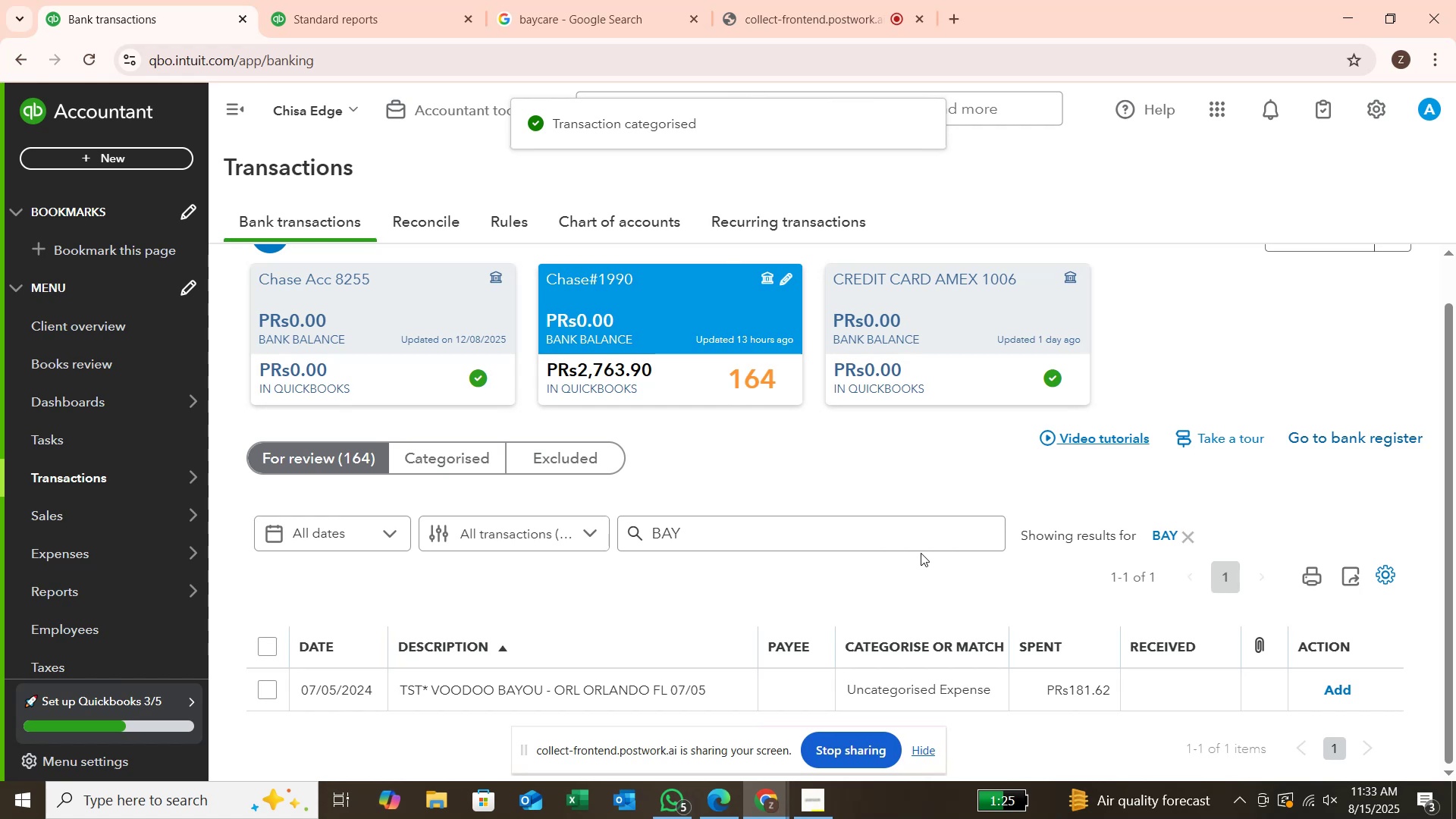 
wait(7.44)
 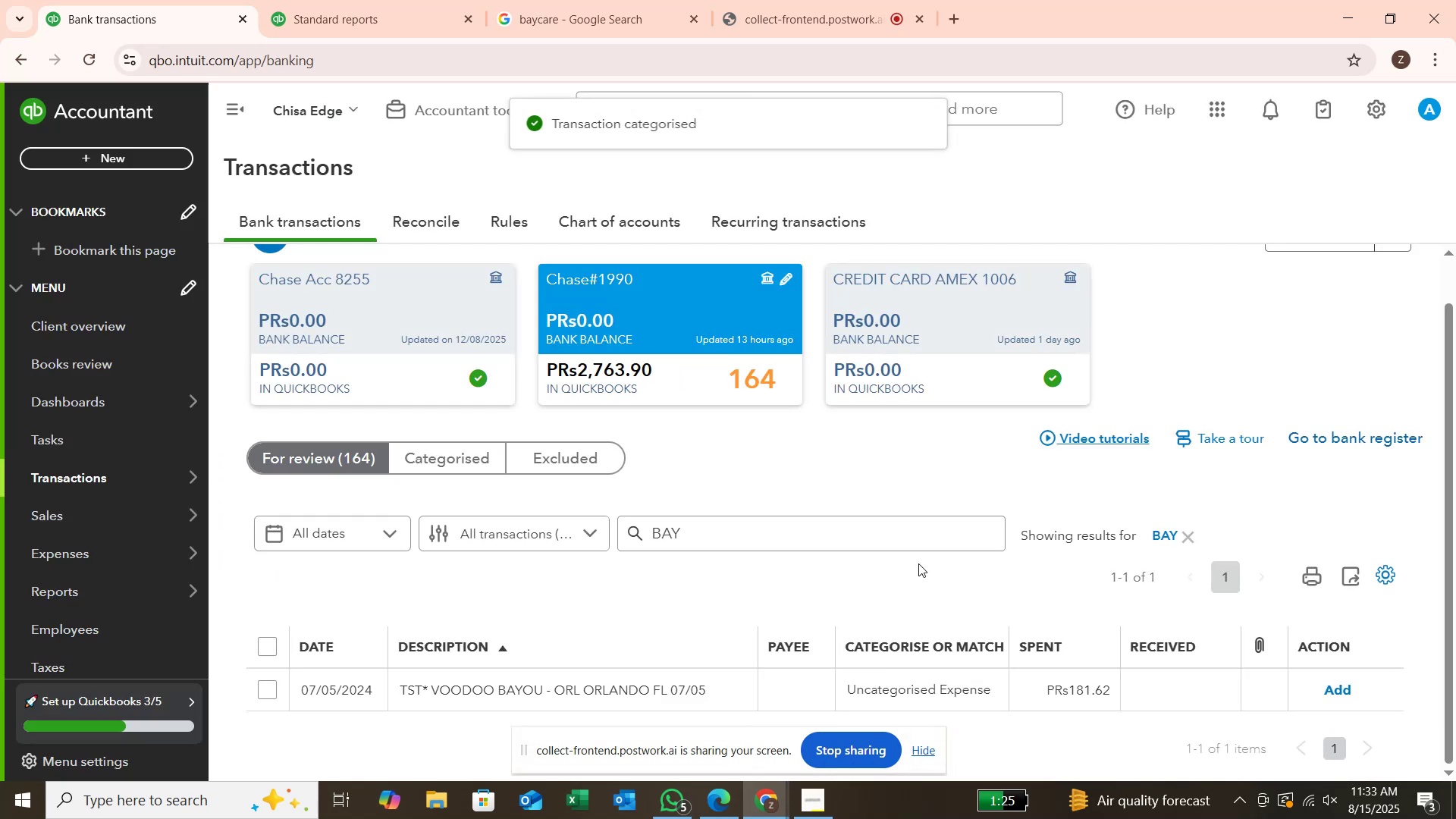 
left_click([1181, 532])
 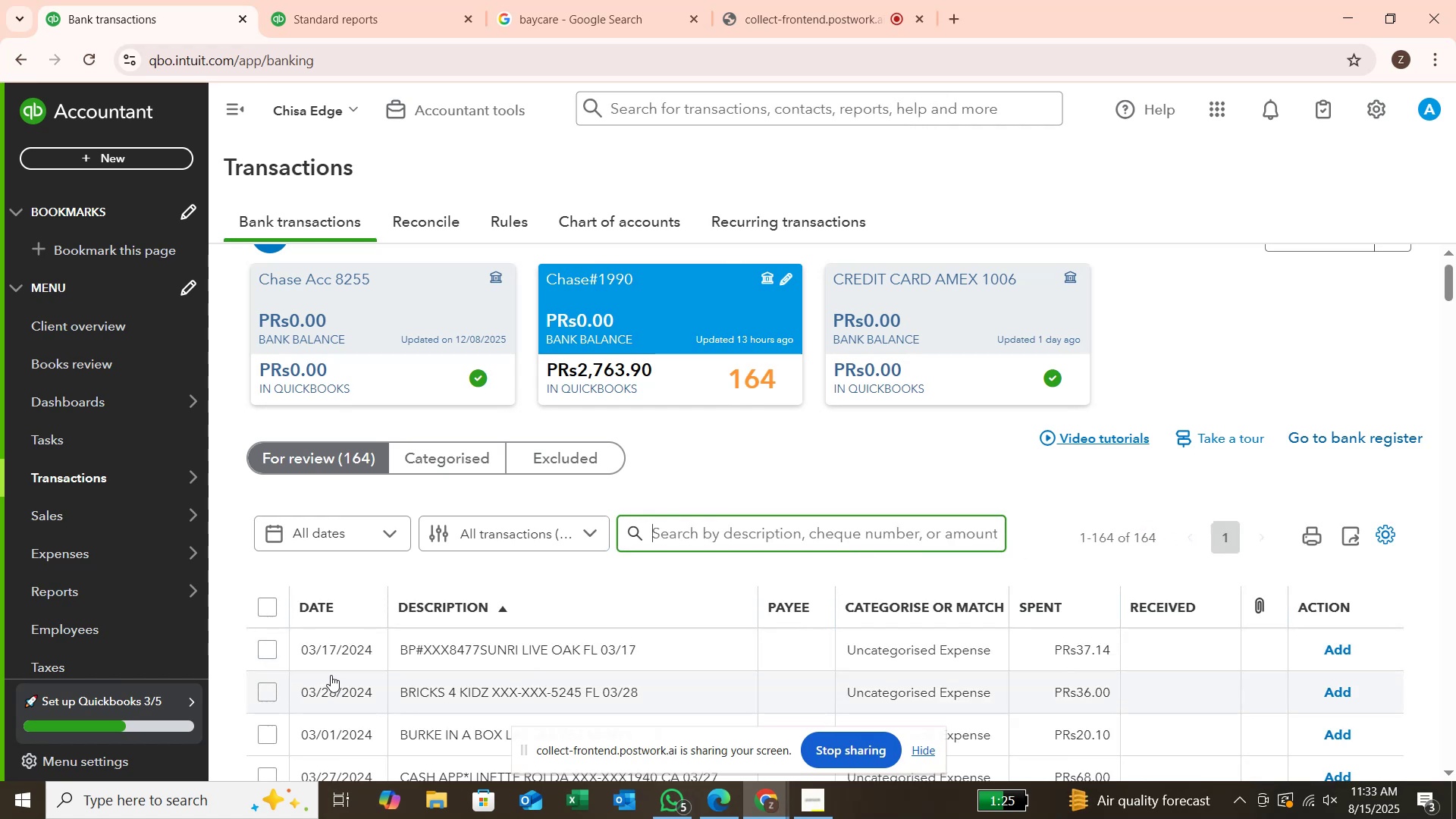 
wait(7.13)
 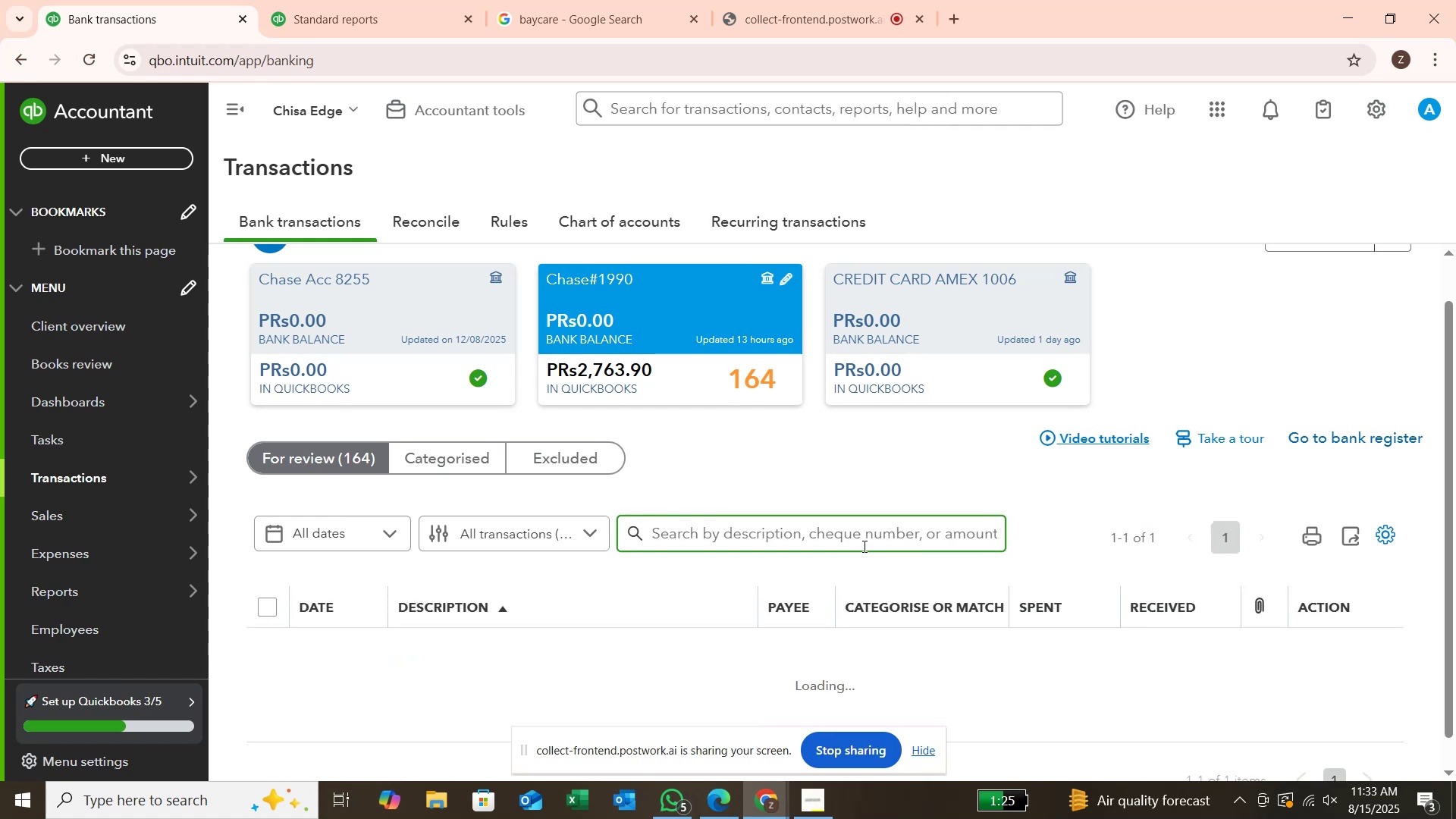 
mouse_move([435, 11])
 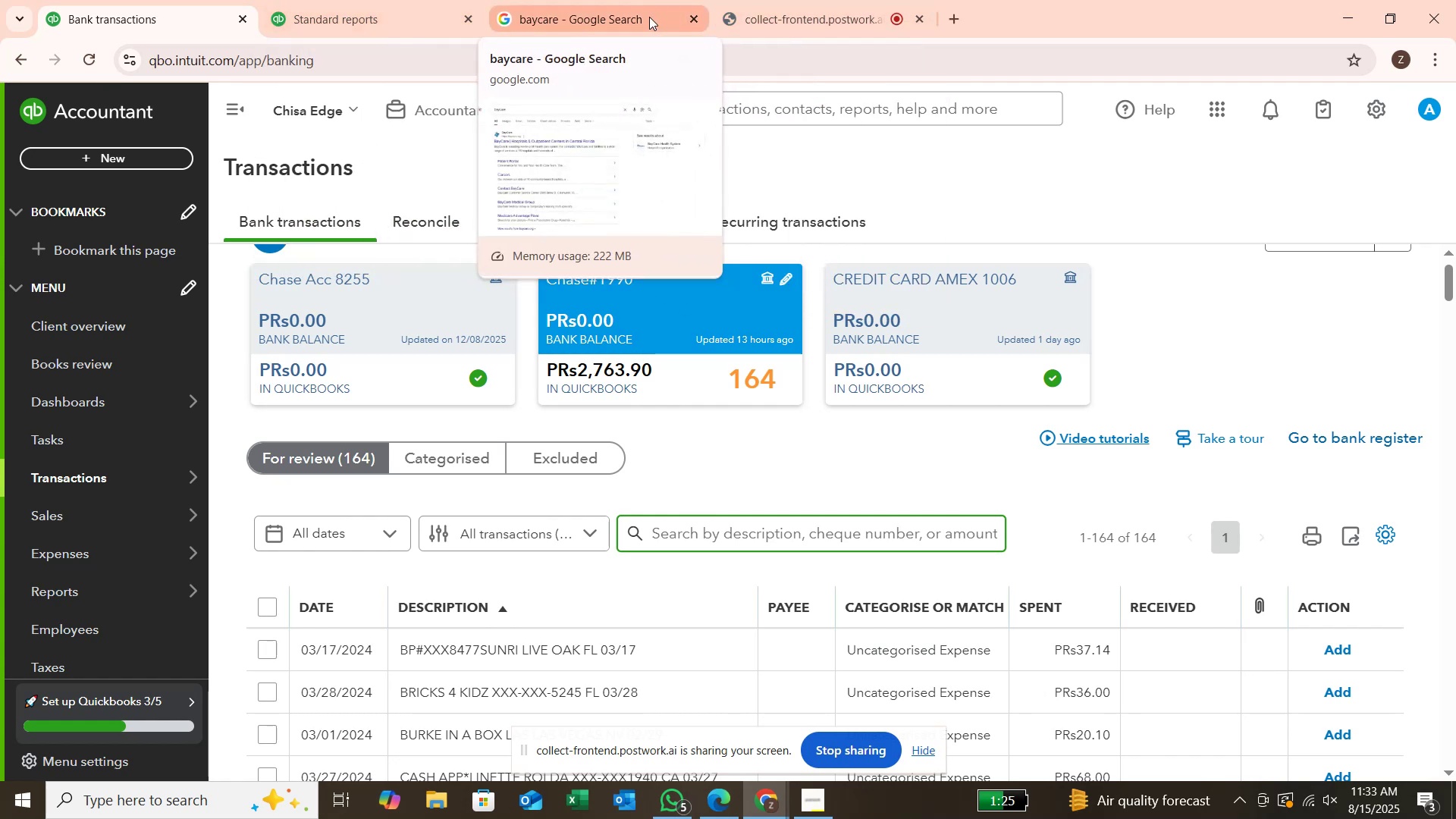 
left_click([649, 17])
 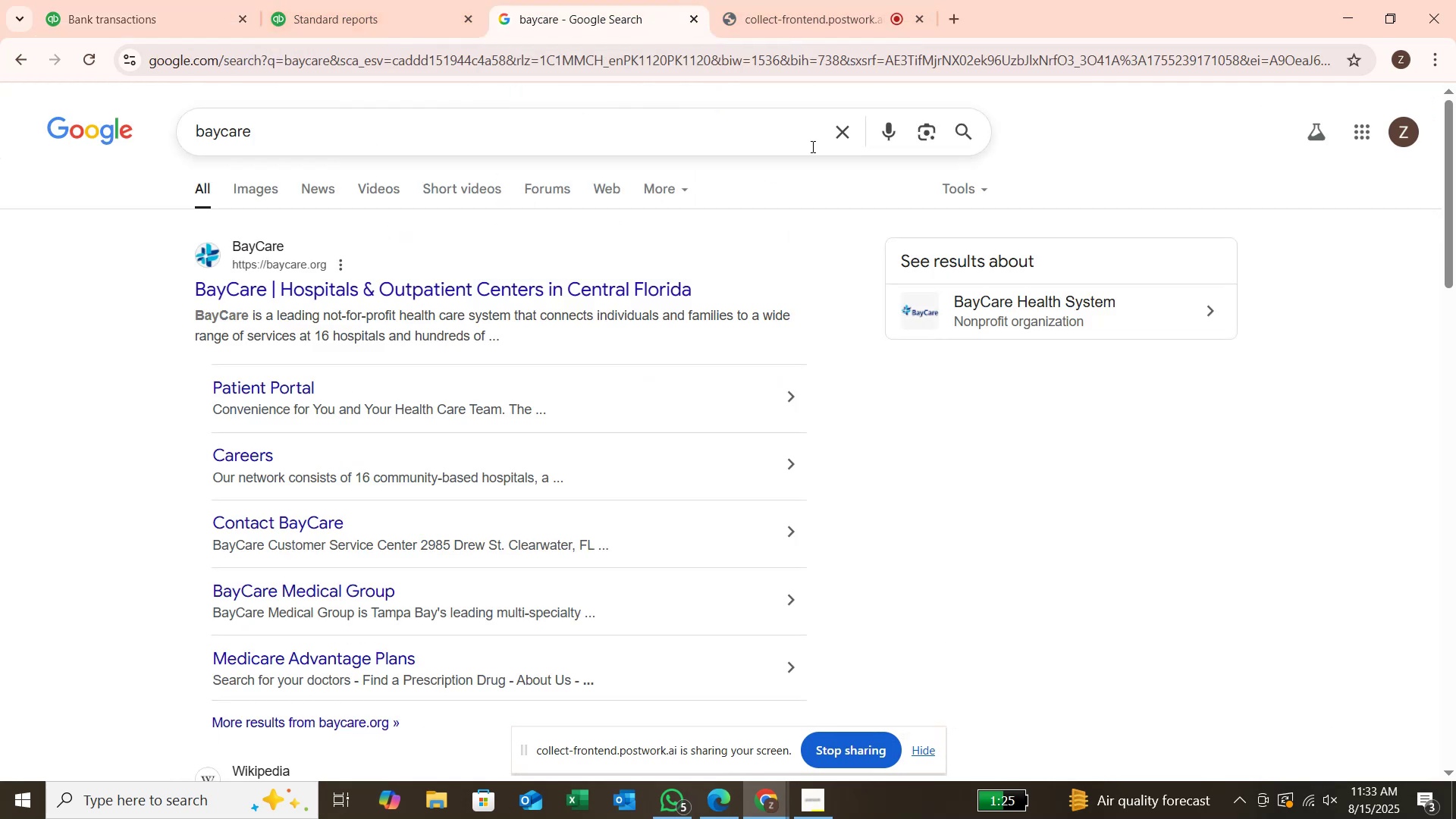 
left_click([840, 136])
 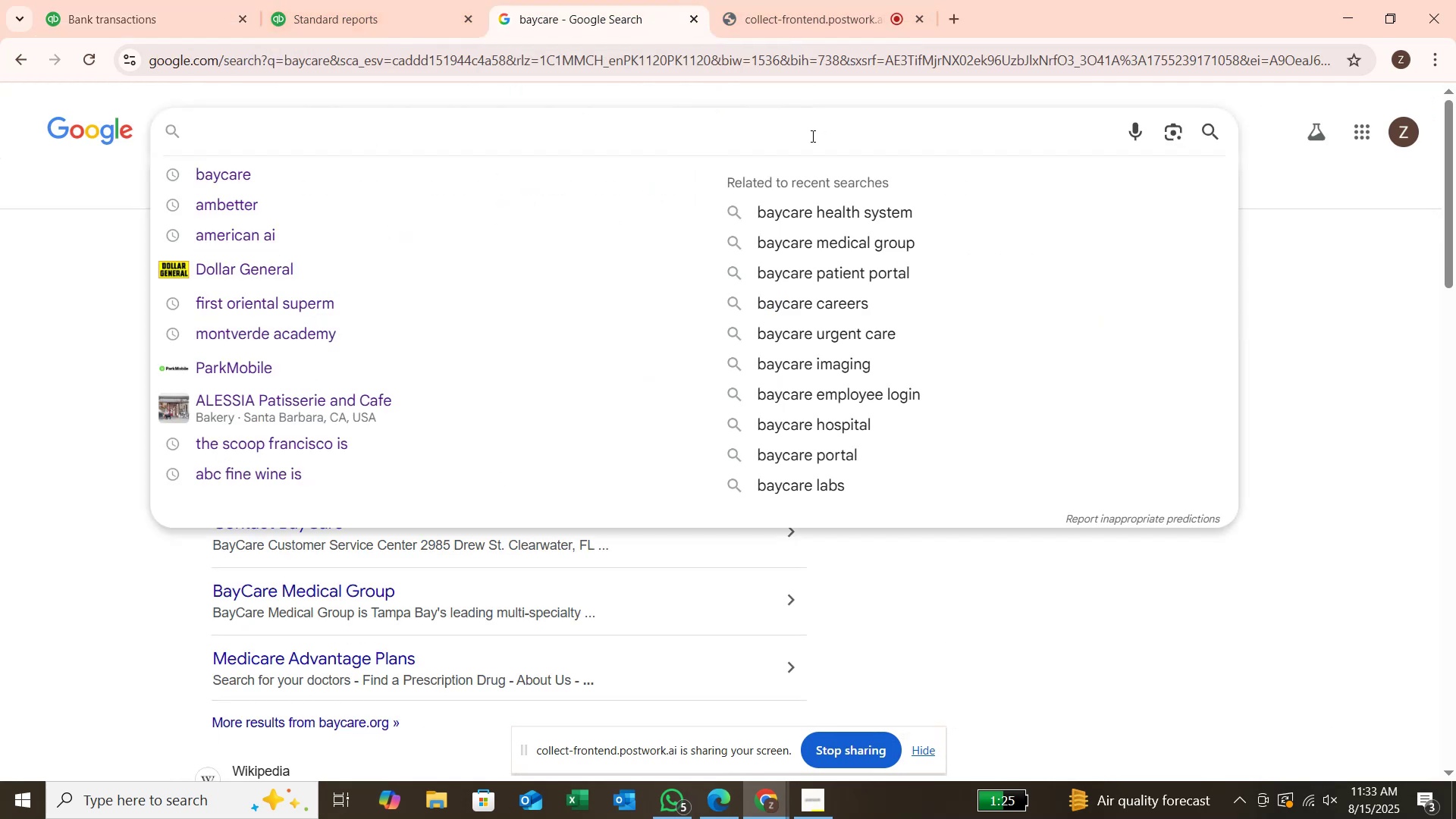 
type(Lie oak)
 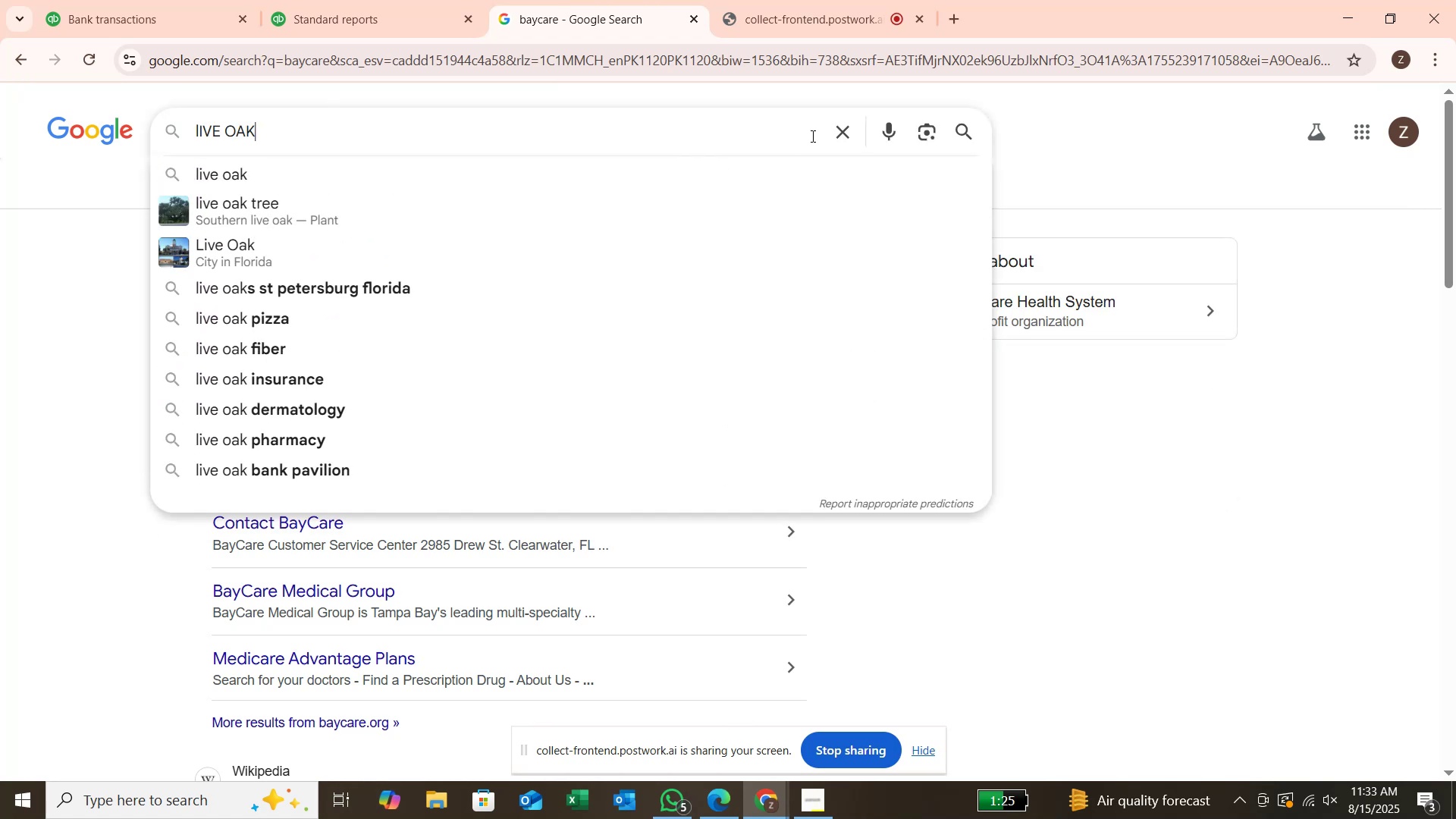 
key(Enter)
 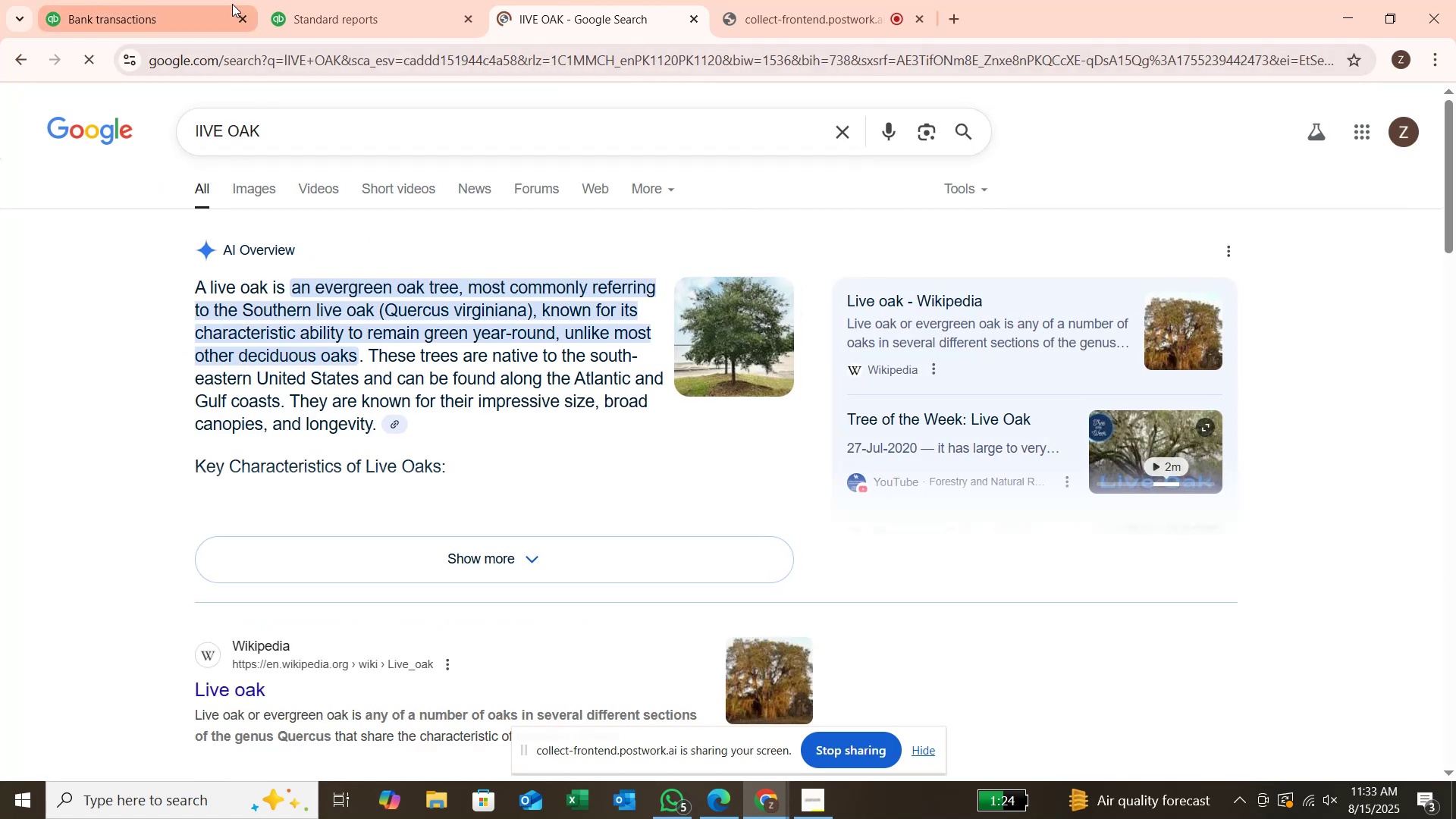 
left_click([219, 12])
 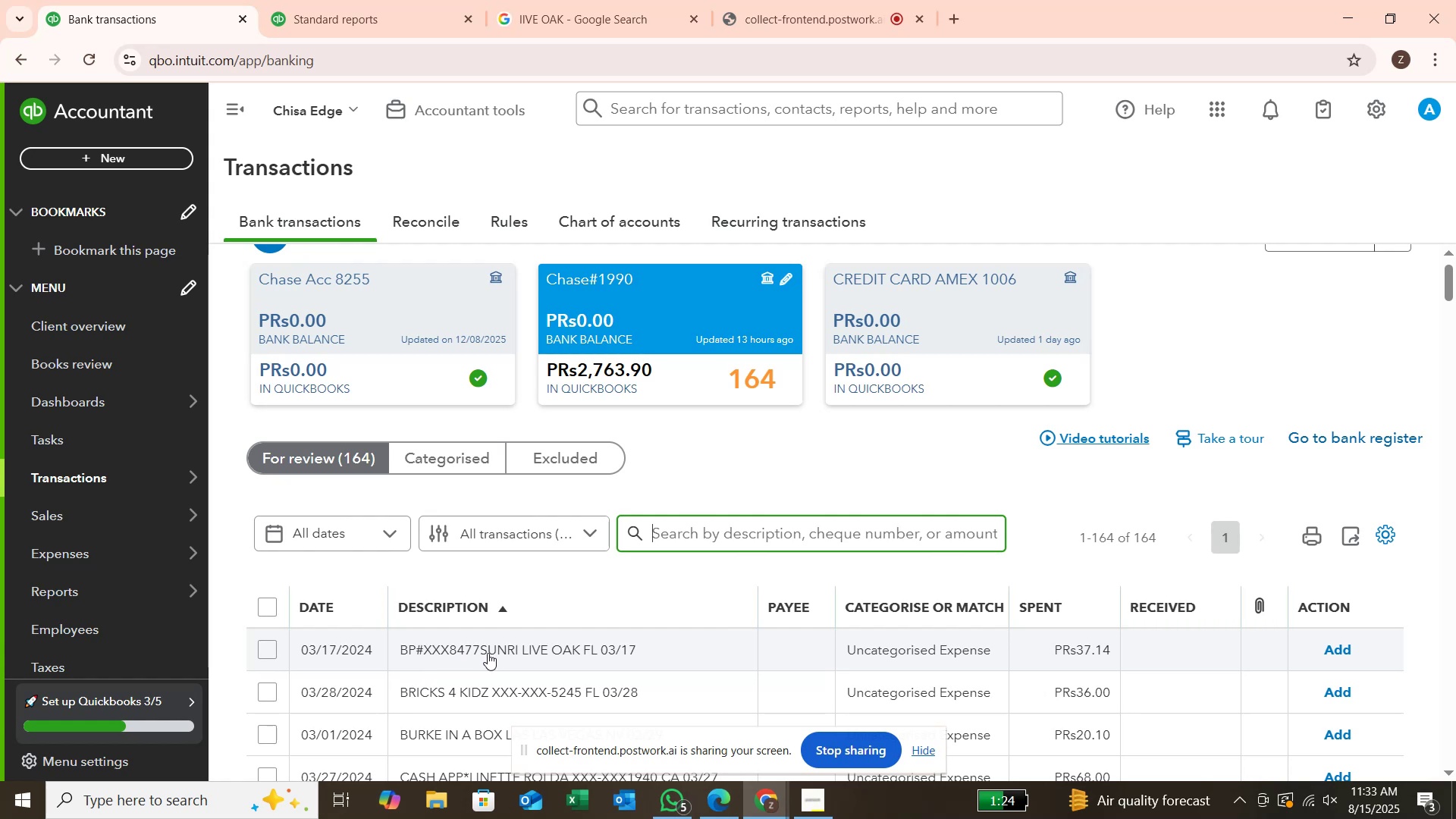 
wait(5.73)
 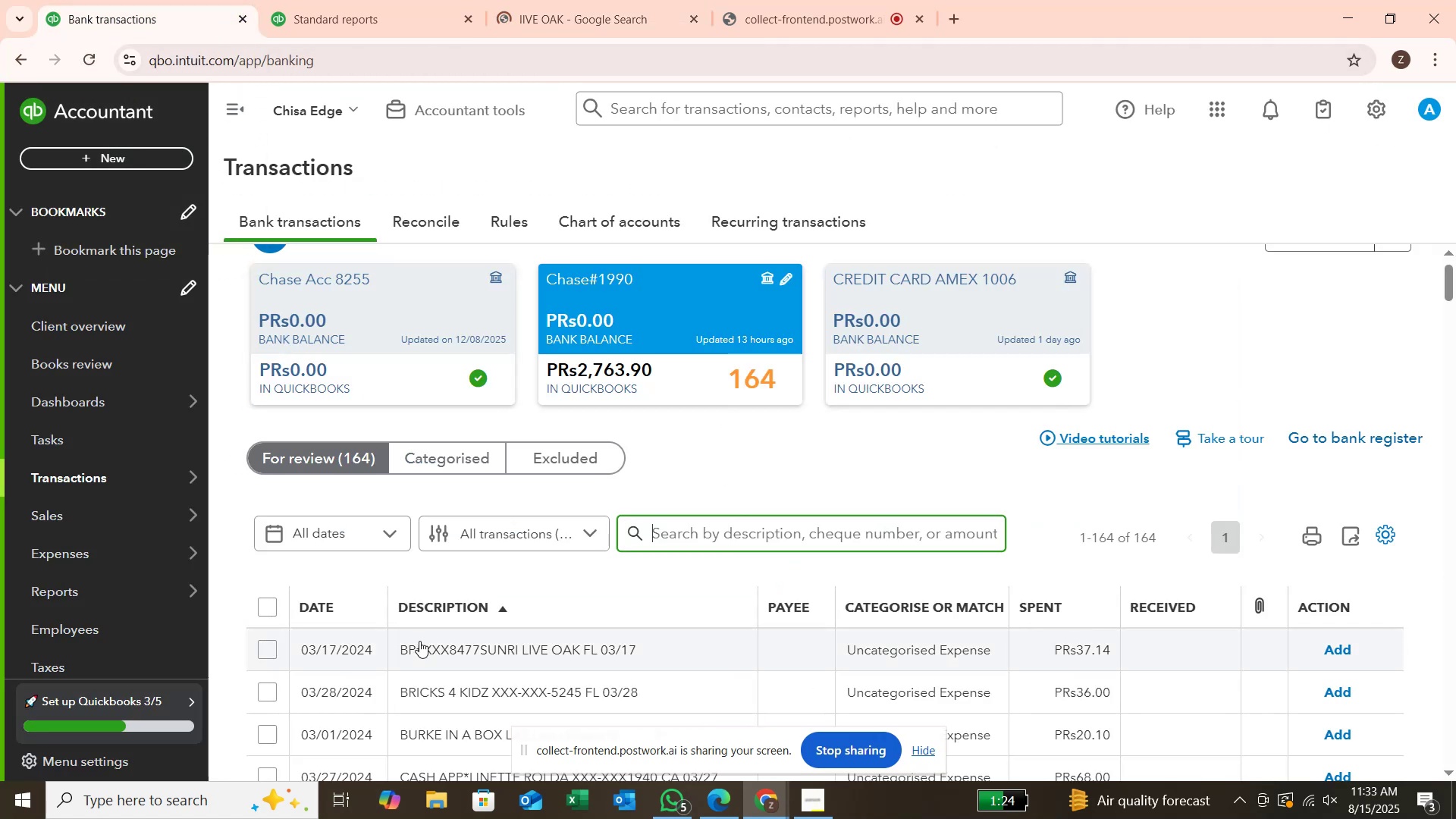 
left_click([267, 658])
 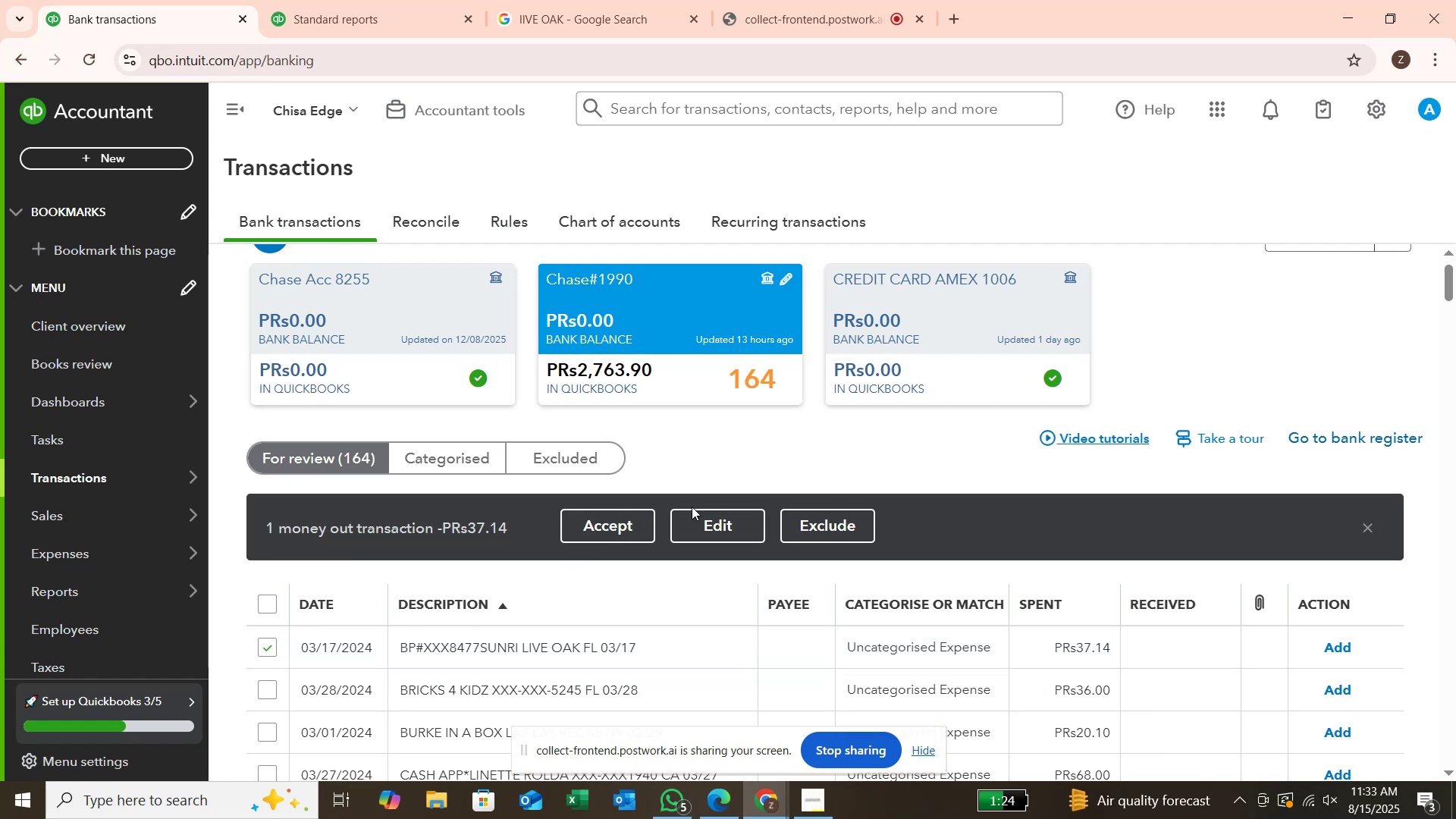 
left_click([702, 513])
 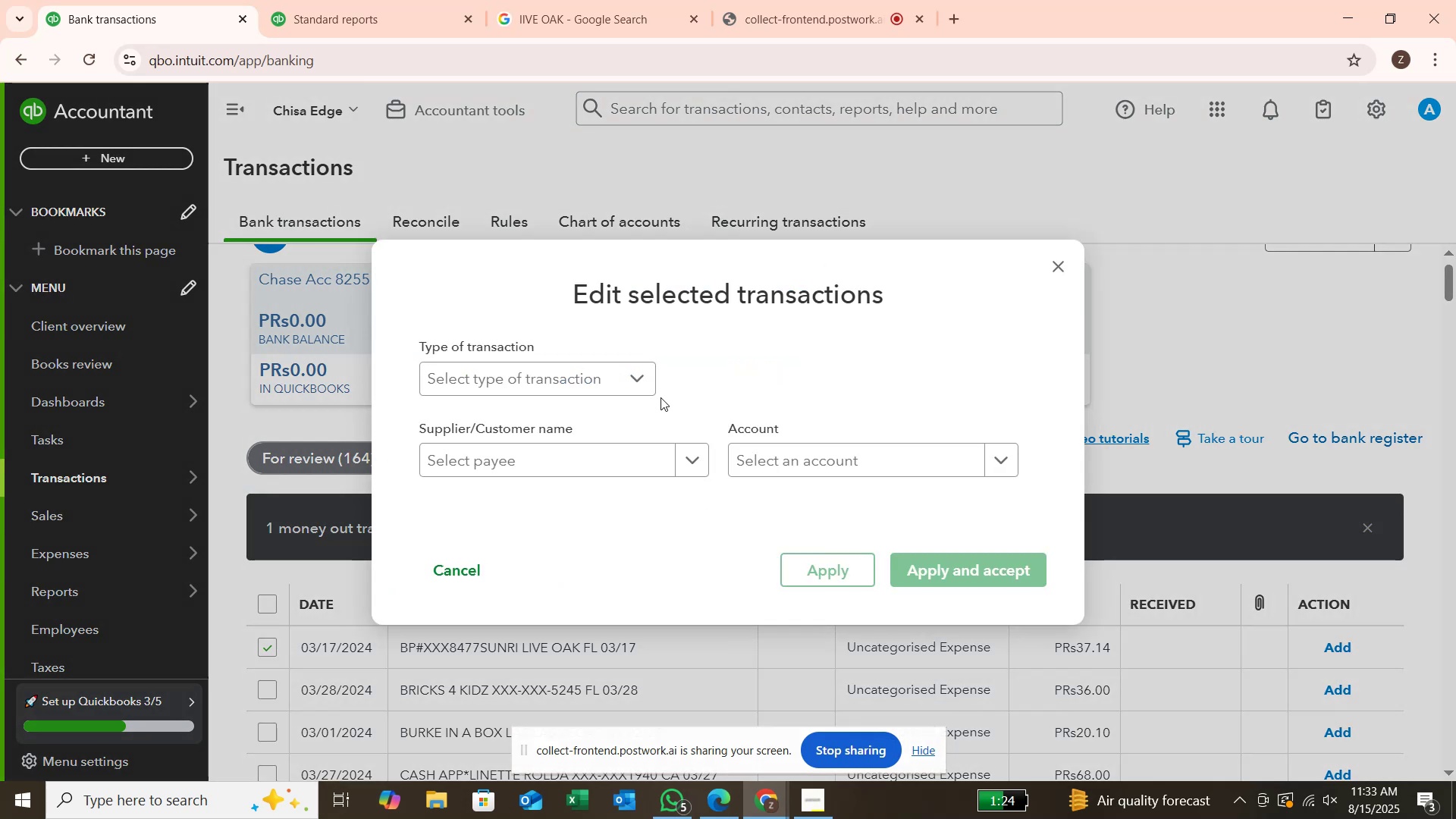 
left_click([643, 377])
 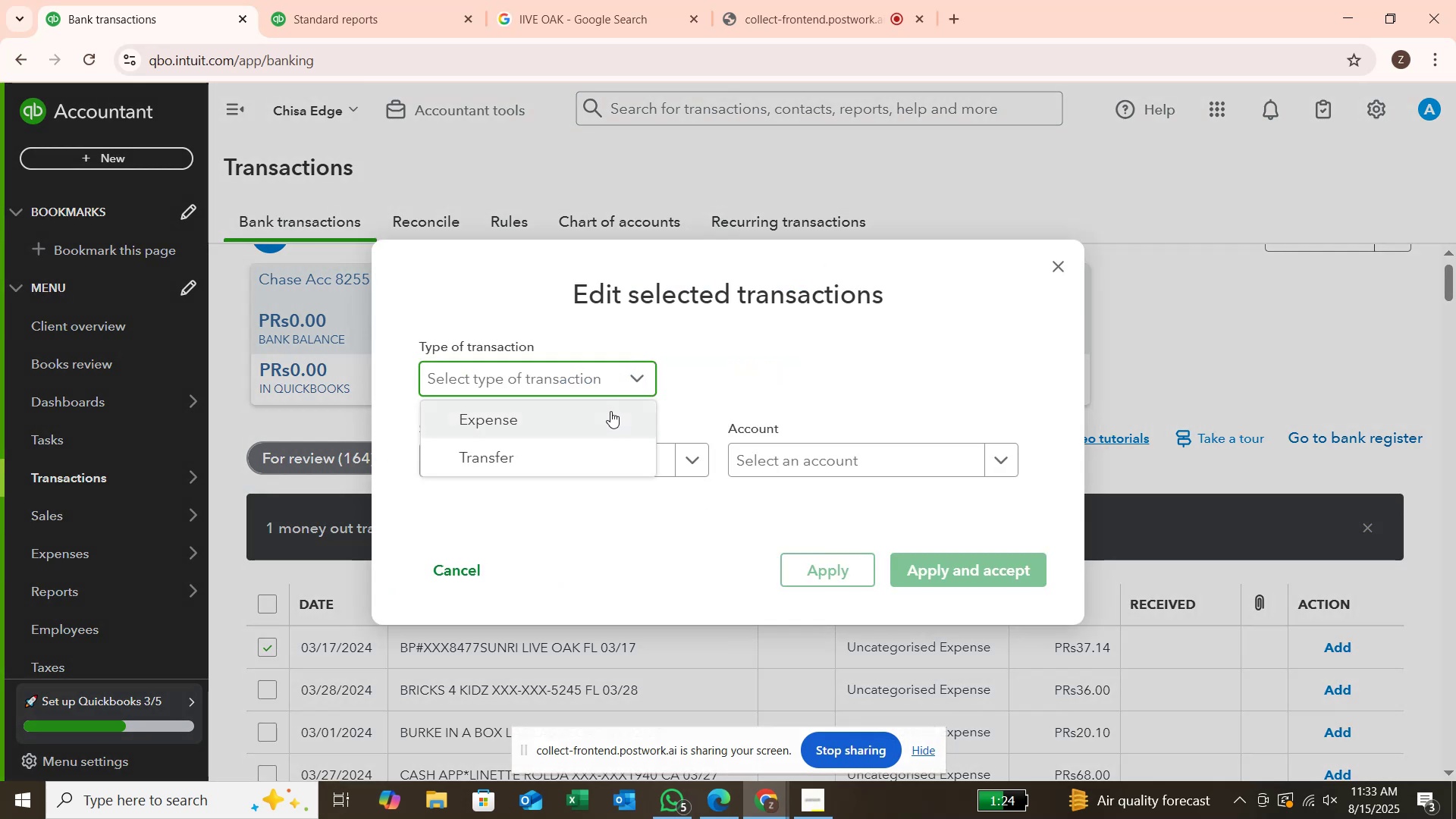 
left_click([609, 414])
 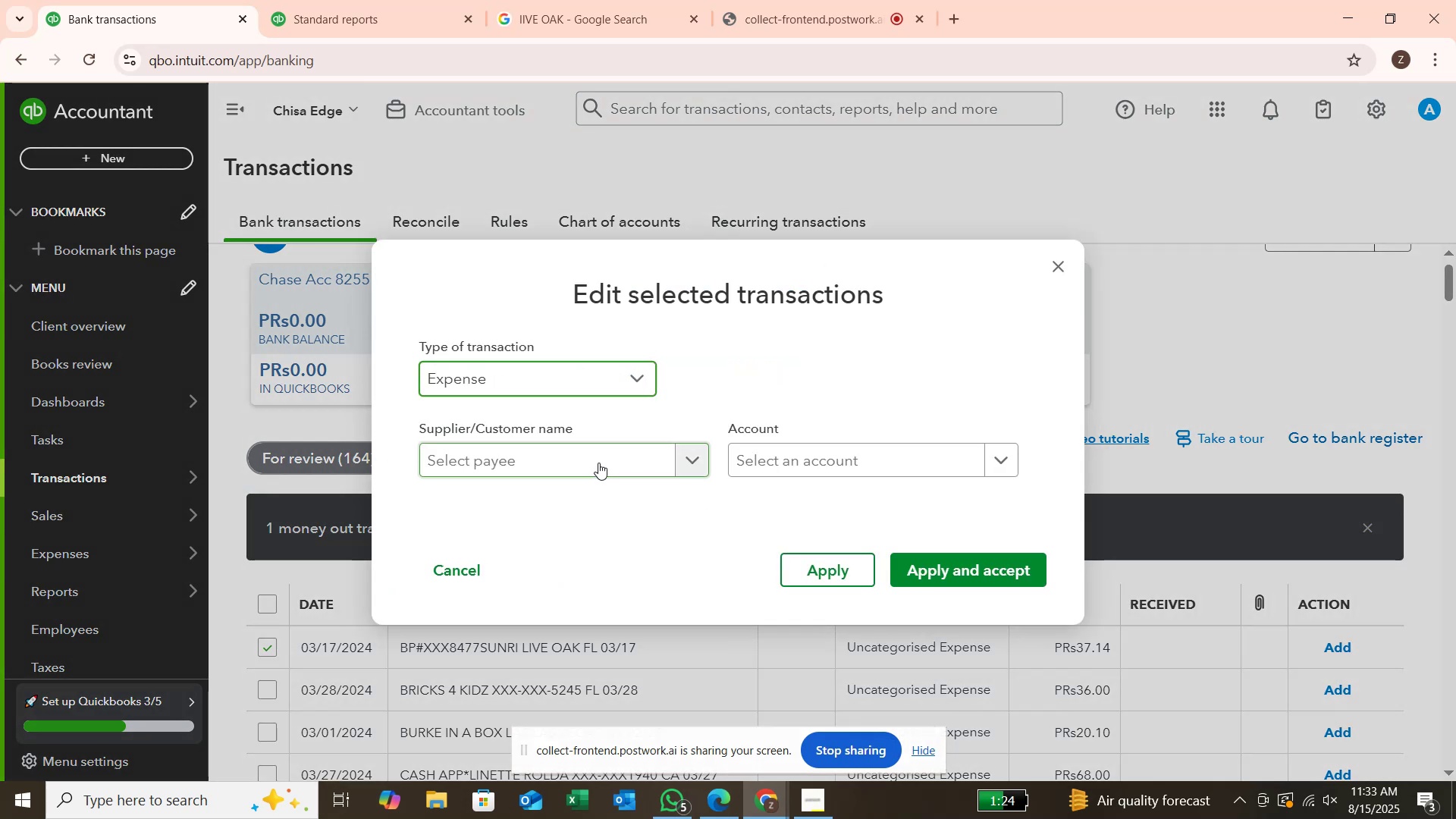 
left_click([598, 463])
 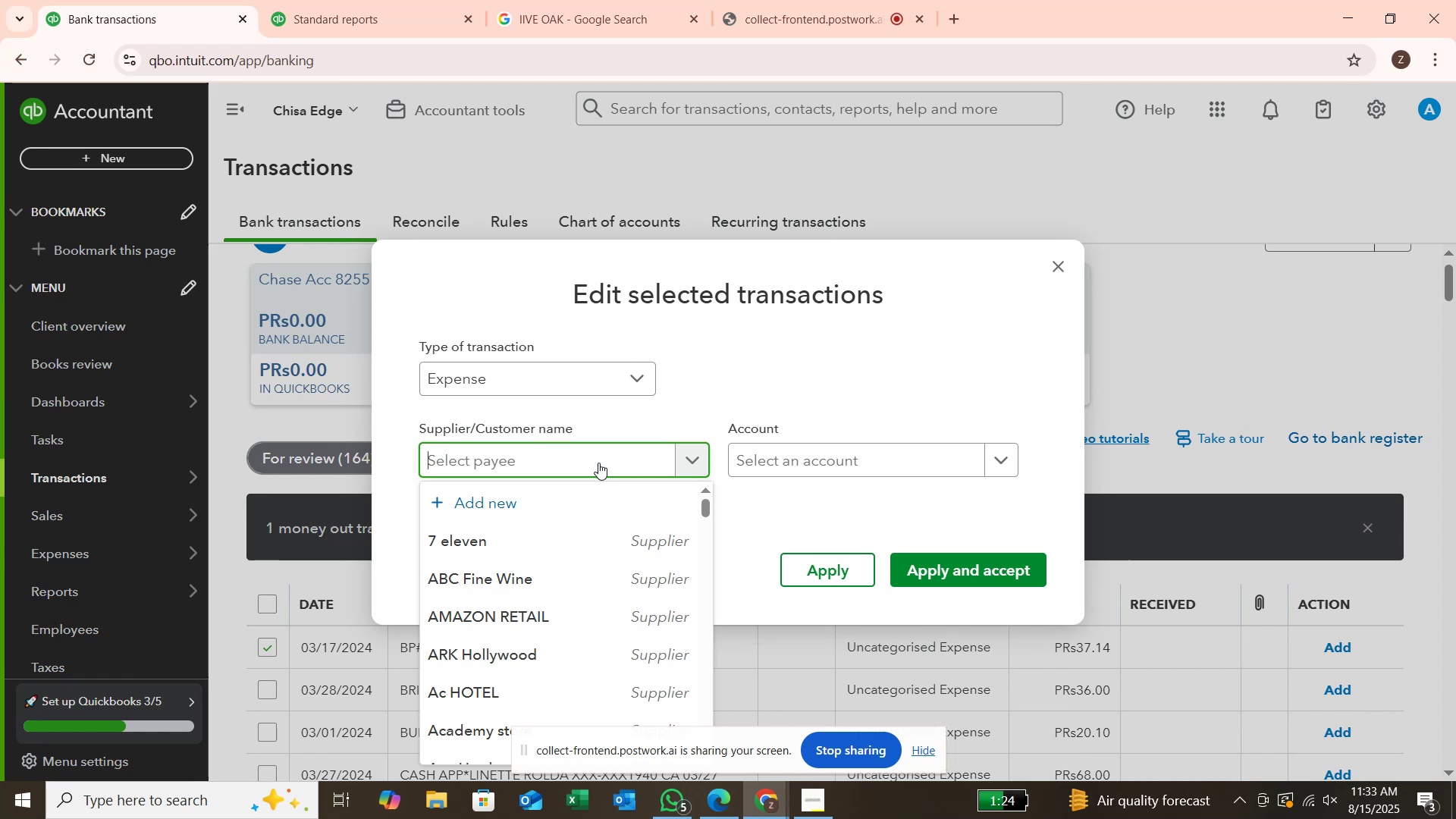 
type(K)
key(Backspace)
type(l)
key(Backspace)
type(l)
key(Backspace)
type(L)
key(Backspace)
type(lIVE oAK)
 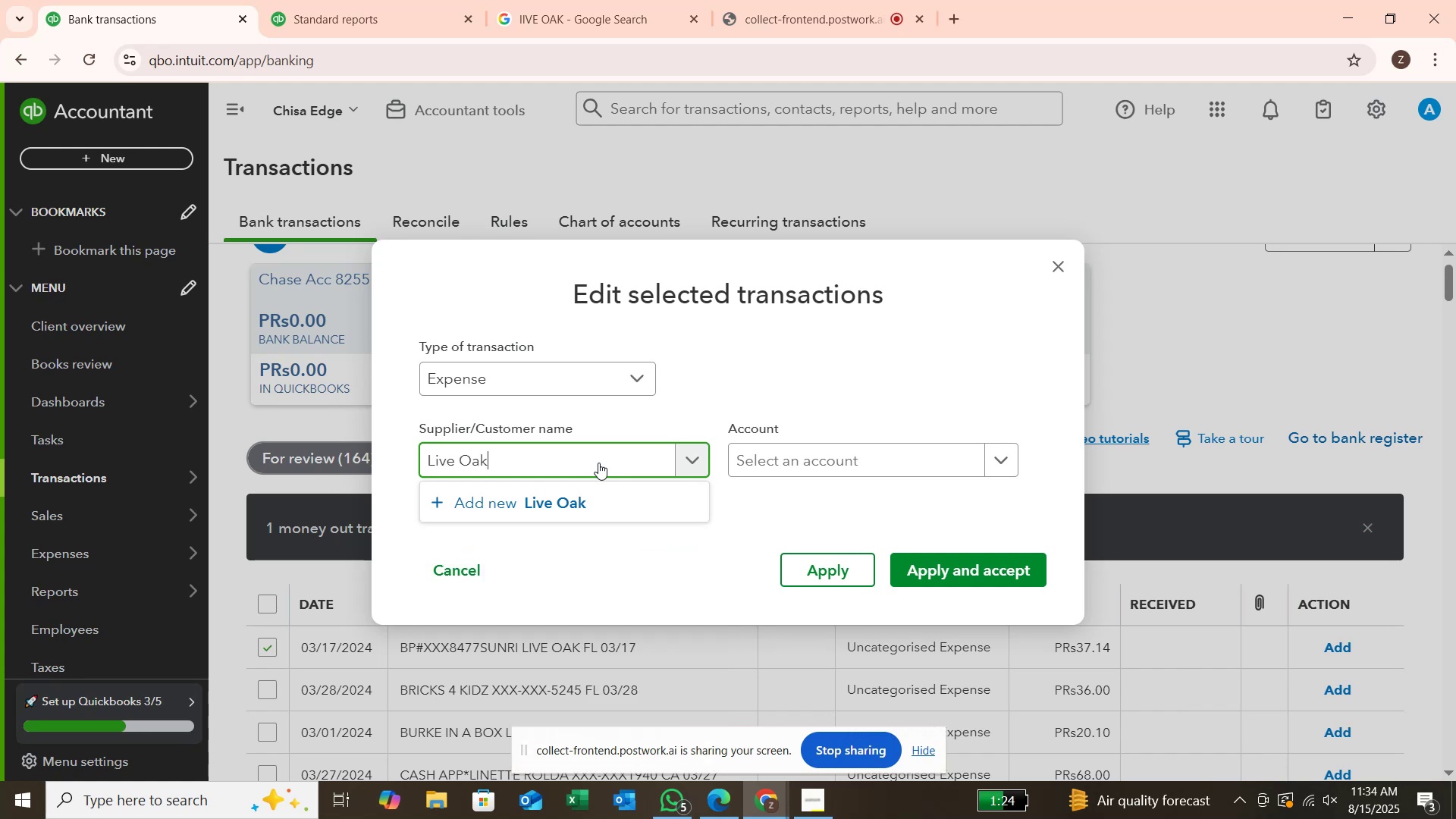 
 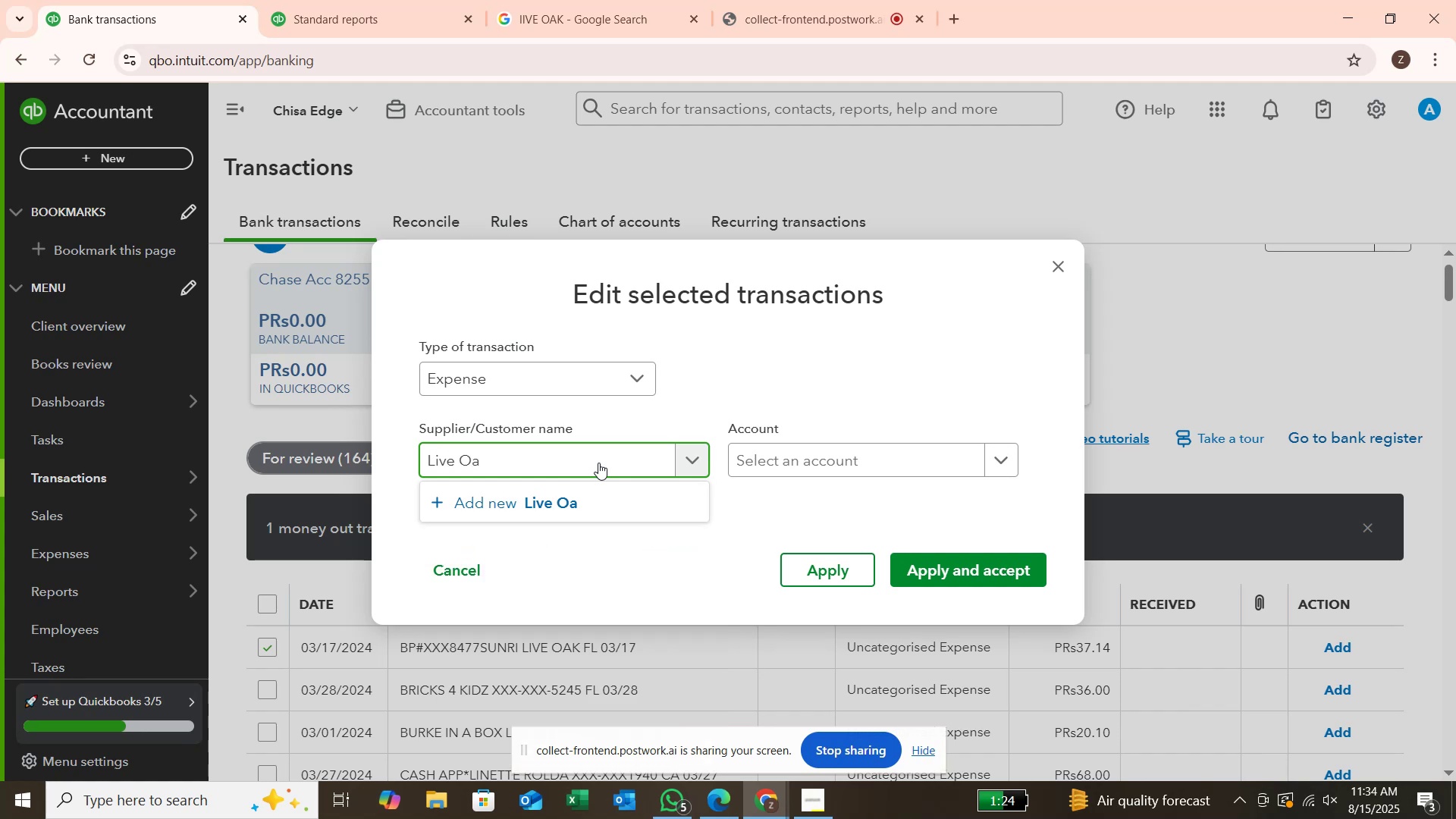 
key(Enter)
 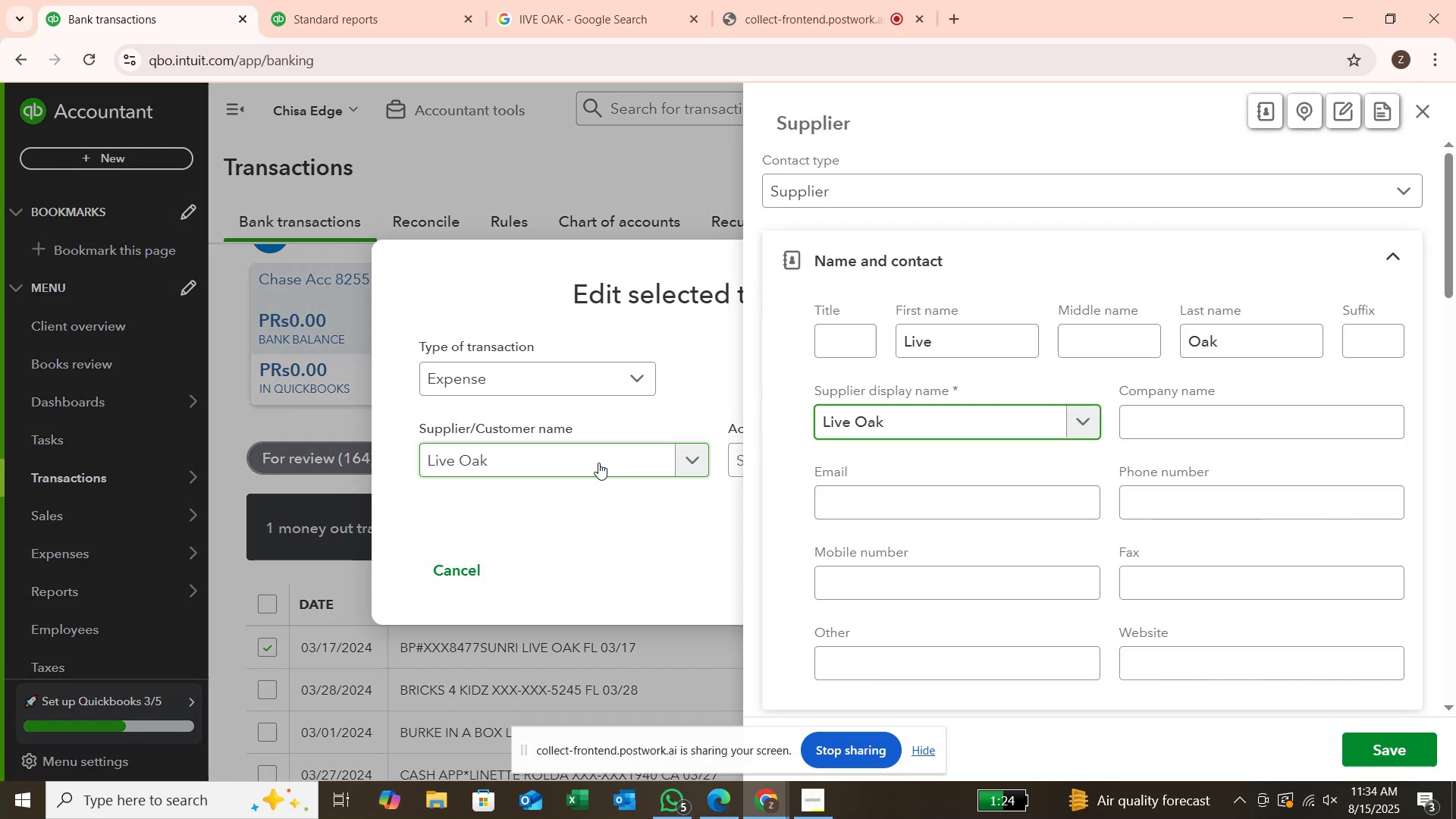 
key(Enter)
 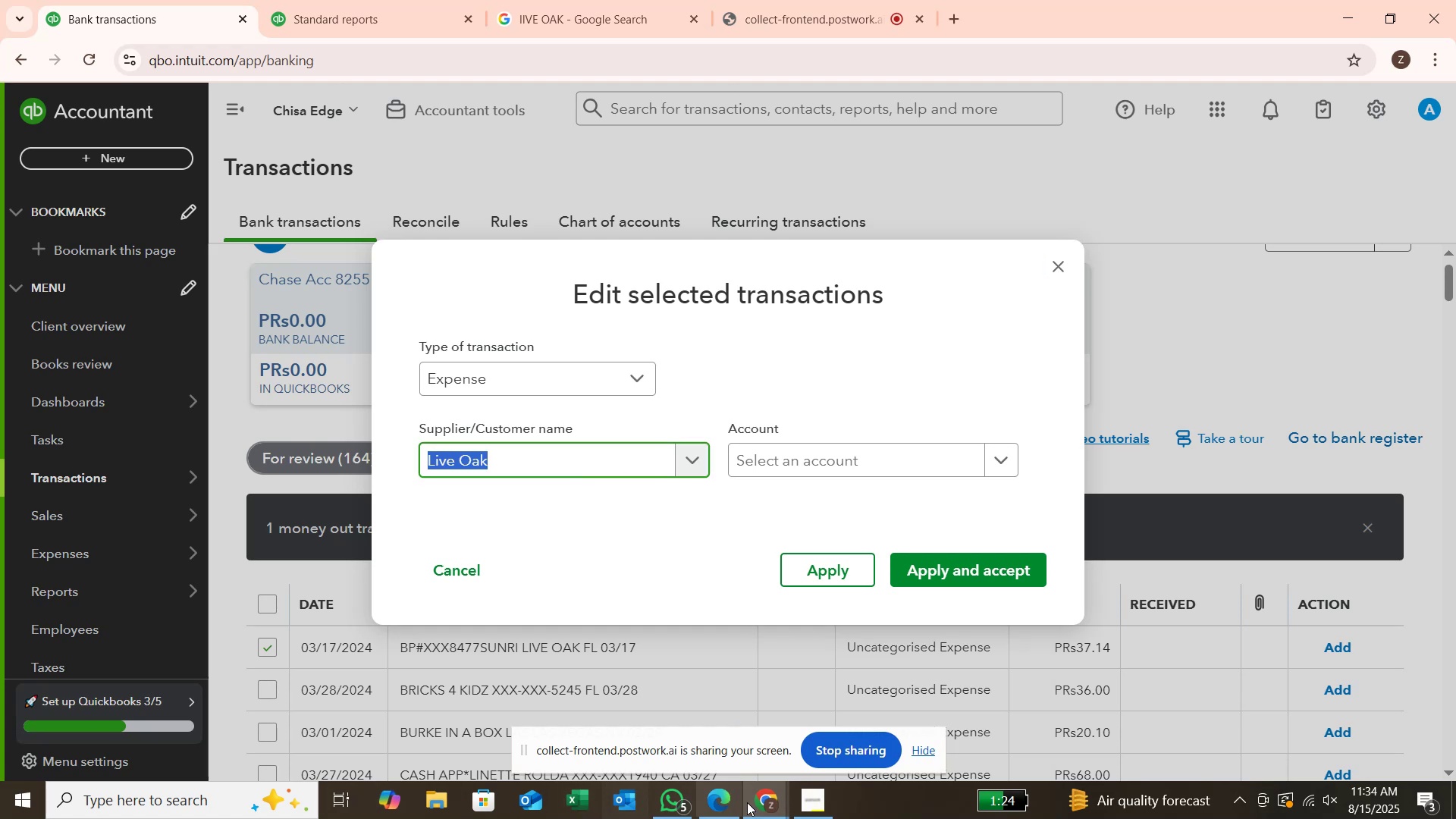 
wait(11.66)
 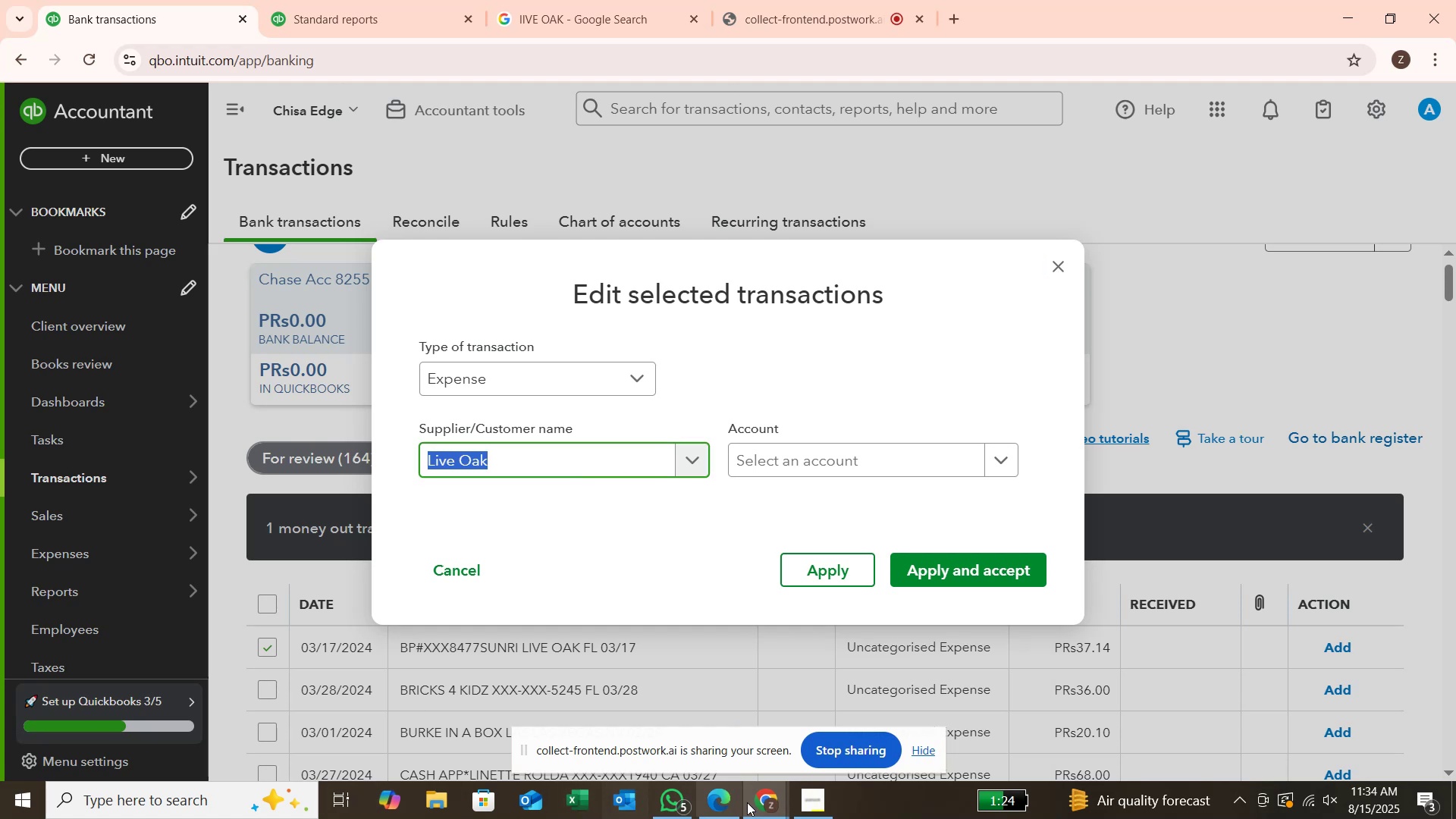 
left_click([953, 460])
 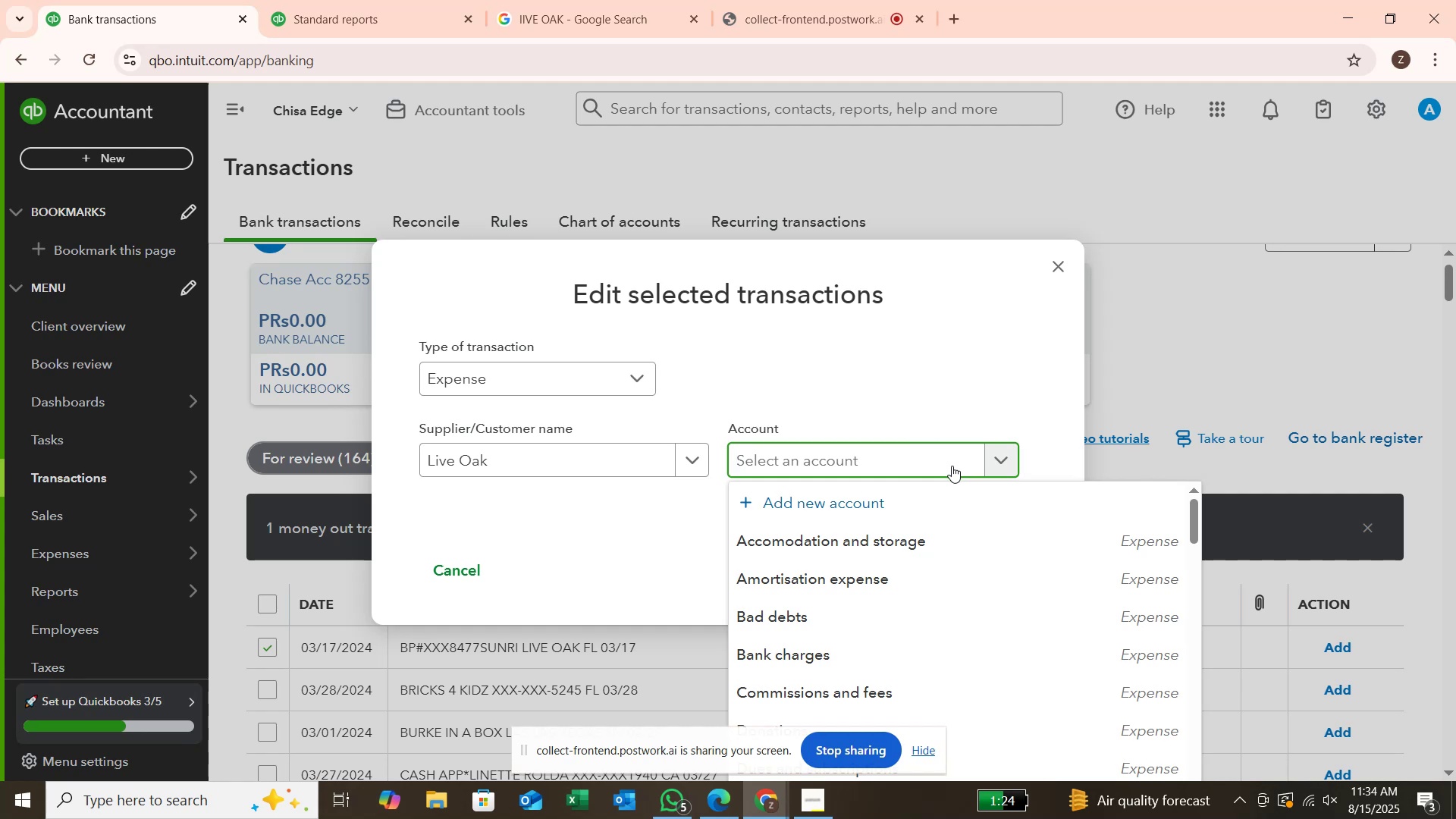 
mouse_move([926, 499])
 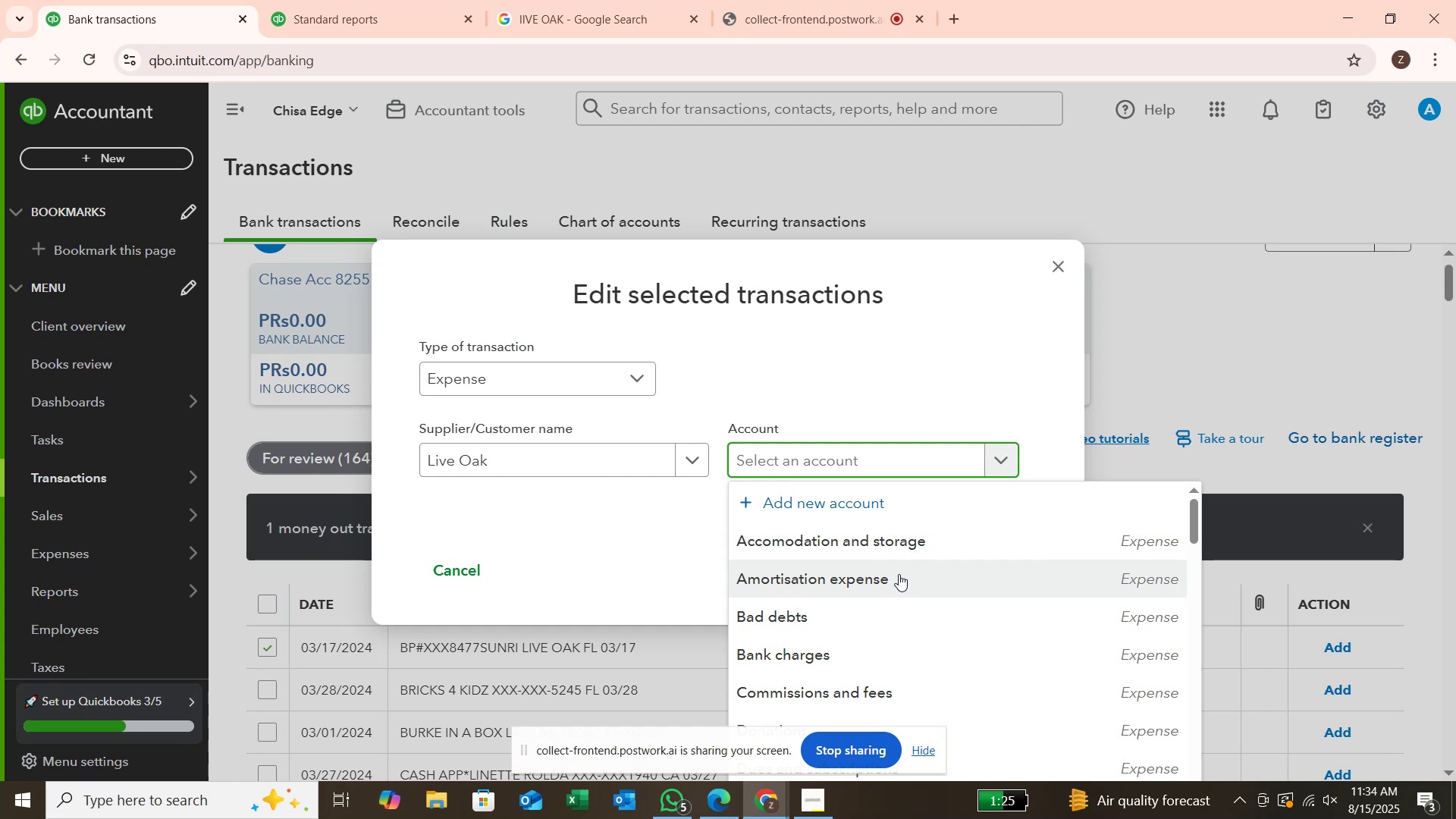 
wait(14.0)
 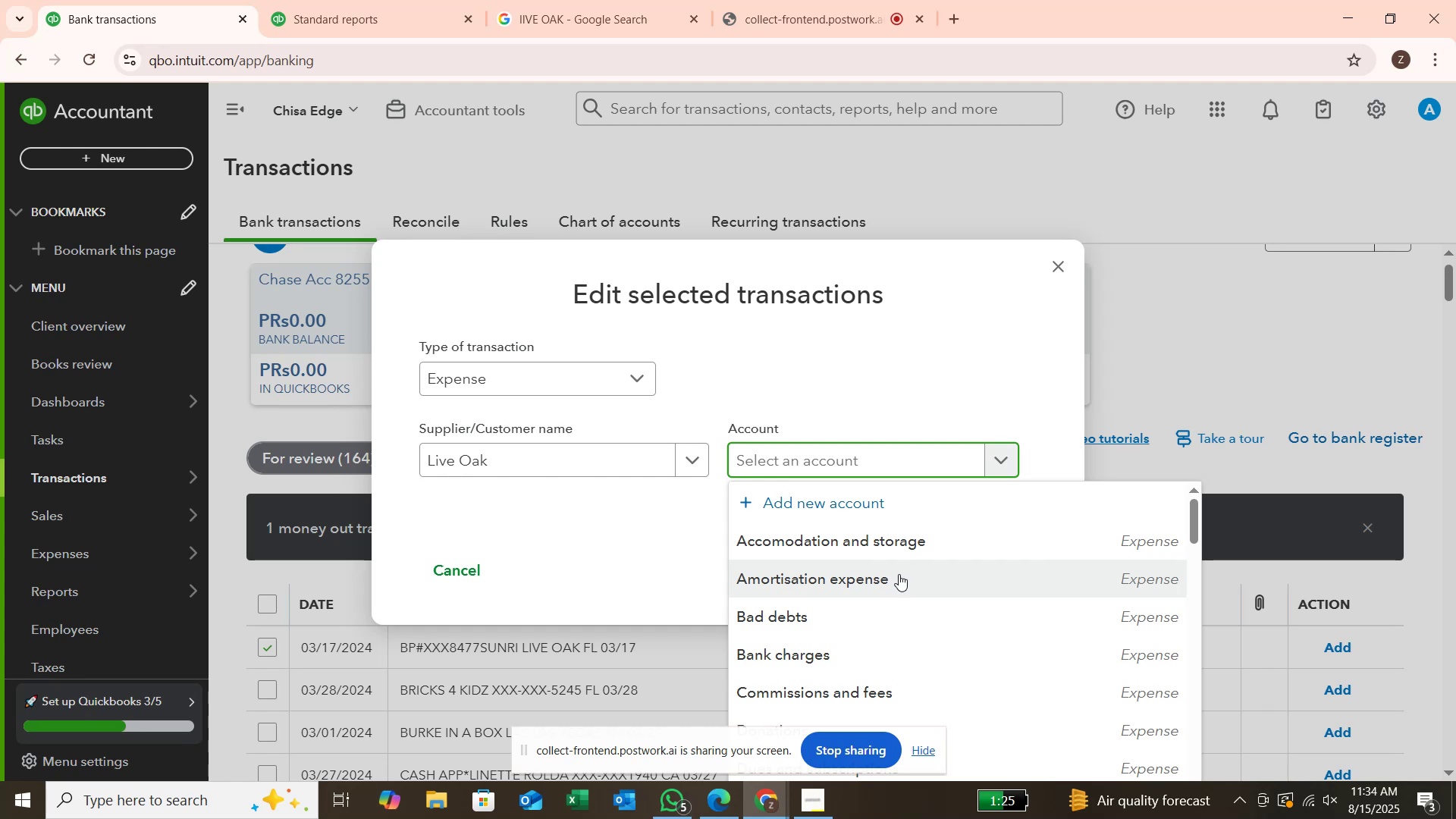 
scroll: coordinate [1056, 622], scroll_direction: down, amount: 2.0
 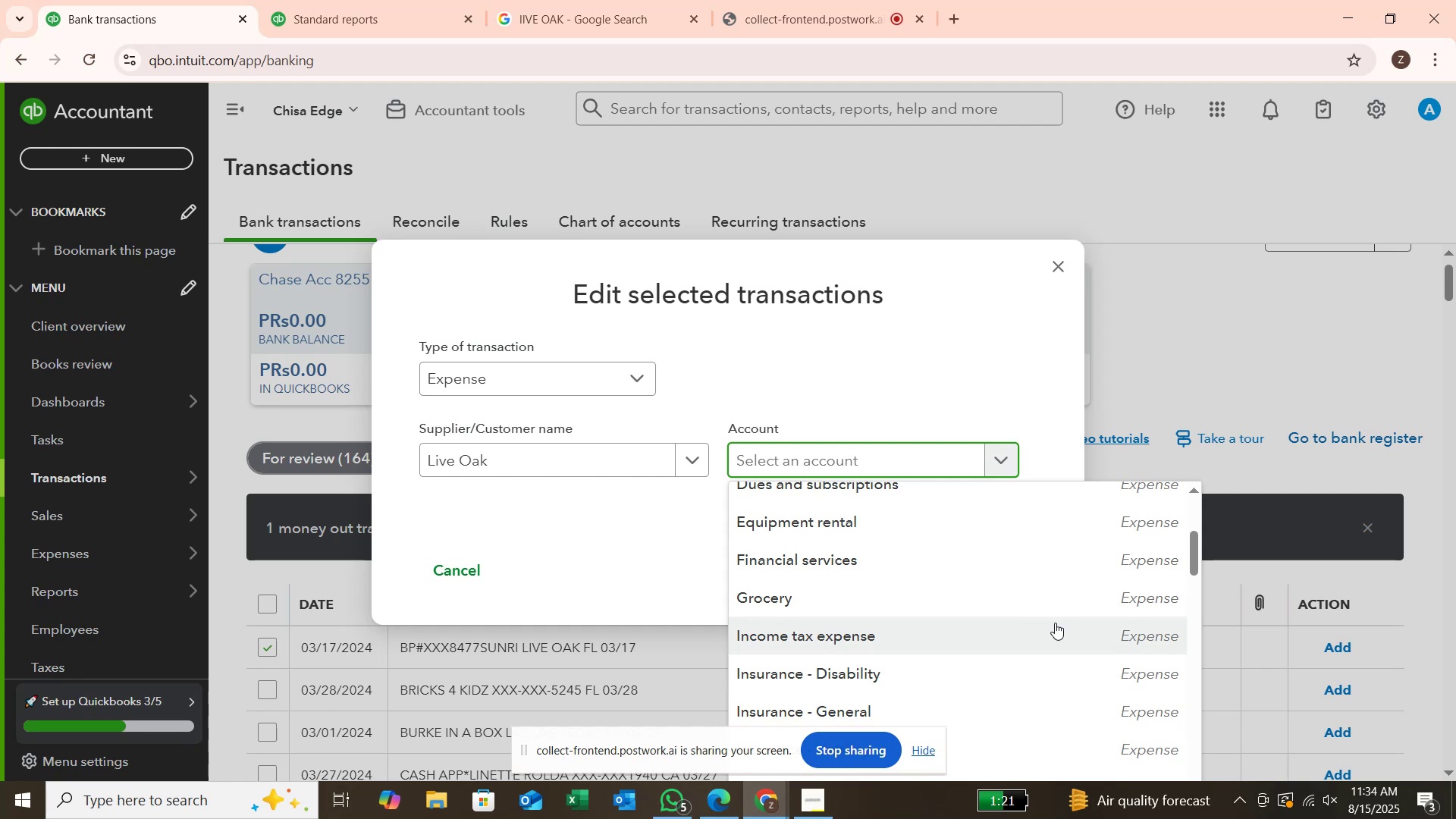 
wait(8.08)
 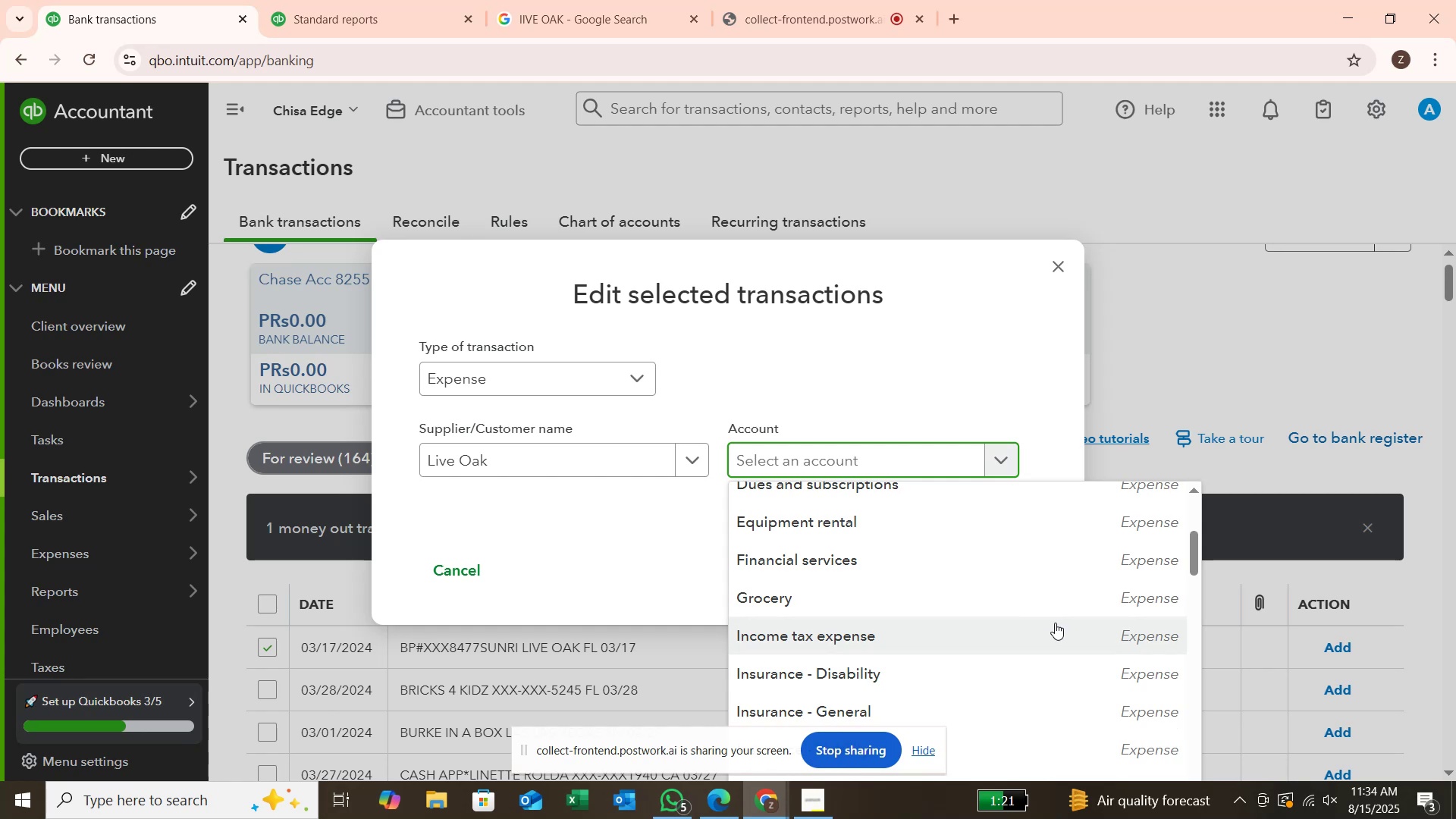 
scroll: coordinate [1023, 684], scroll_direction: down, amount: 3.0
 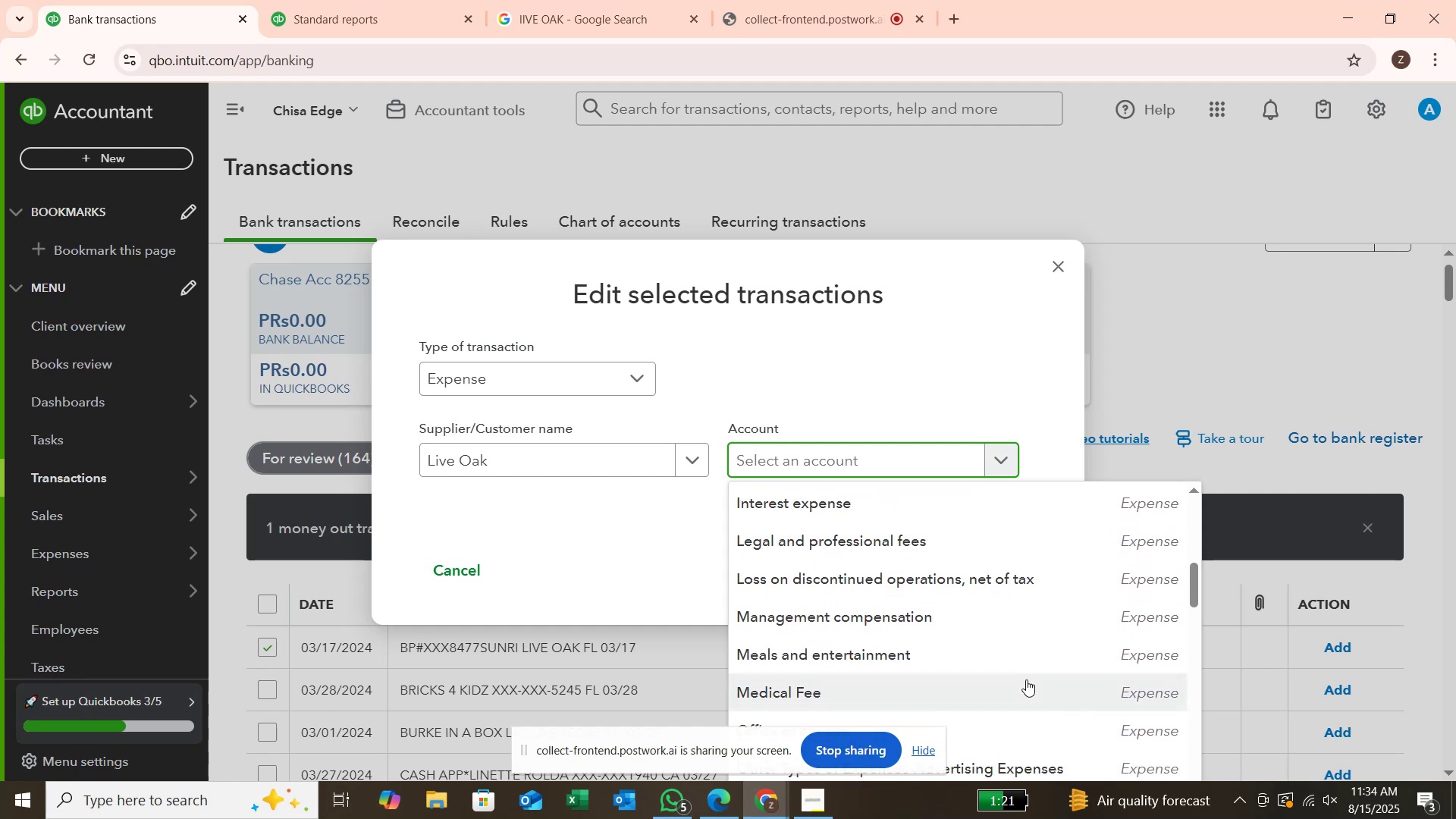 
scroll: coordinate [1026, 679], scroll_direction: up, amount: 5.0
 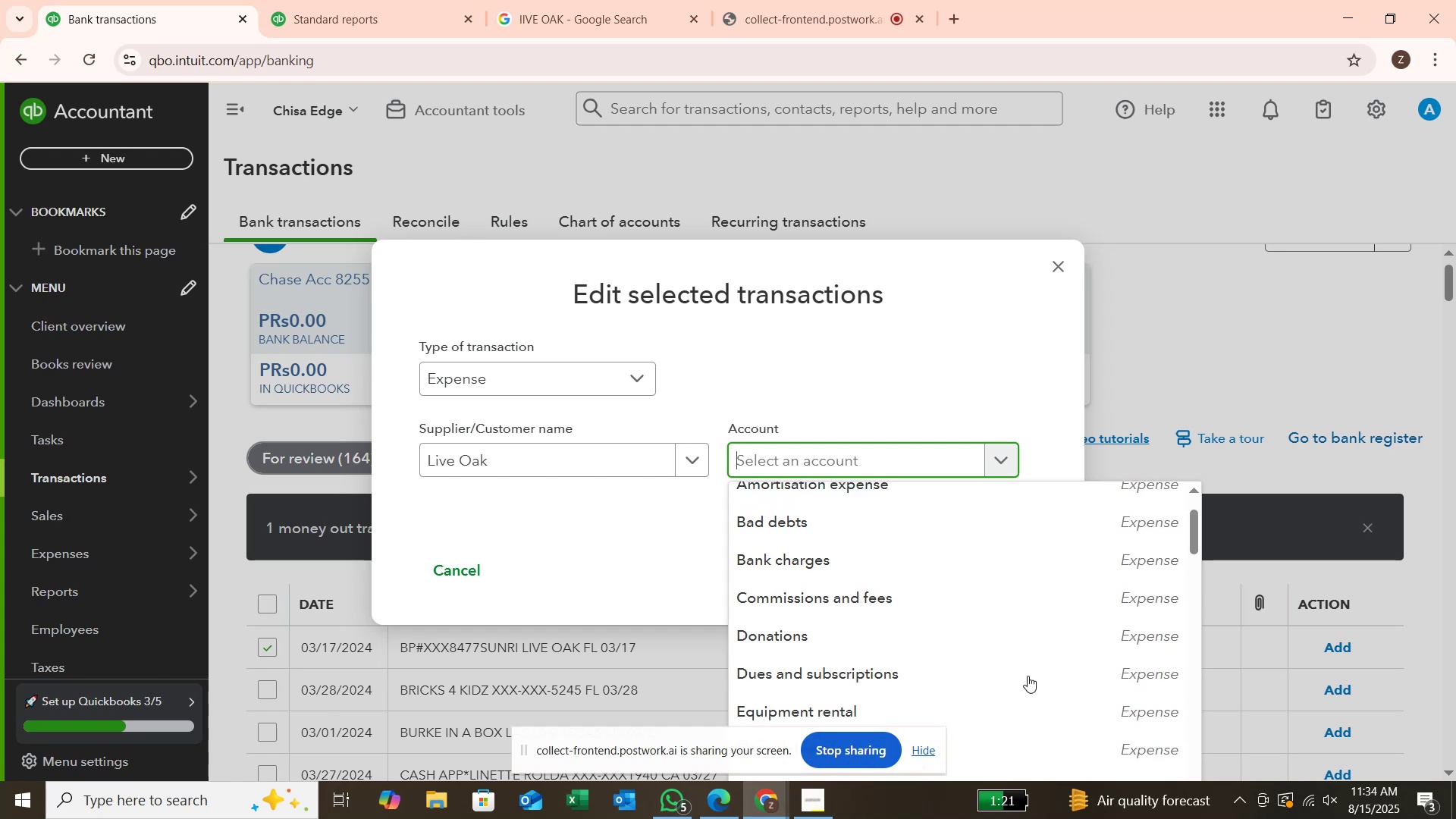 
scroll: coordinate [1045, 598], scroll_direction: none, amount: 0.0
 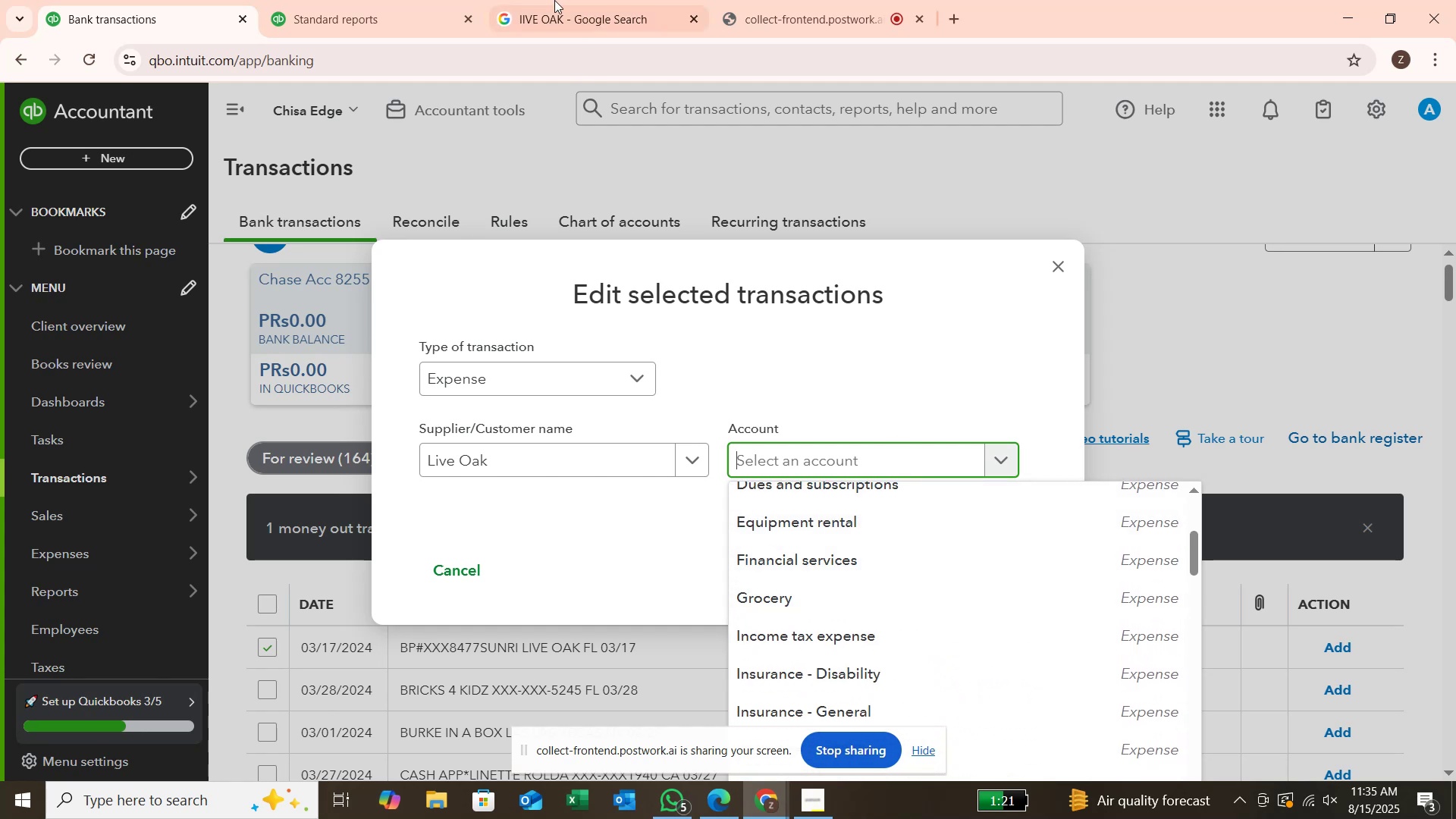 
left_click([568, 12])
 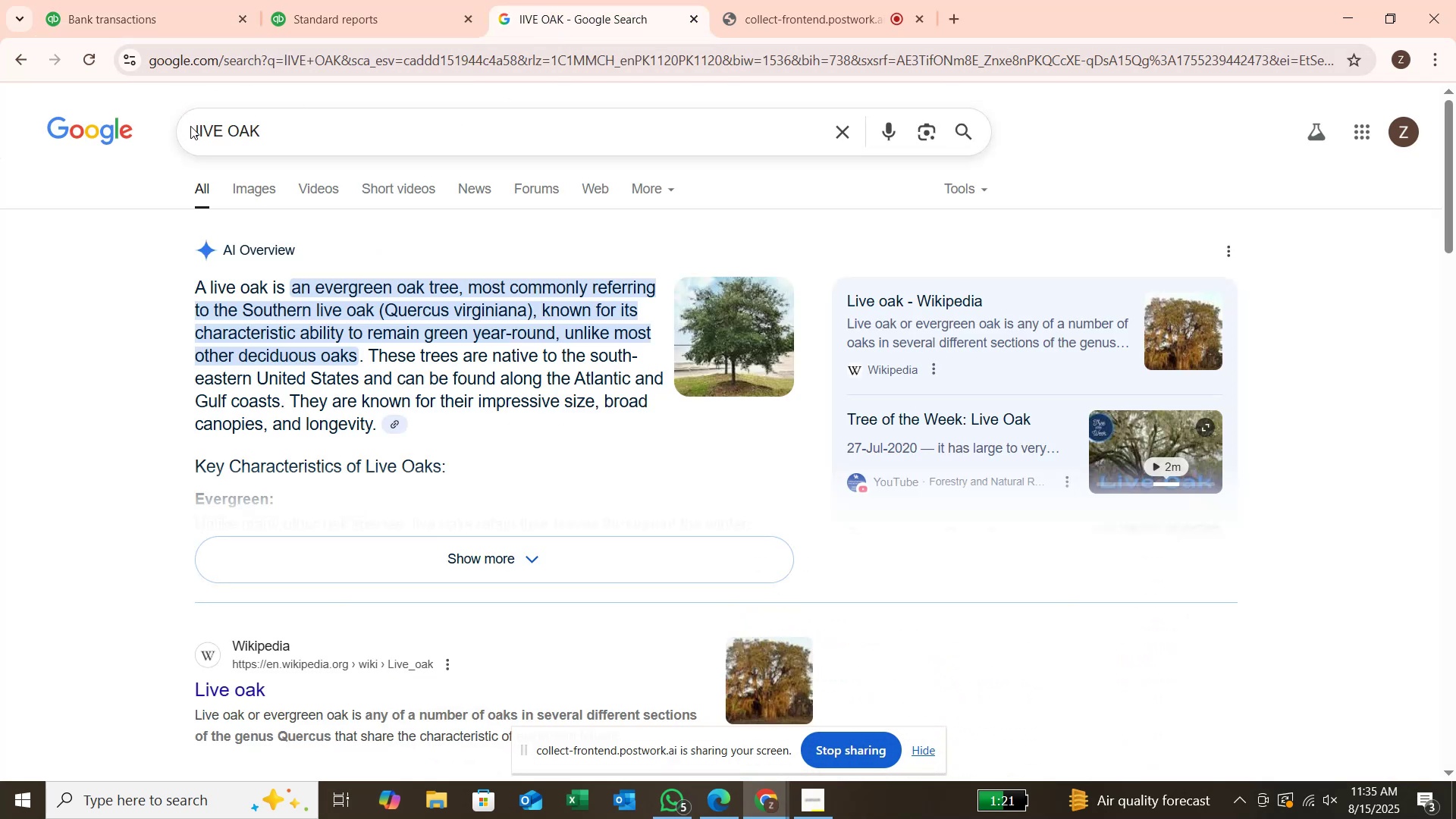 
left_click([204, 127])
 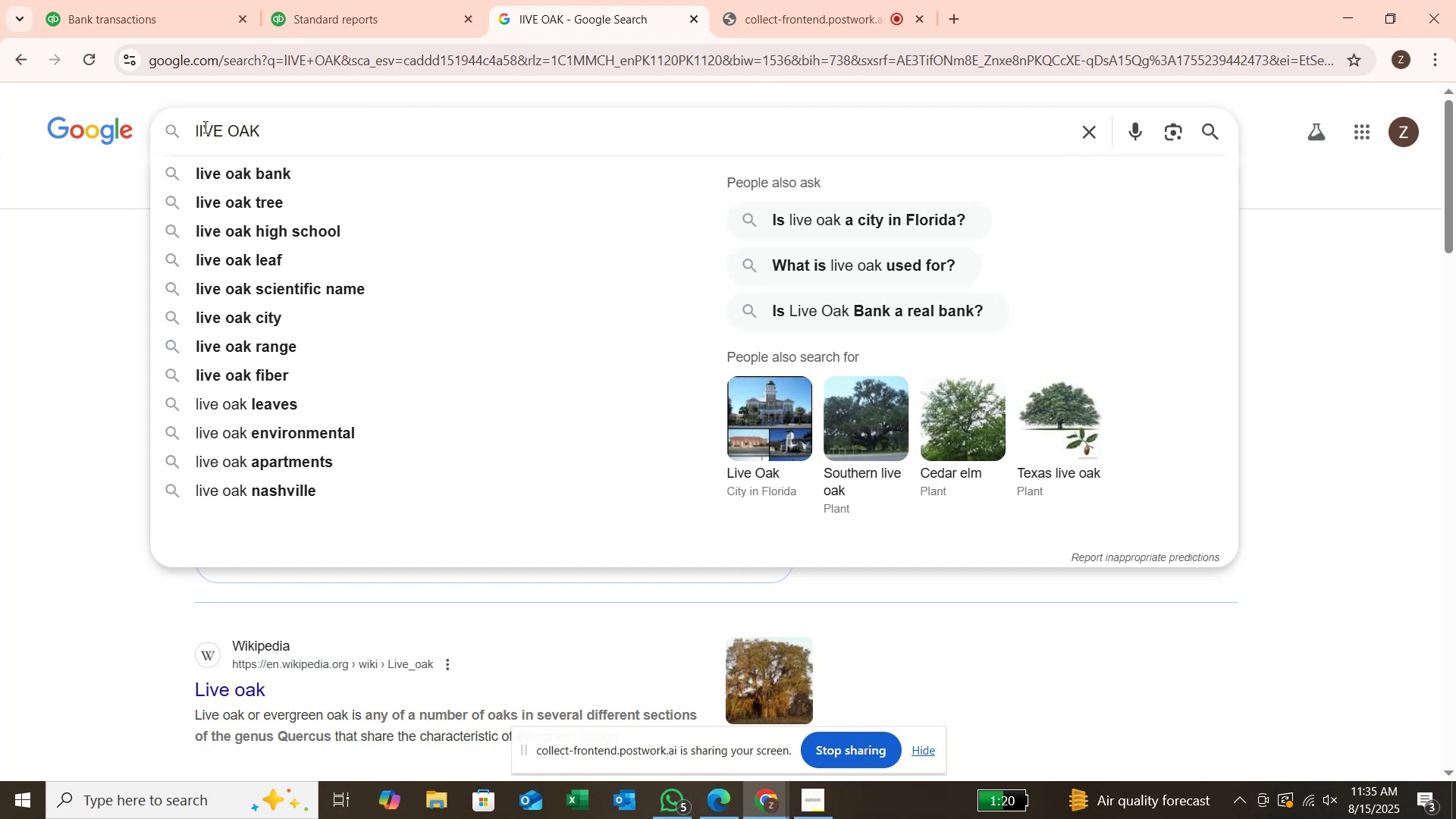 
key(Backspace)
key(Backspace)
type(SUNRI LI)
 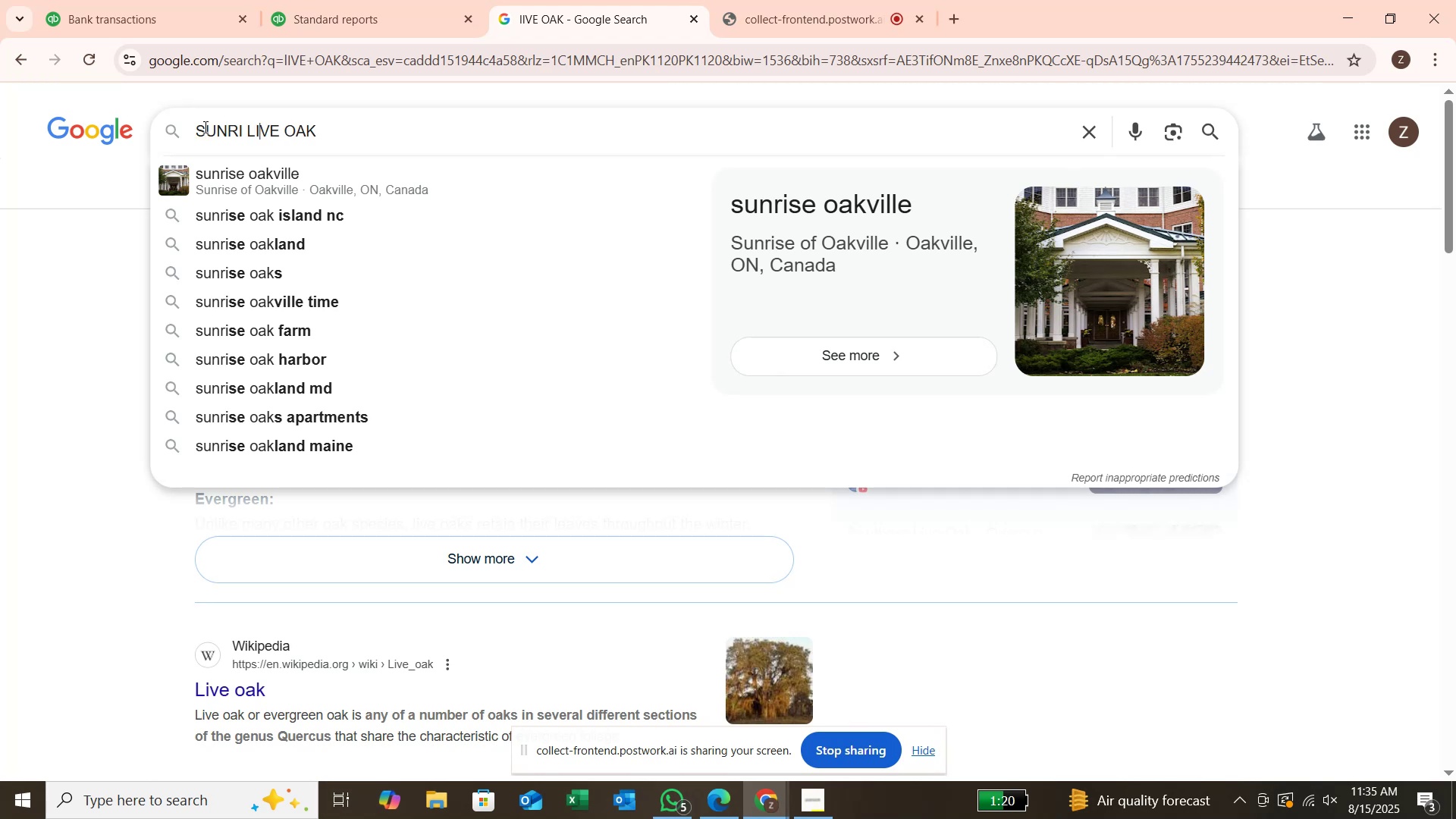 
hold_key(key=CapsLock, duration=1.5)
 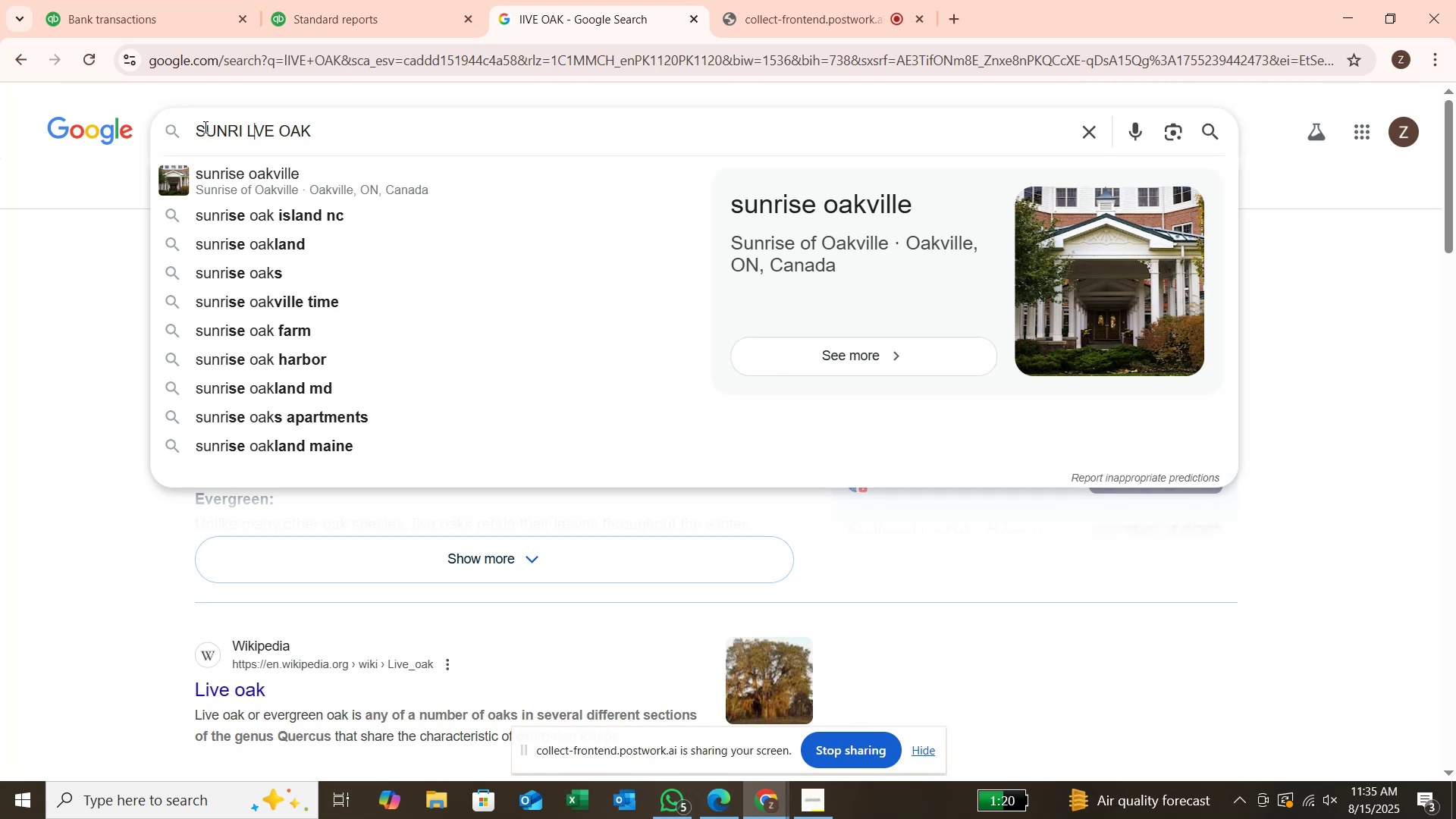 
key(Enter)
 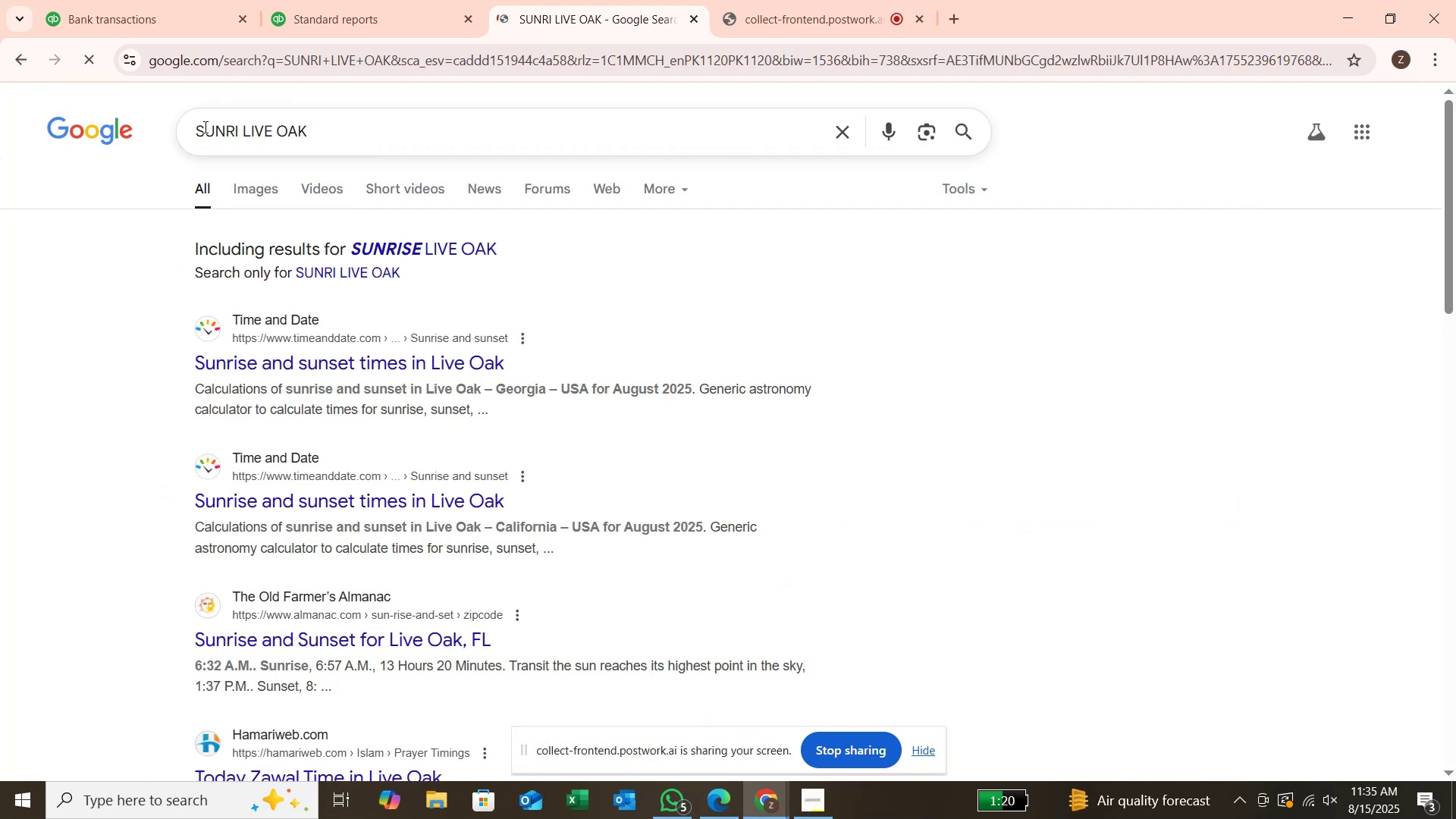 
wait(11.54)
 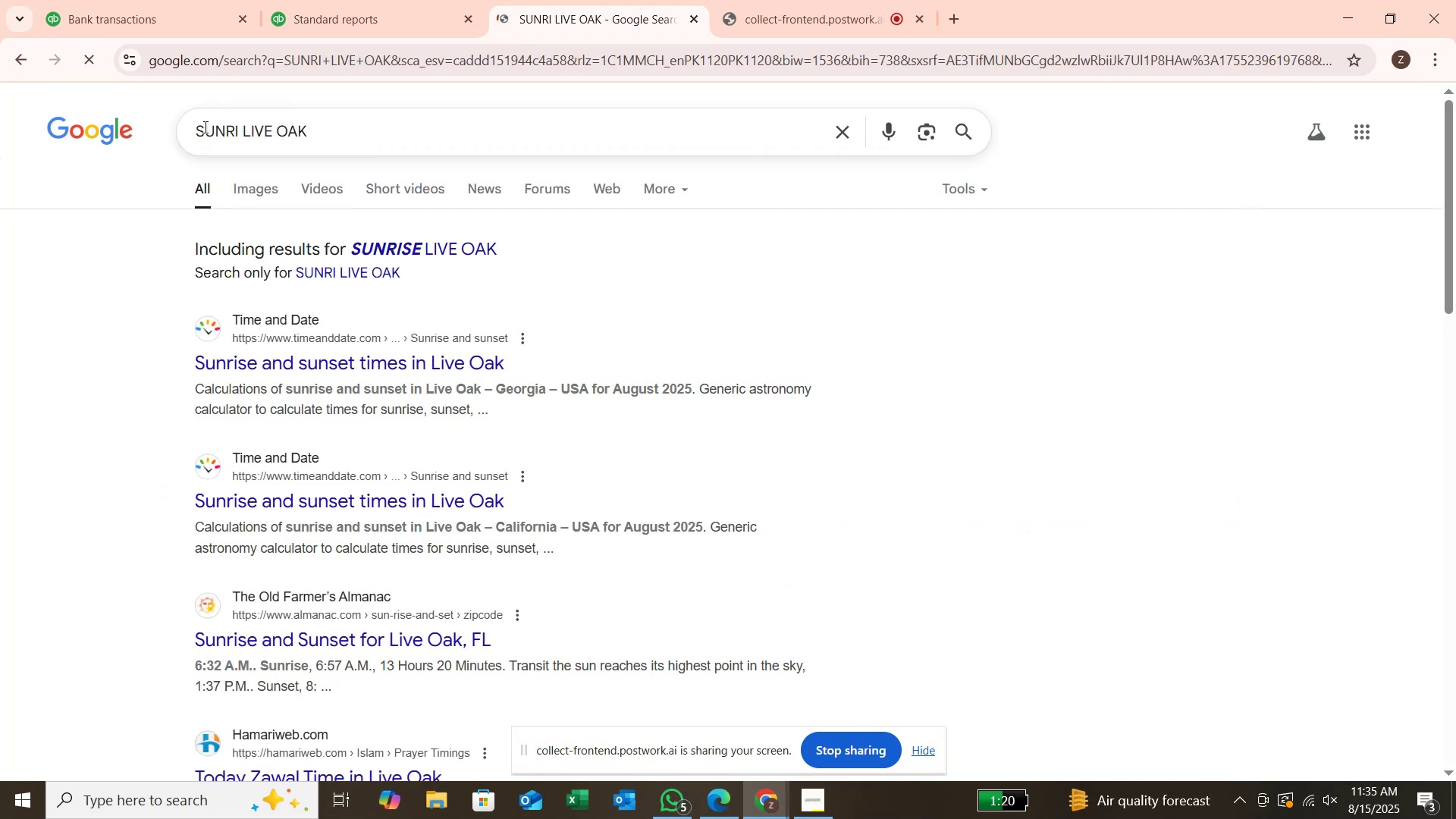 
scroll: coordinate [145, 362], scroll_direction: down, amount: 3.0
 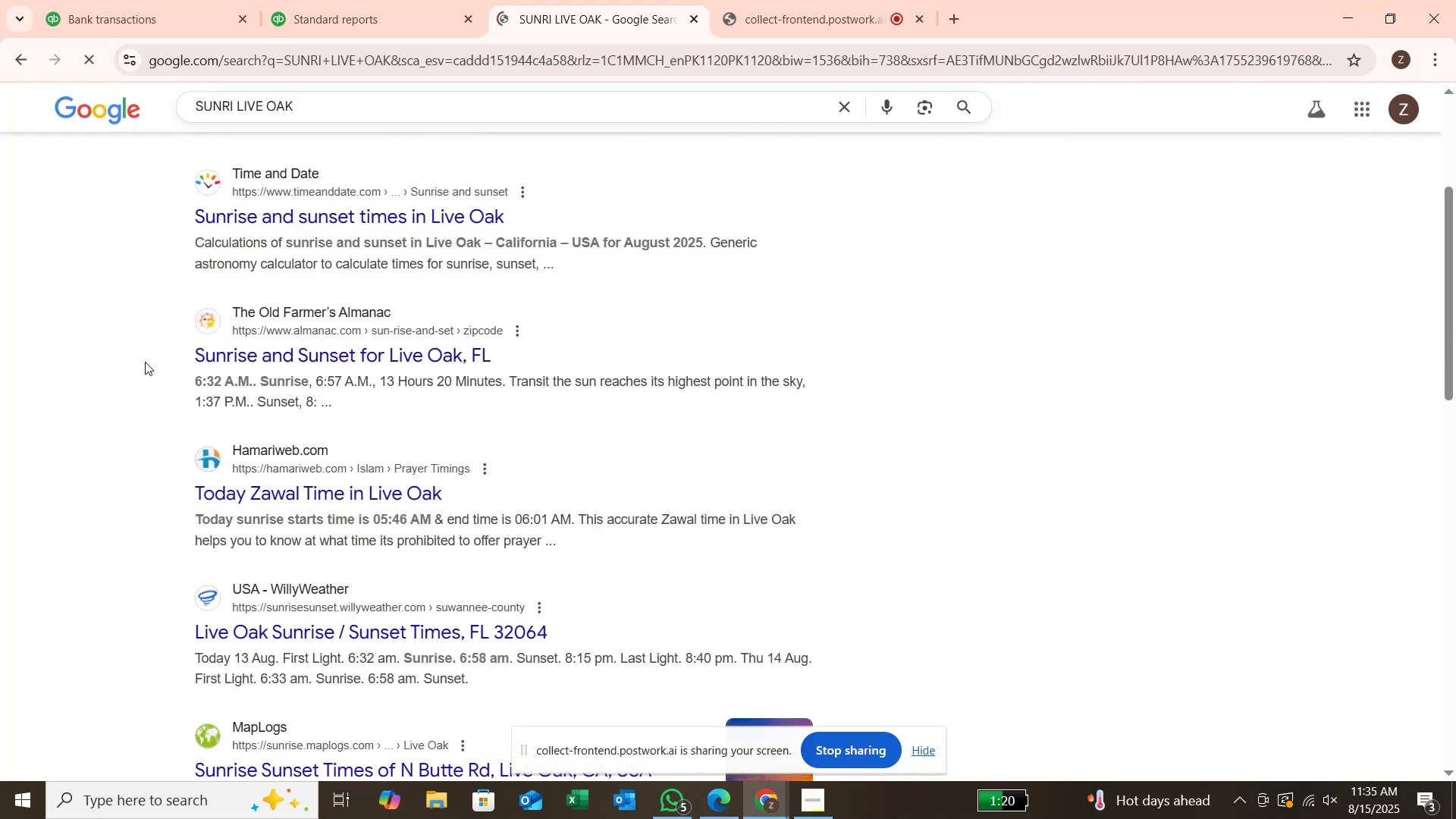 
scroll: coordinate [146, 362], scroll_direction: up, amount: 3.0
 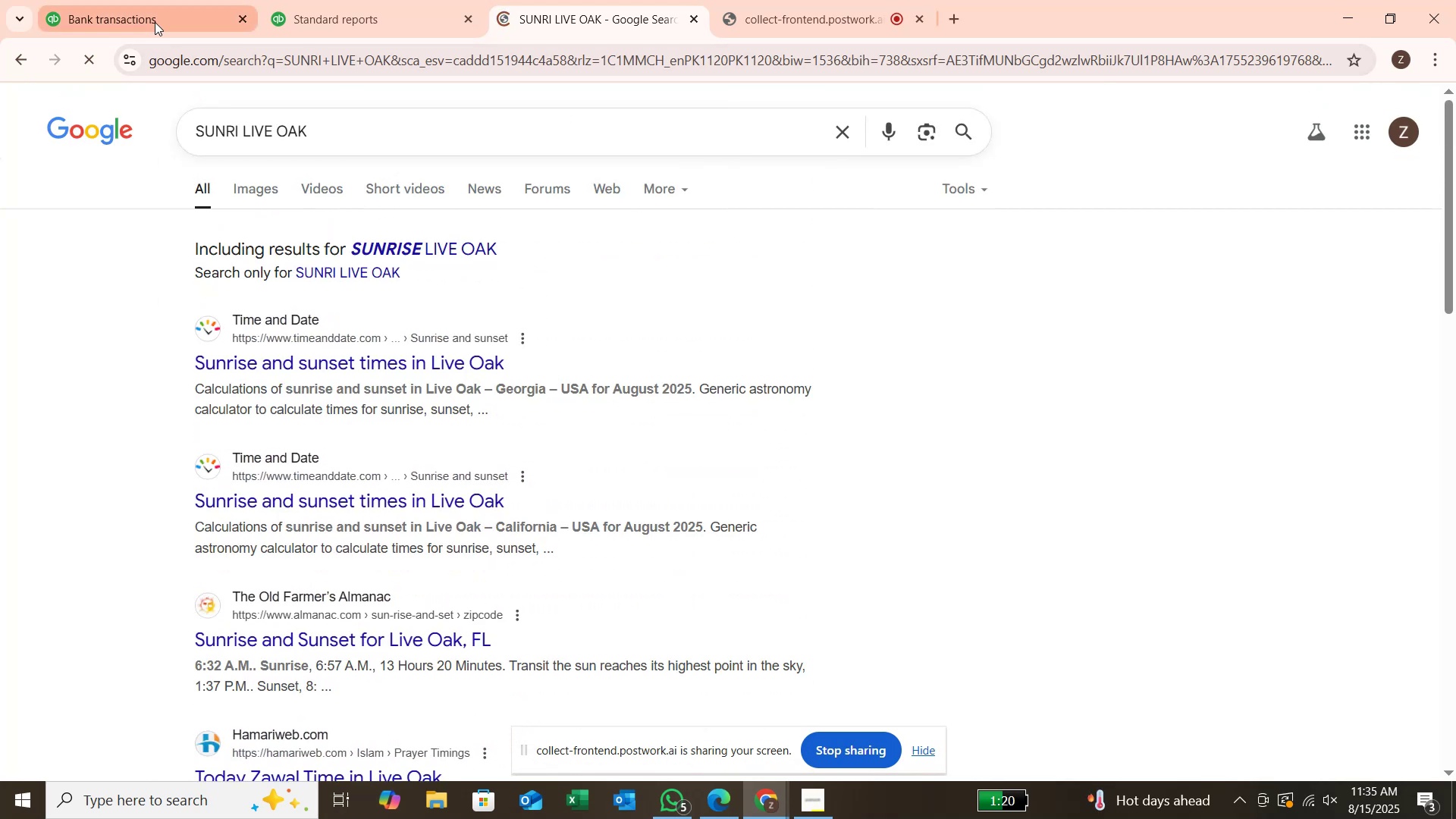 
left_click([155, 22])
 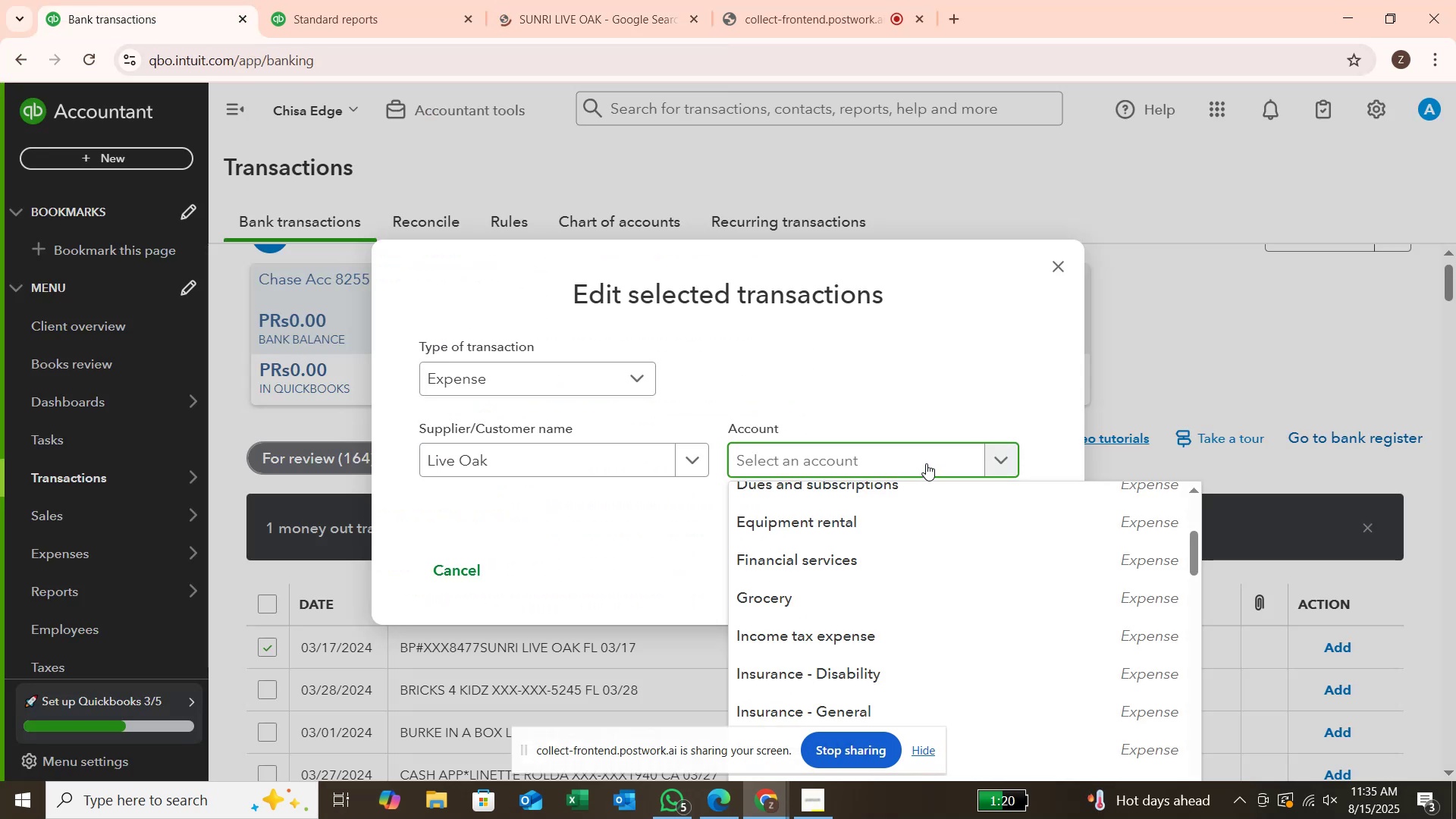 
scroll: coordinate [946, 538], scroll_direction: up, amount: 3.0
 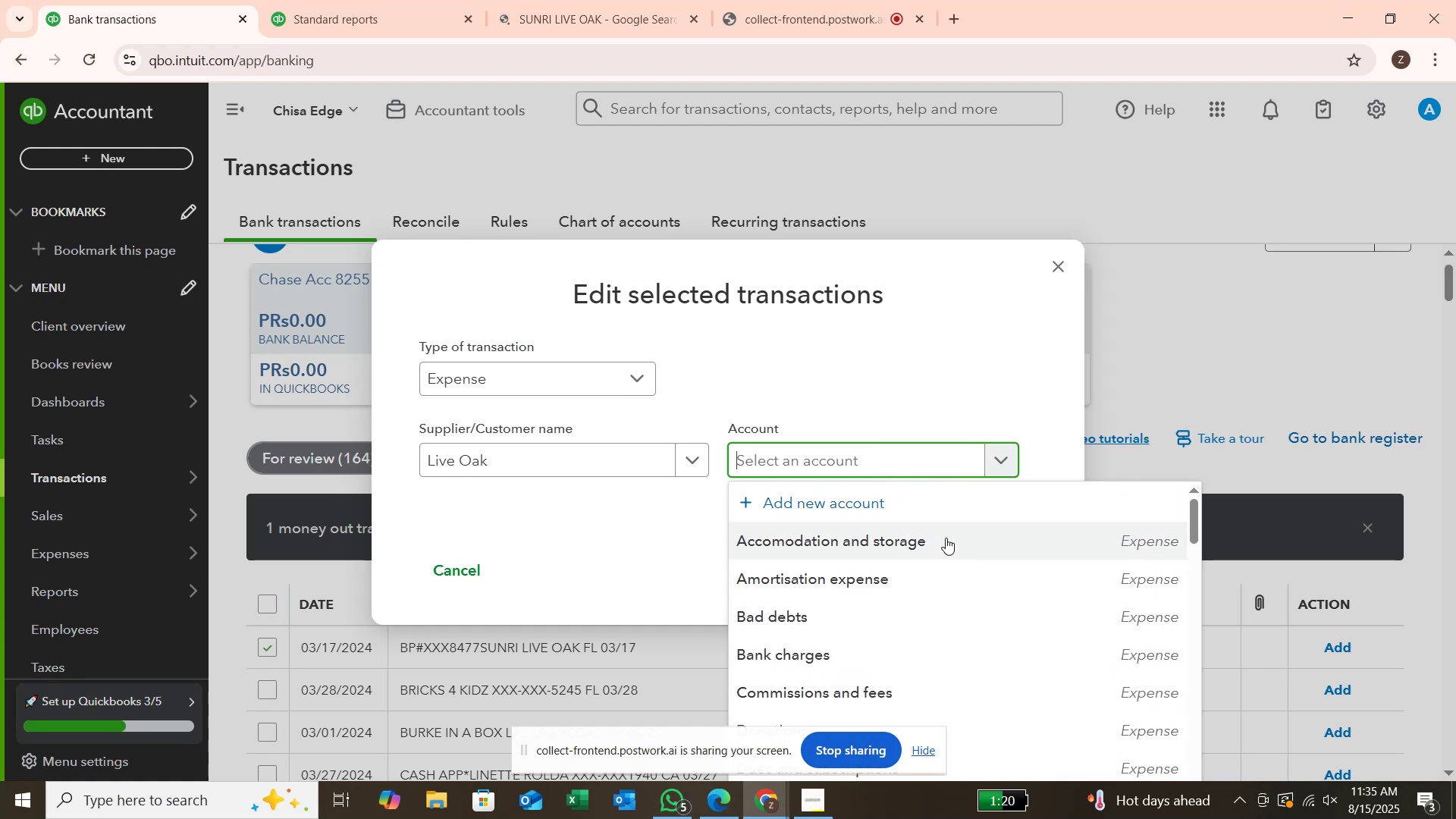 
scroll: coordinate [946, 538], scroll_direction: down, amount: 2.0
 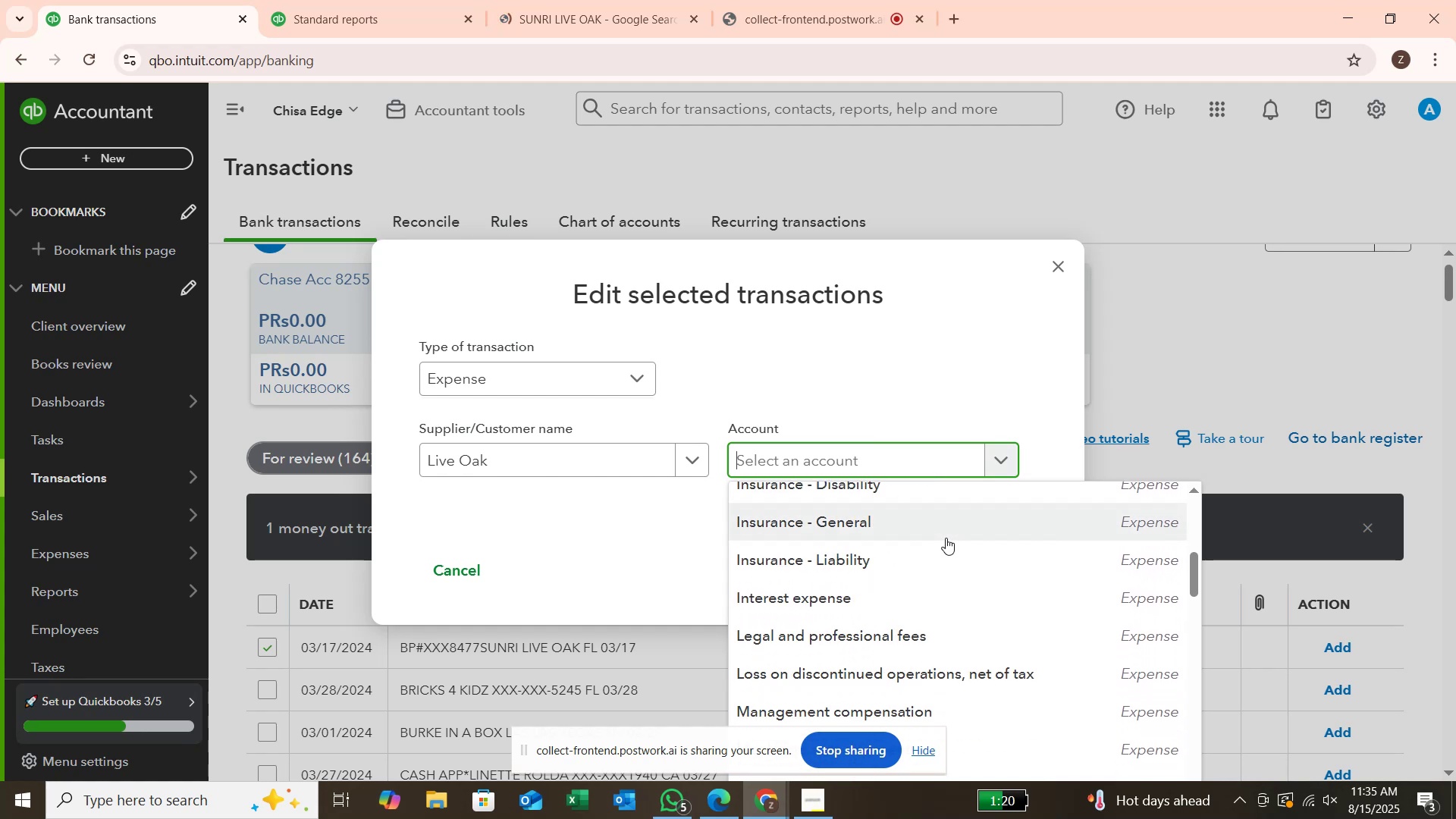 
type(other)
 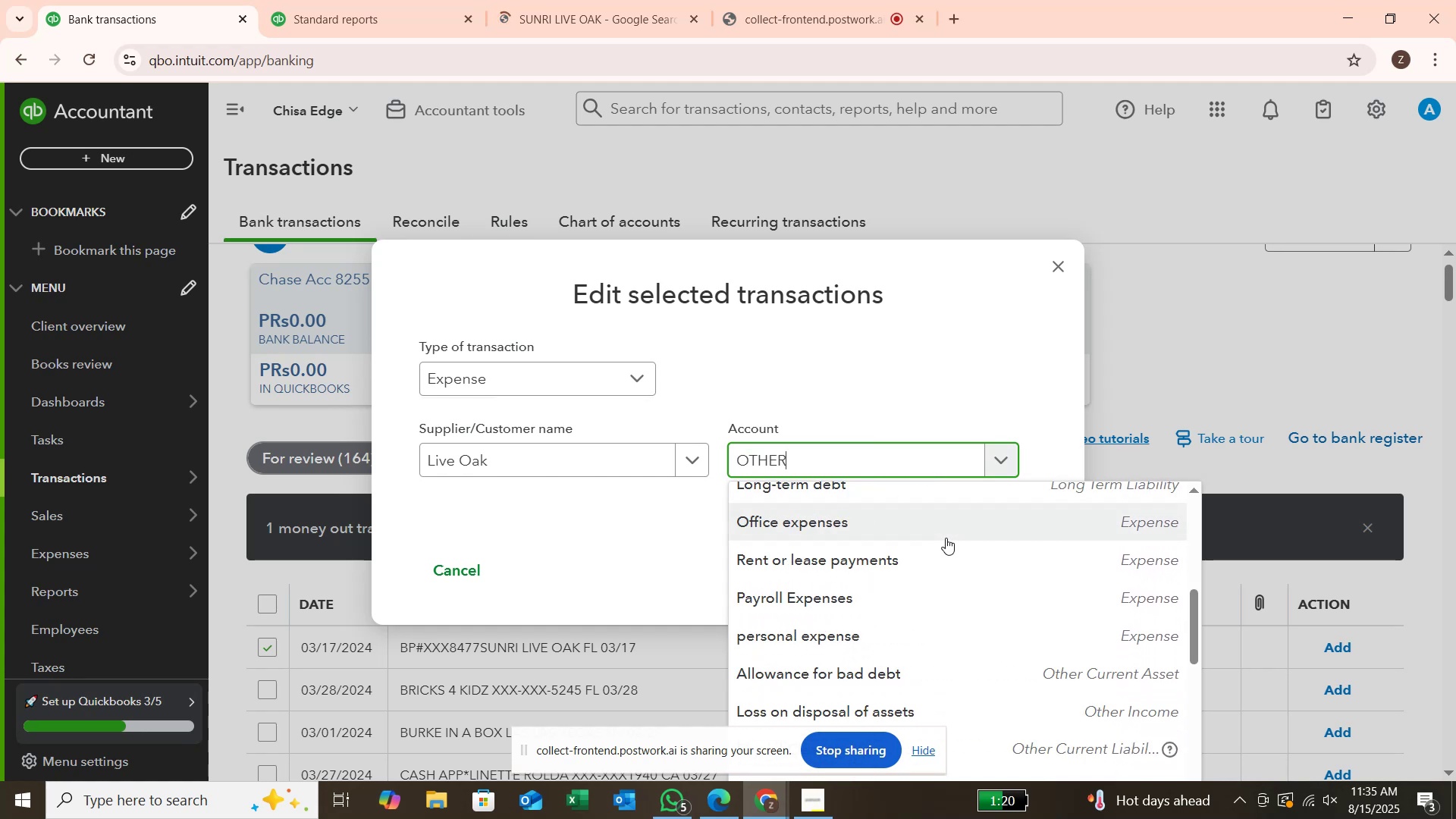 
scroll: coordinate [946, 538], scroll_direction: down, amount: 3.0
 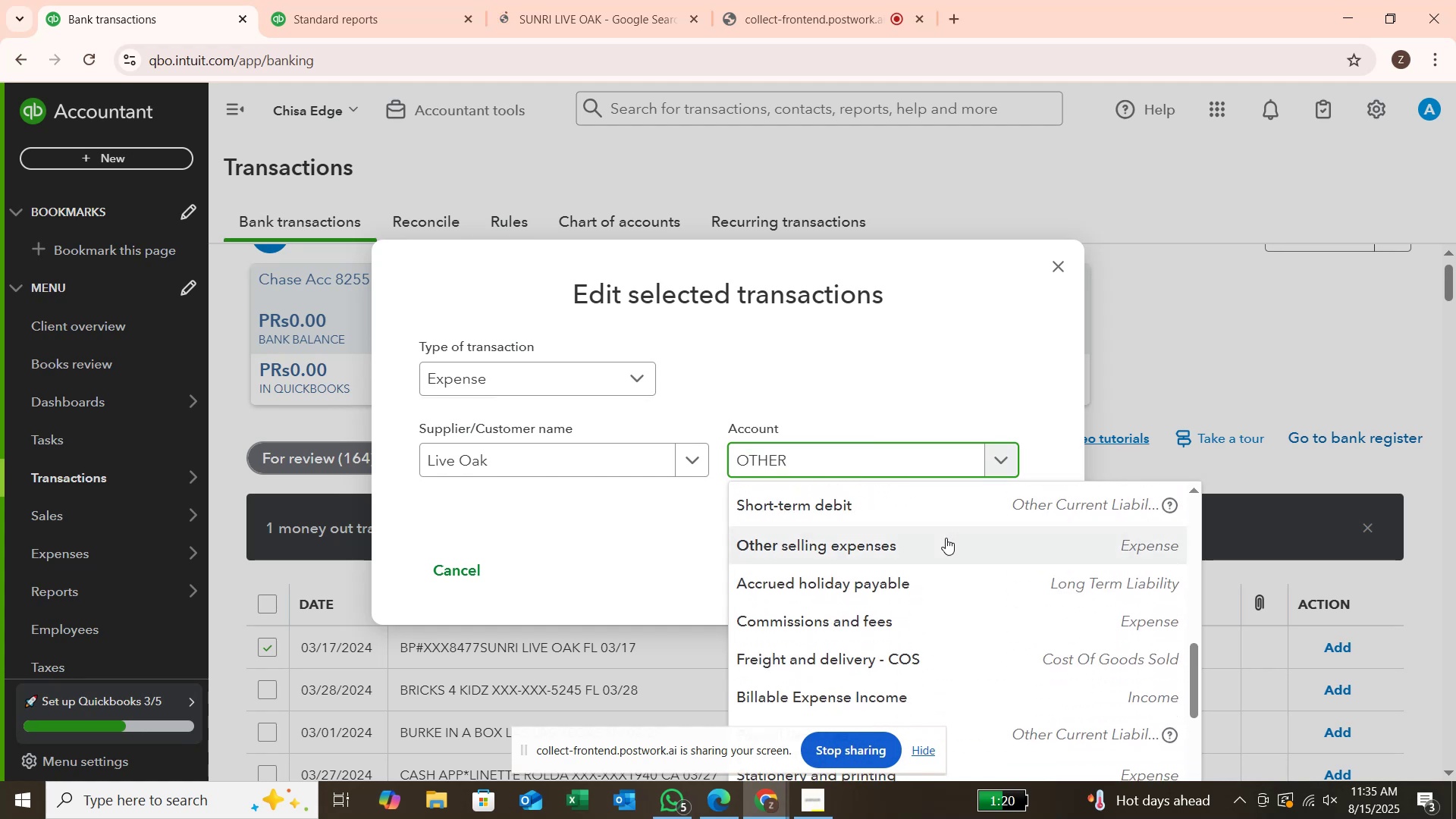 
key(Space)
 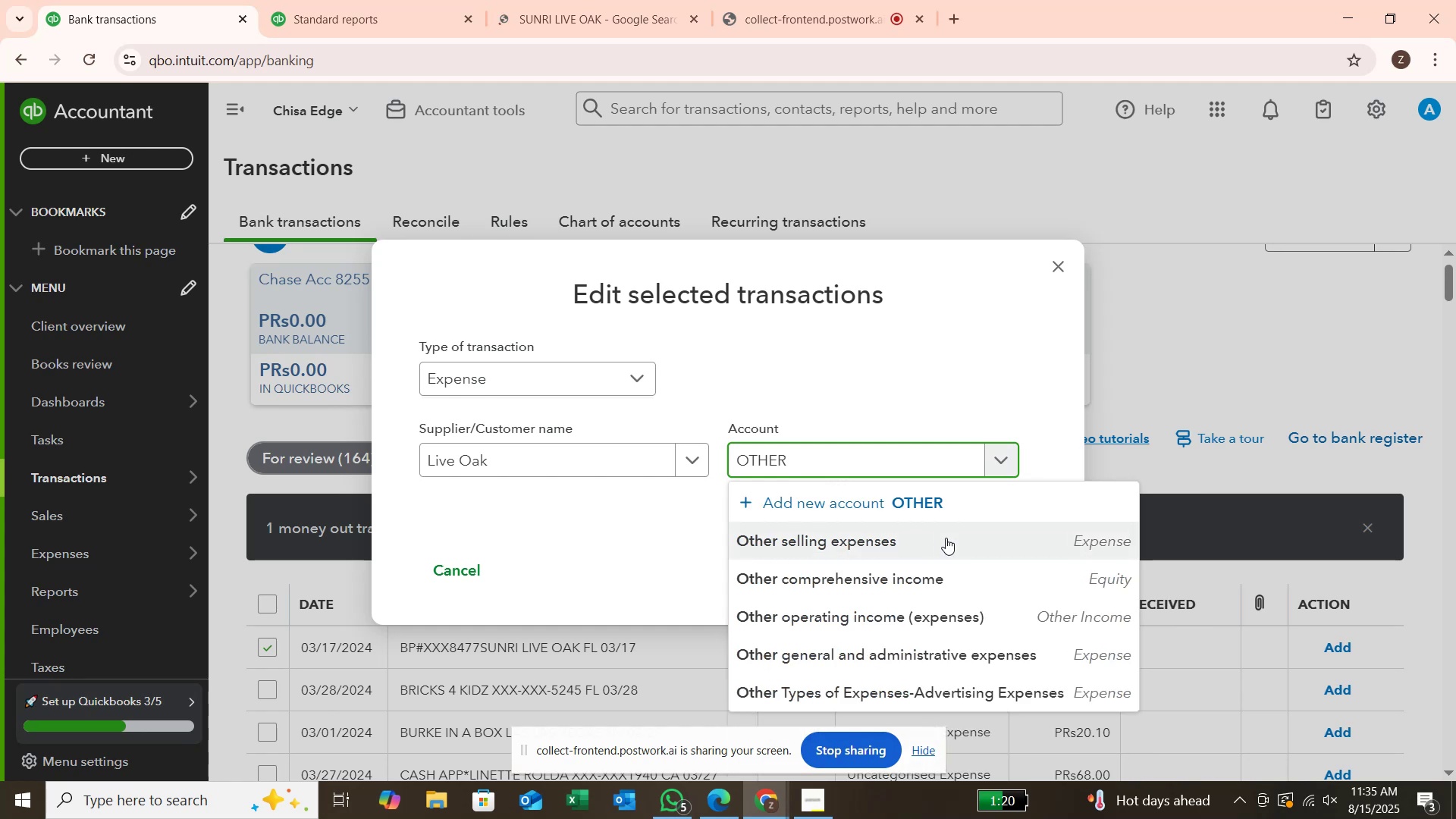 
scroll: coordinate [946, 538], scroll_direction: down, amount: 1.0
 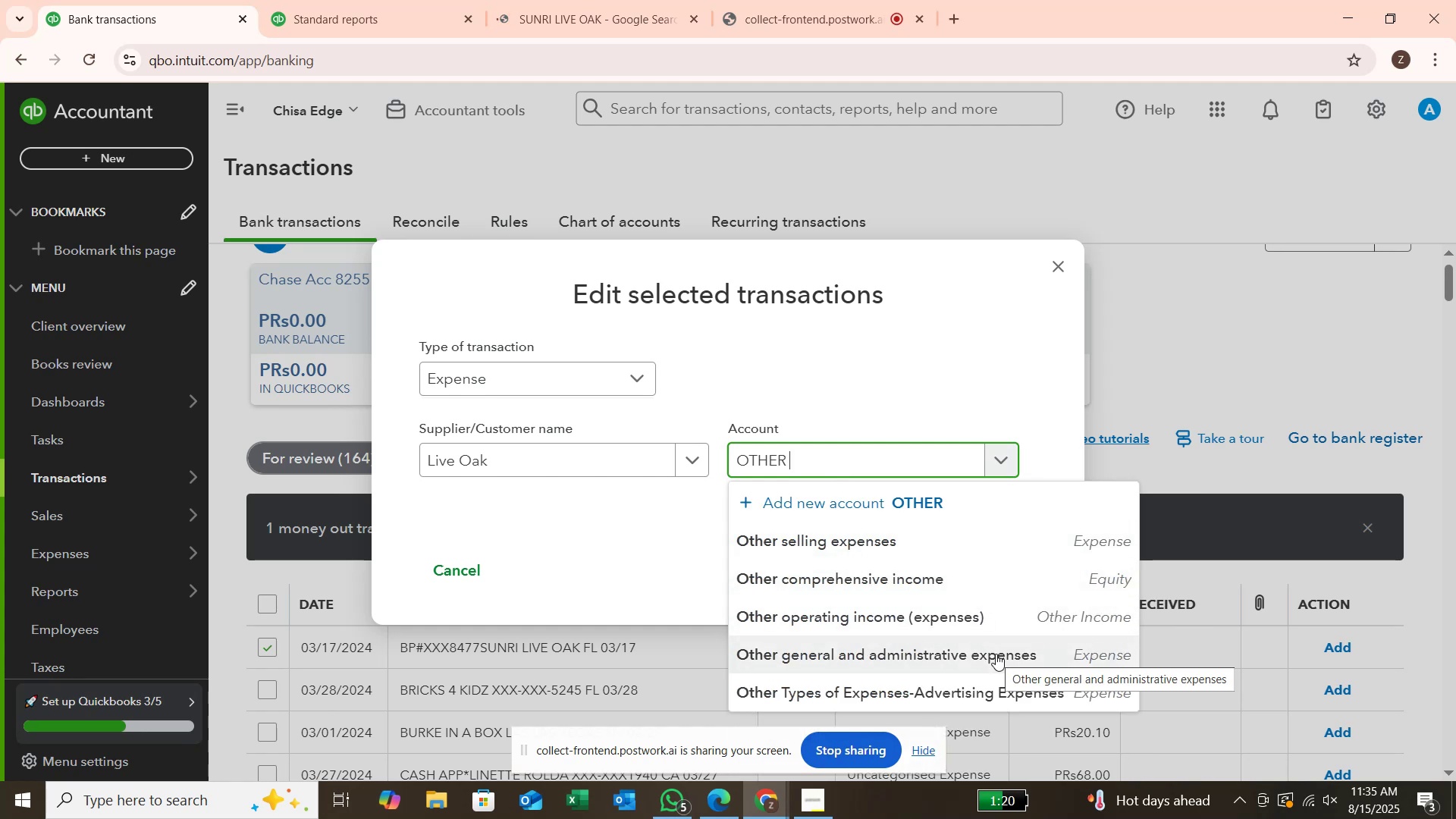 
left_click([996, 654])
 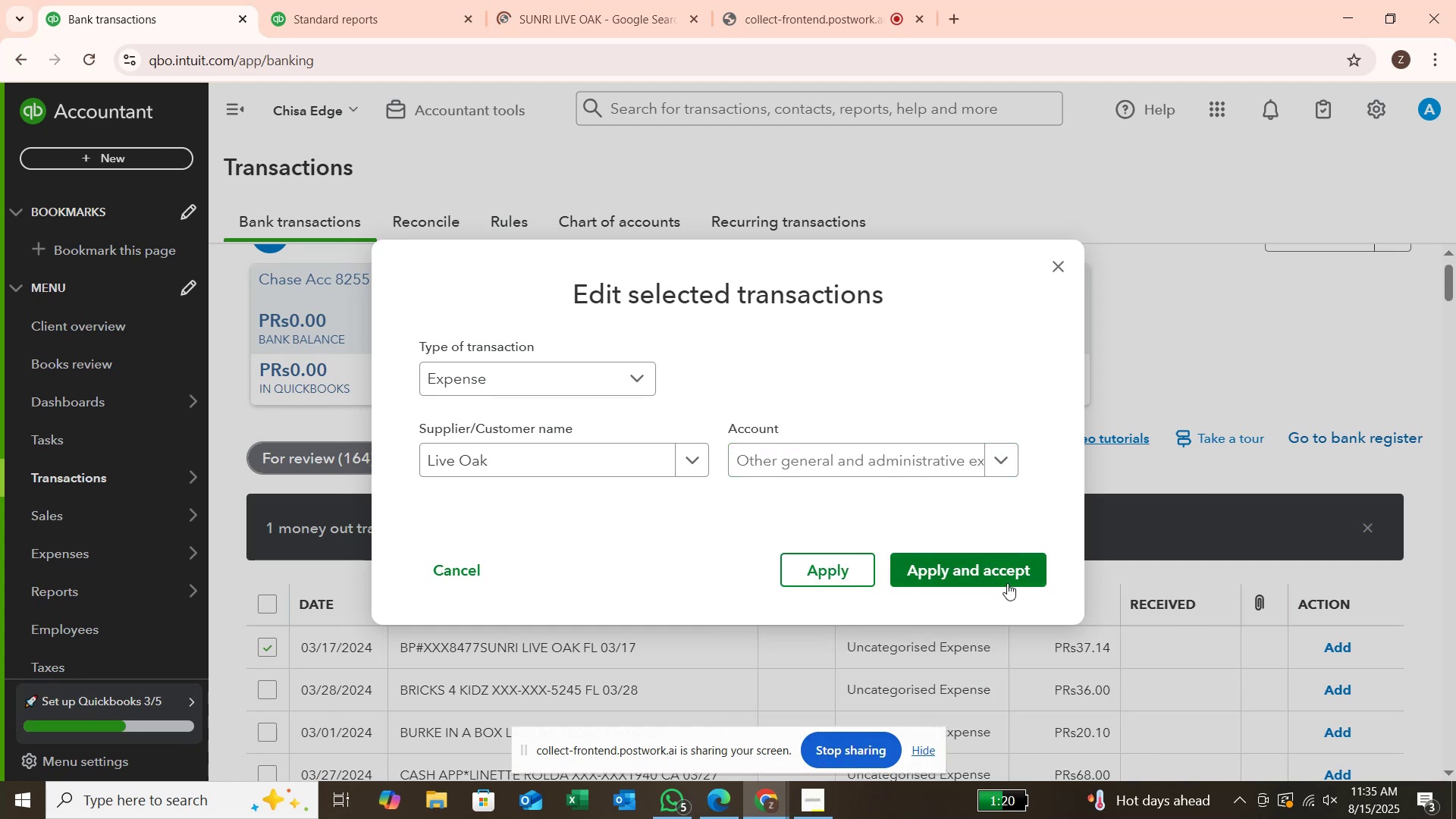 
left_click([1010, 573])
 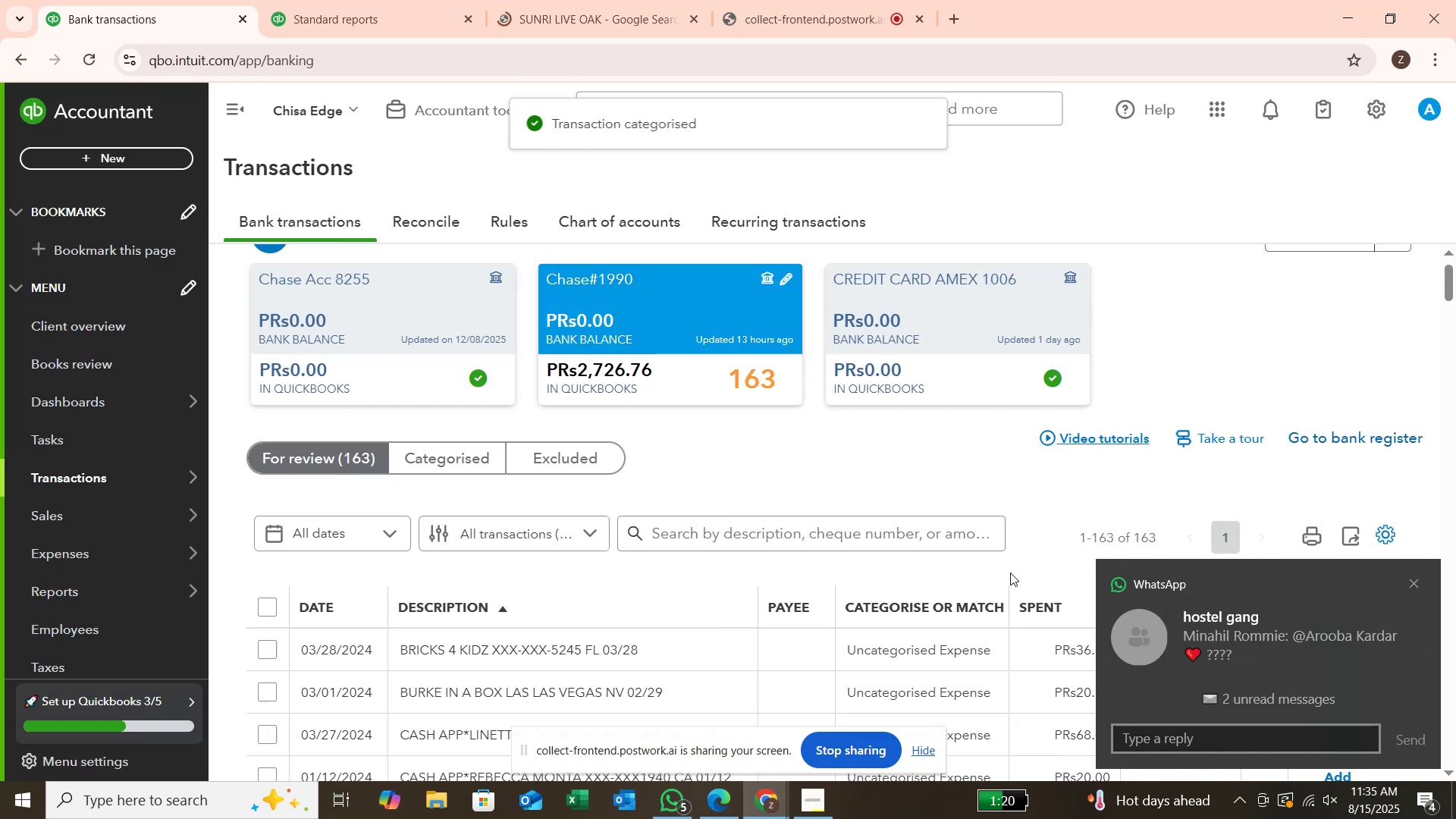 
wait(6.61)
 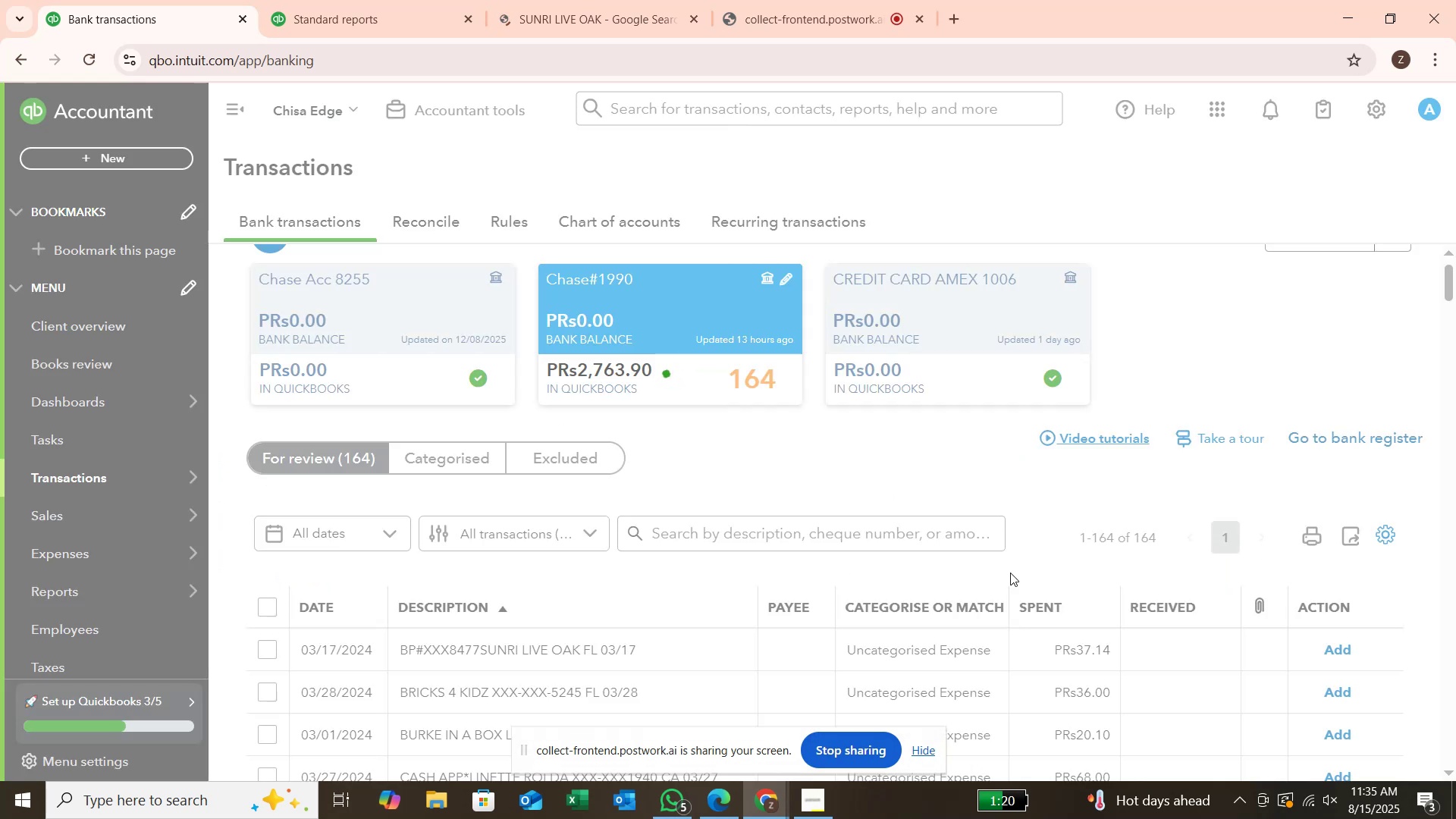 
left_click([1417, 577])
 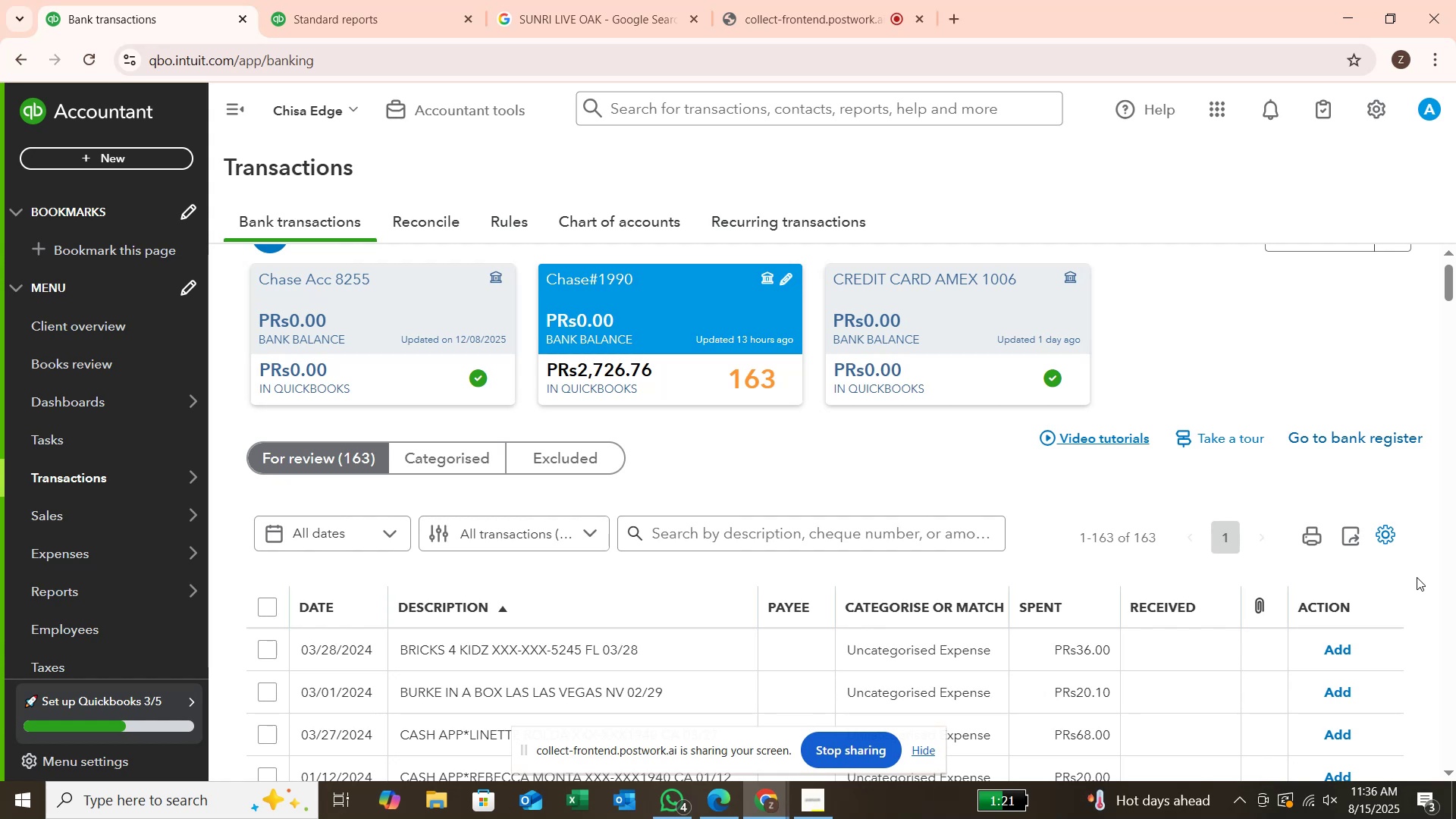 
wait(42.03)
 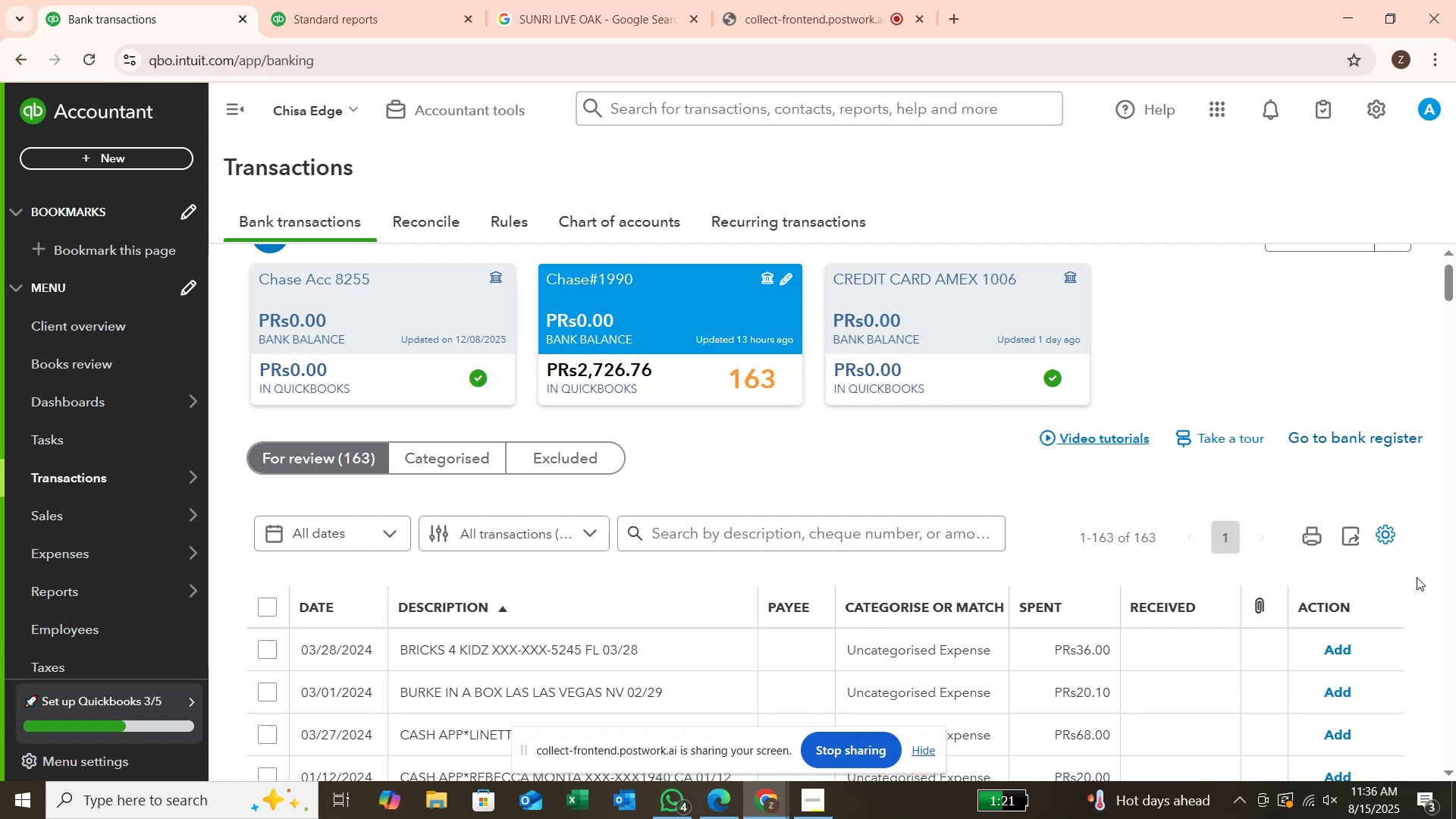 
type(bricks)
 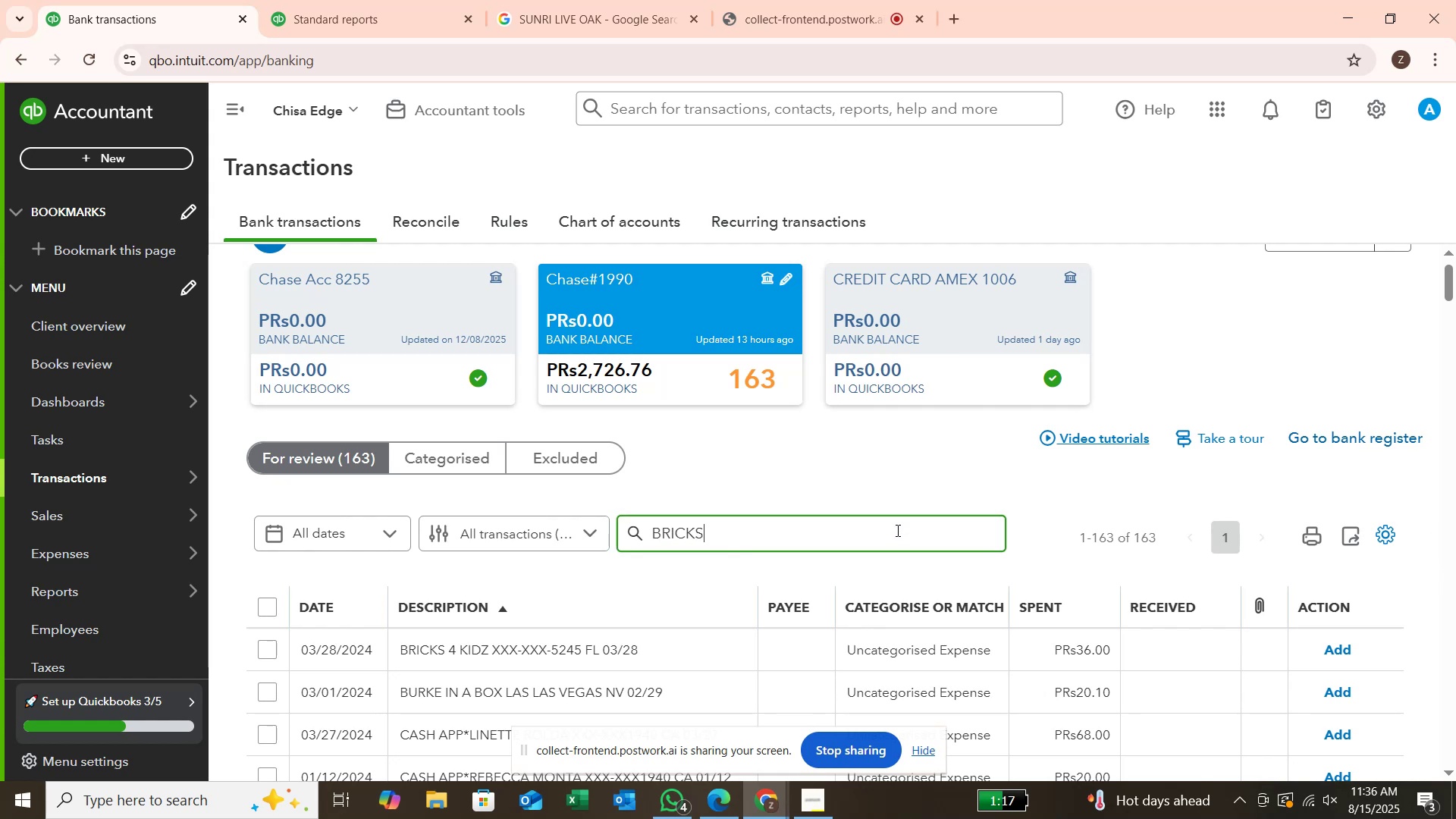 
key(Enter)
 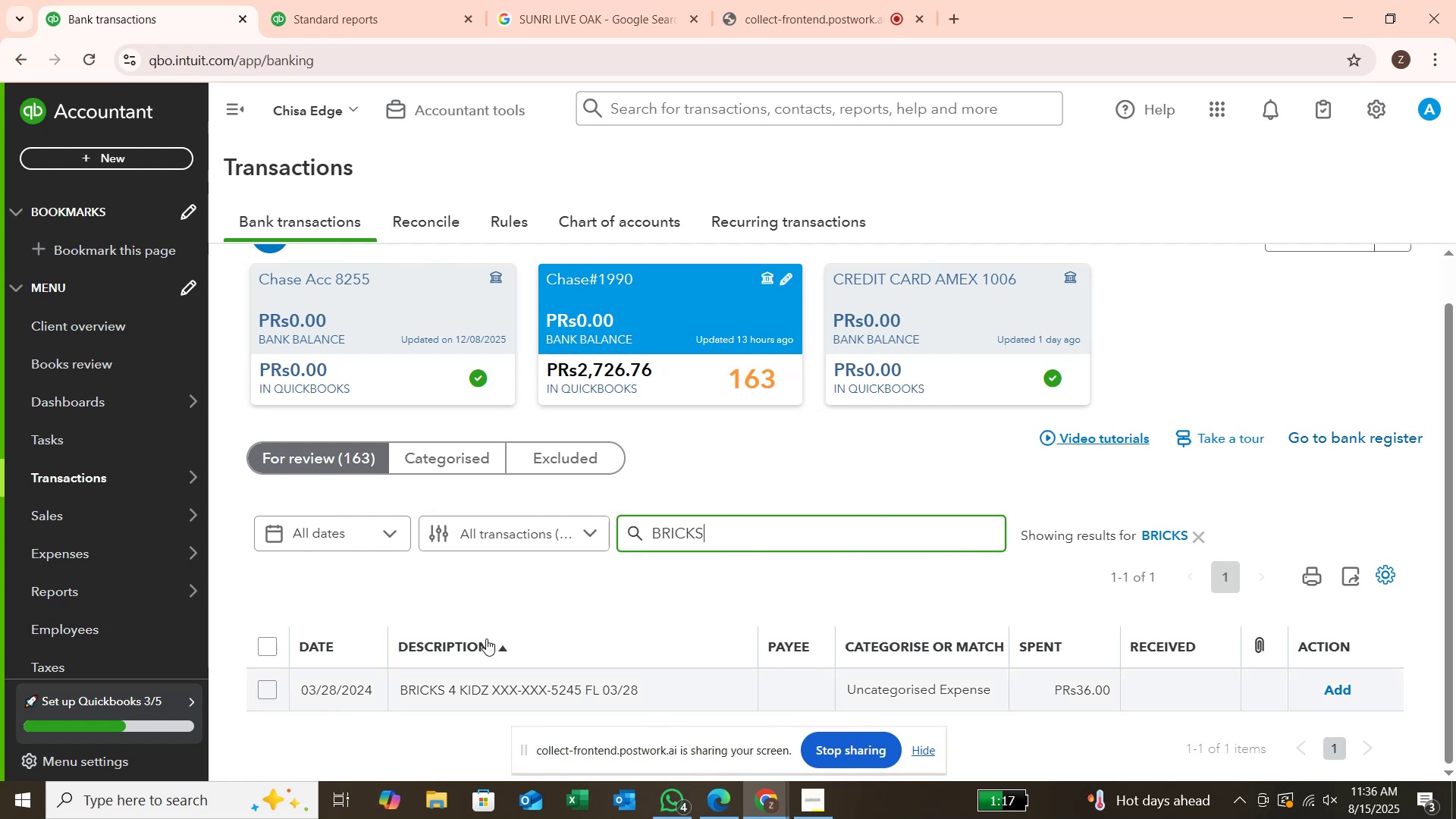 
wait(5.96)
 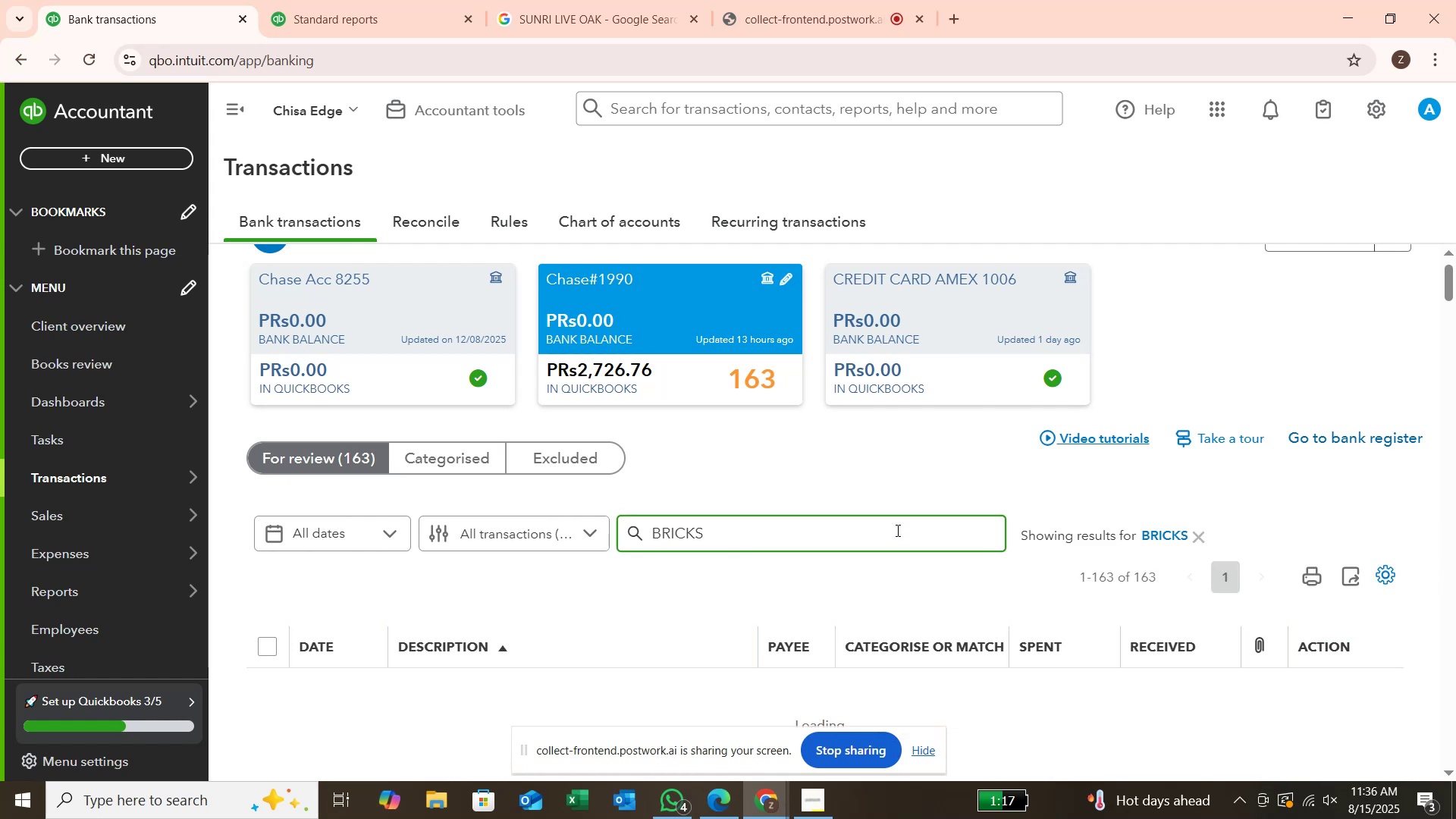 
left_click([600, 15])
 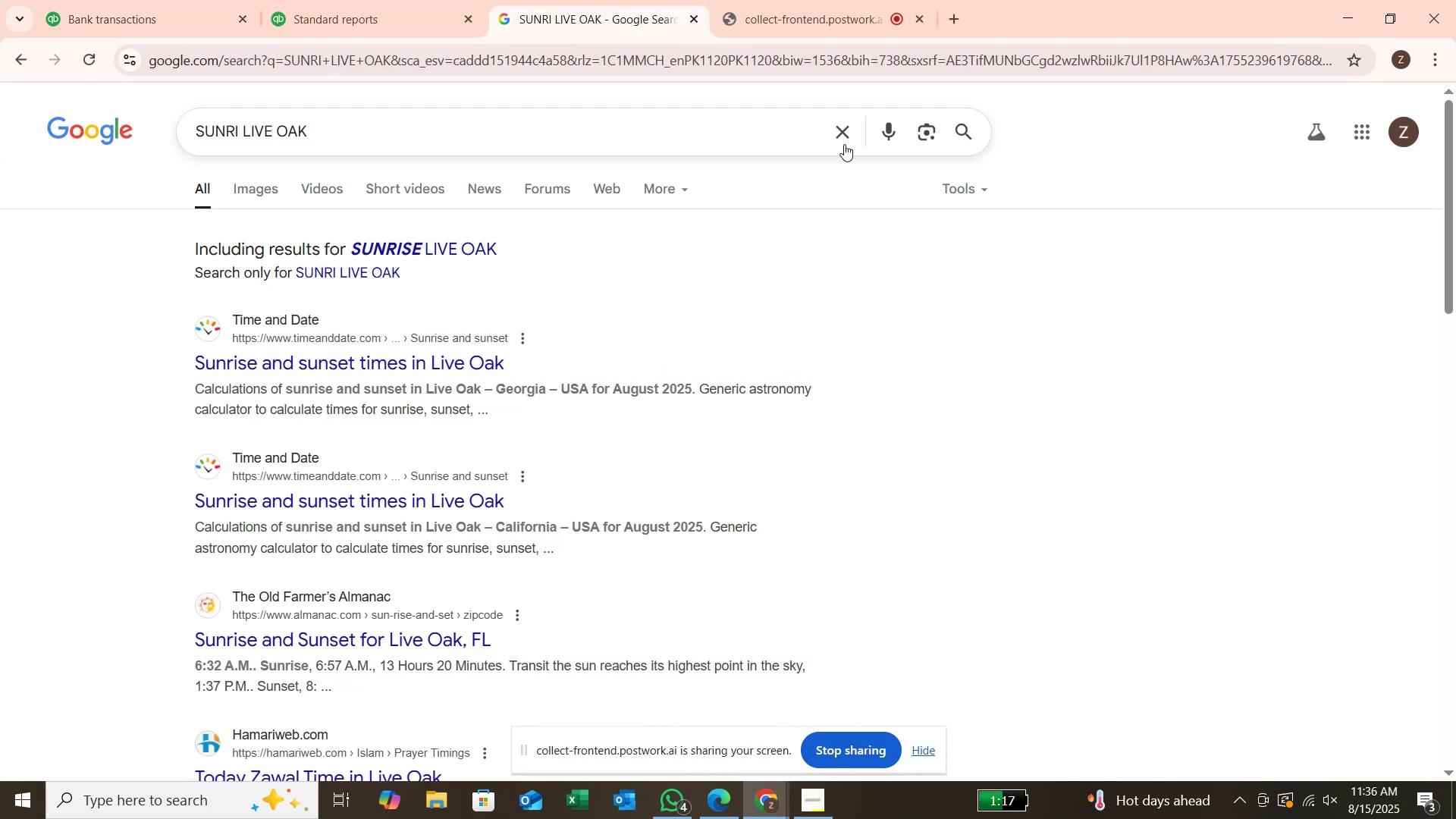 
left_click([847, 130])
 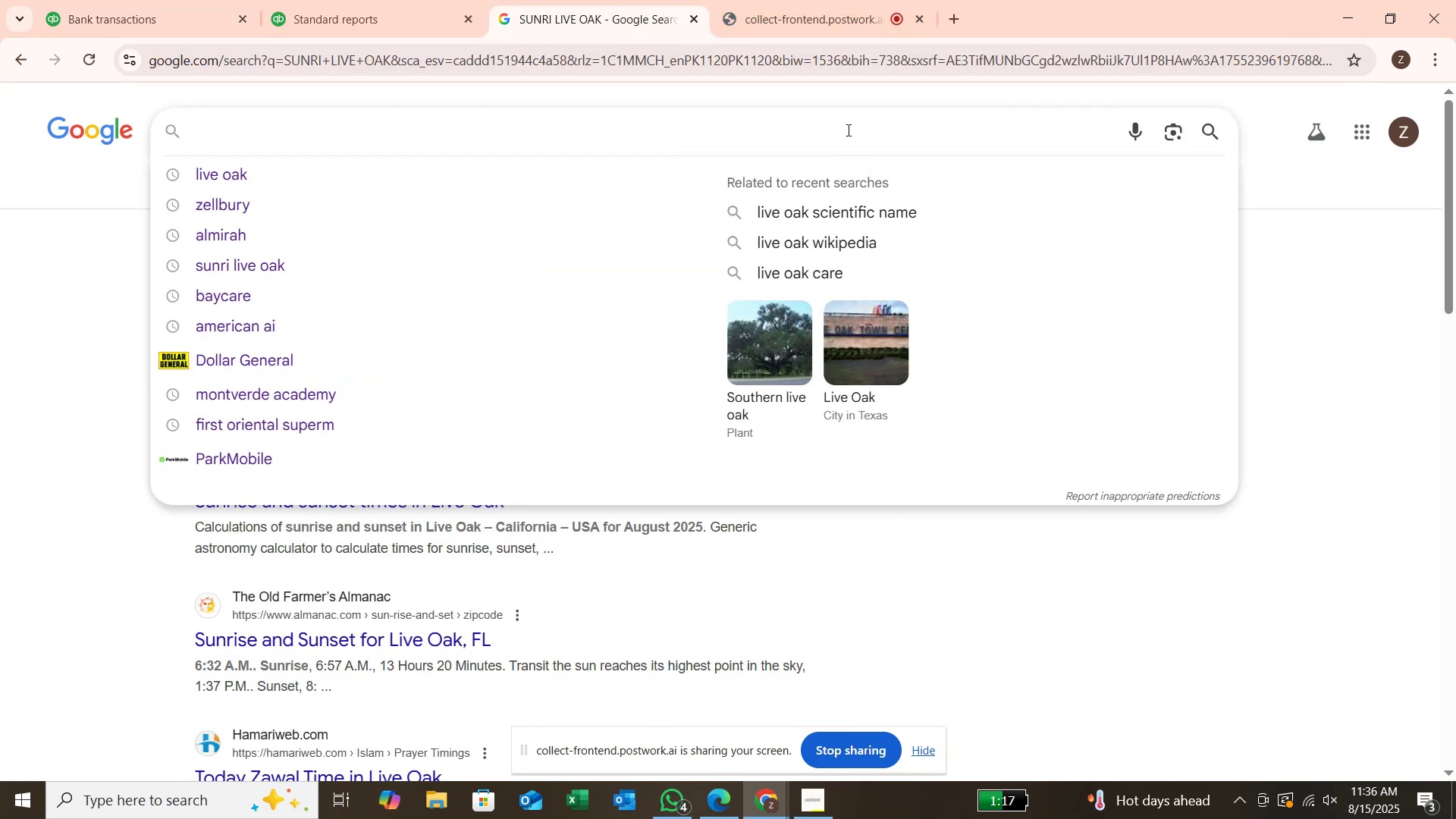 
type(bricks 4)
 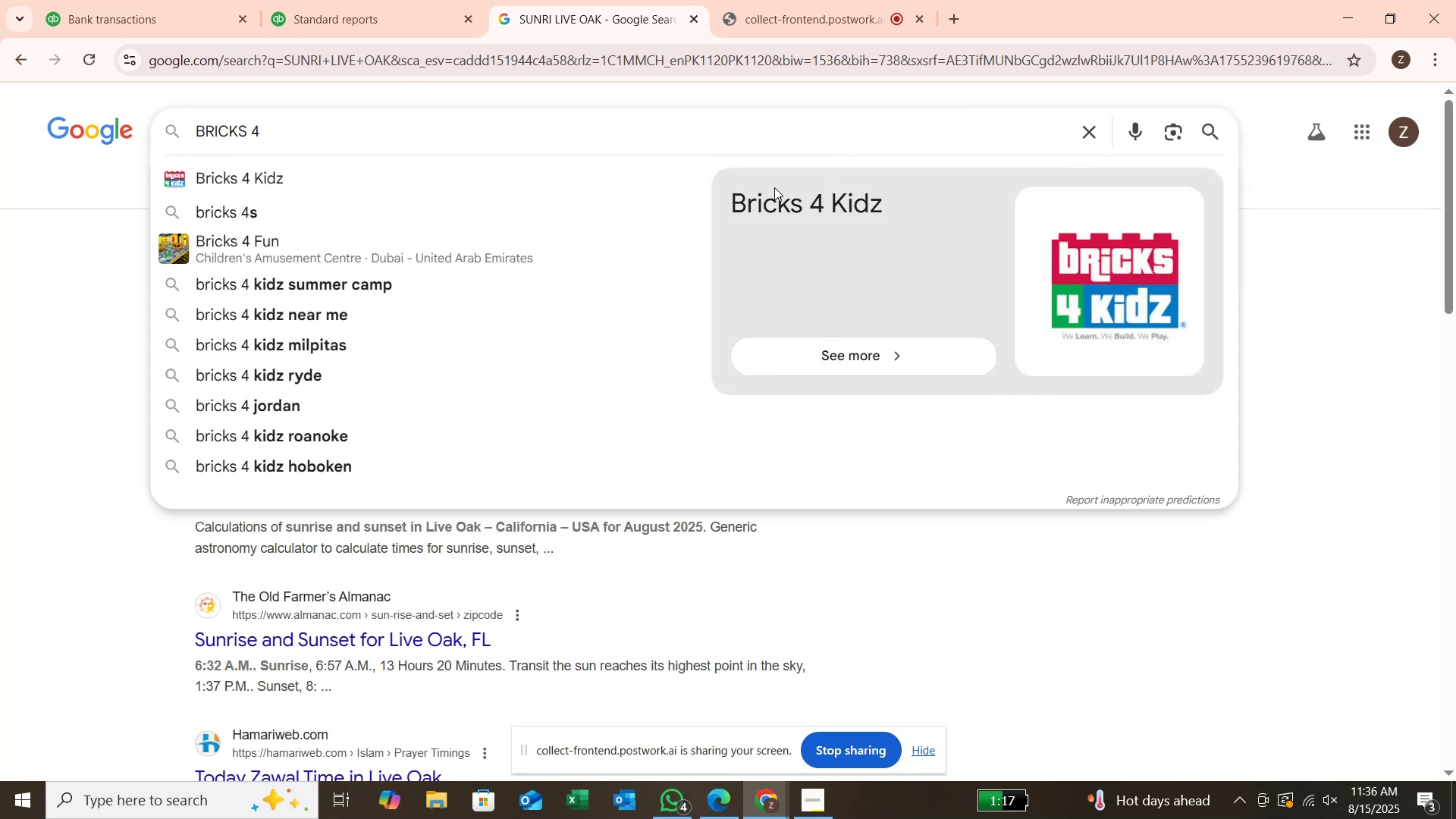 
left_click([550, 166])
 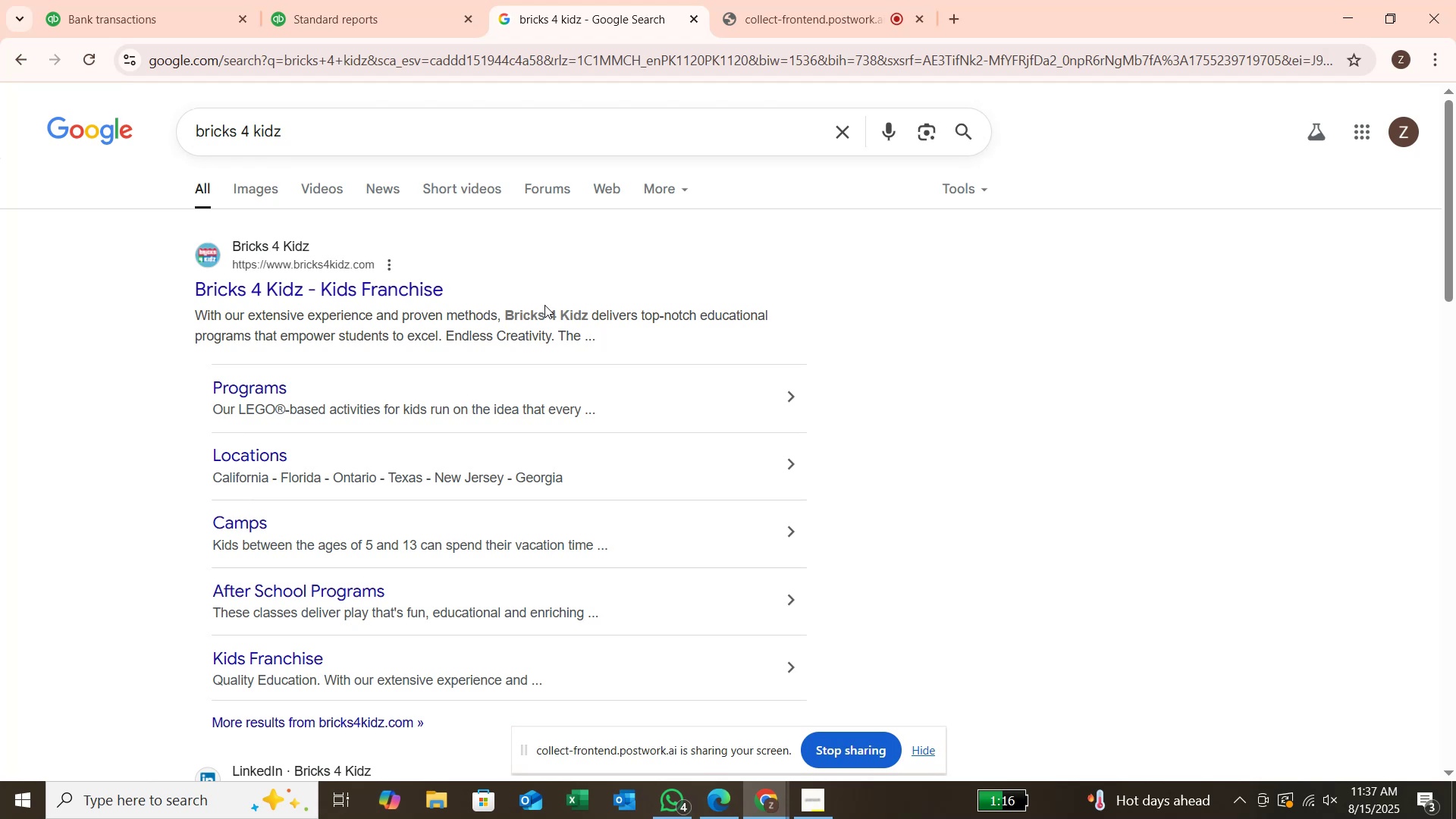 
wait(21.77)
 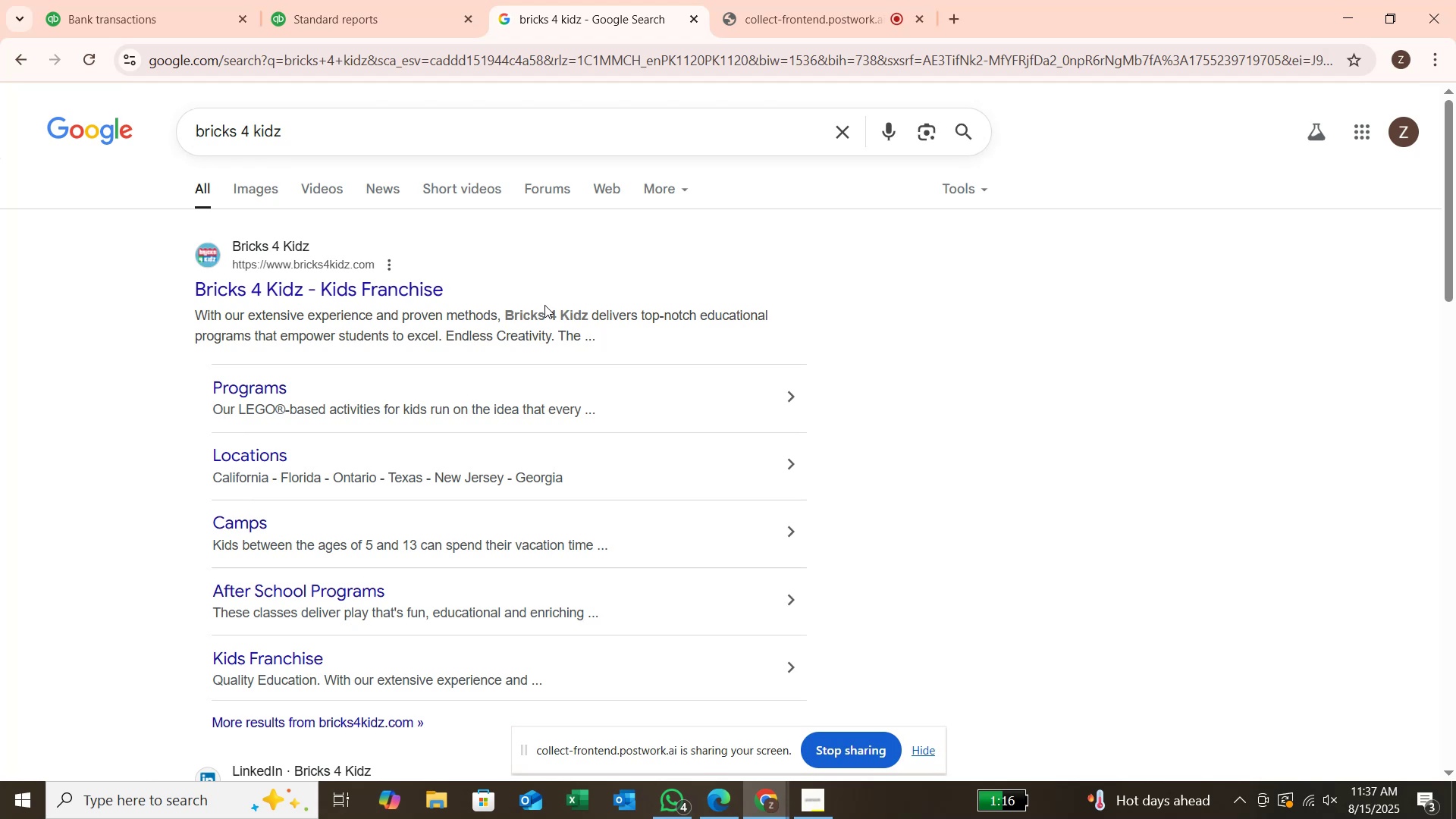 
left_click([90, 11])
 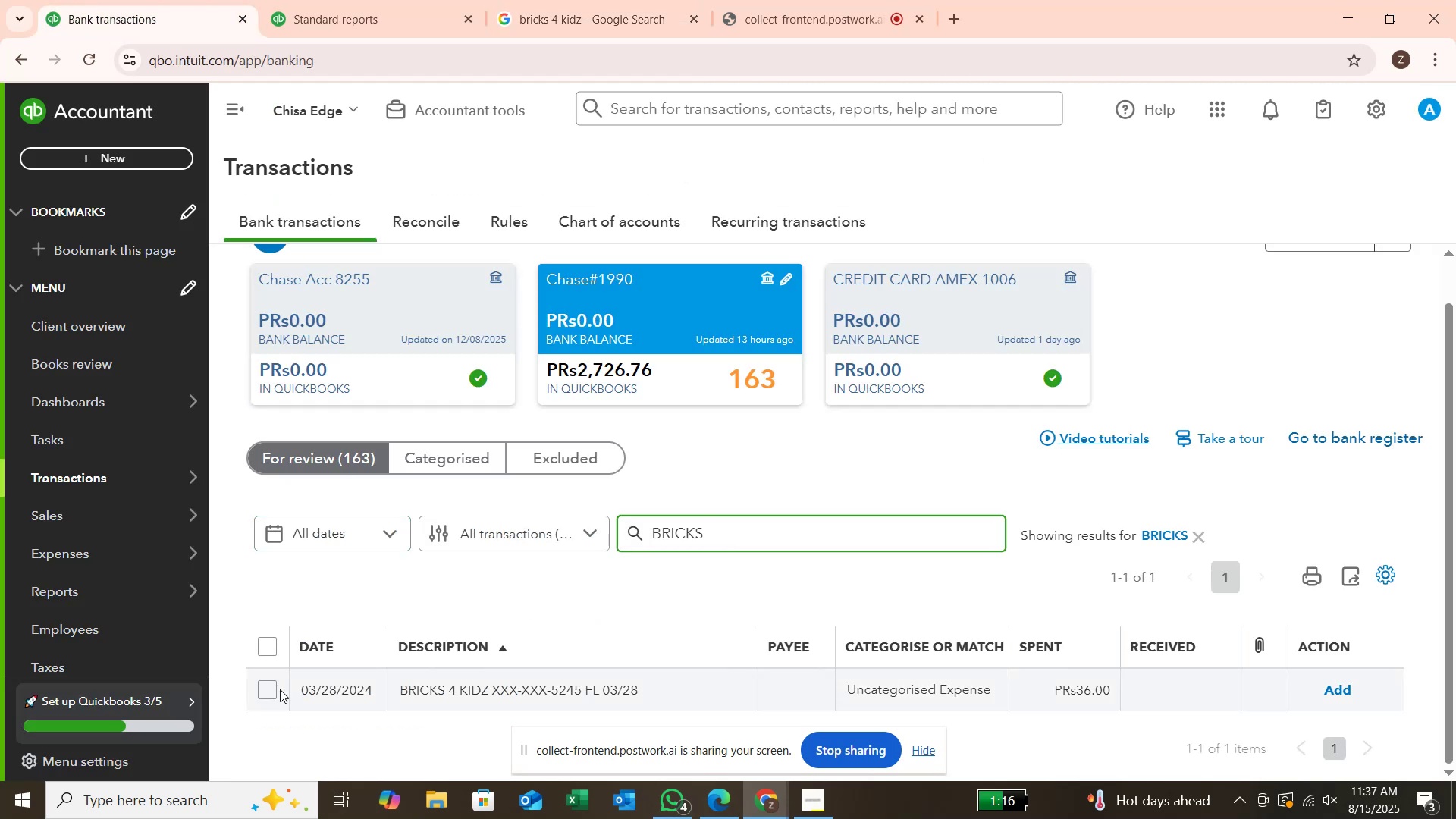 
left_click([265, 689])
 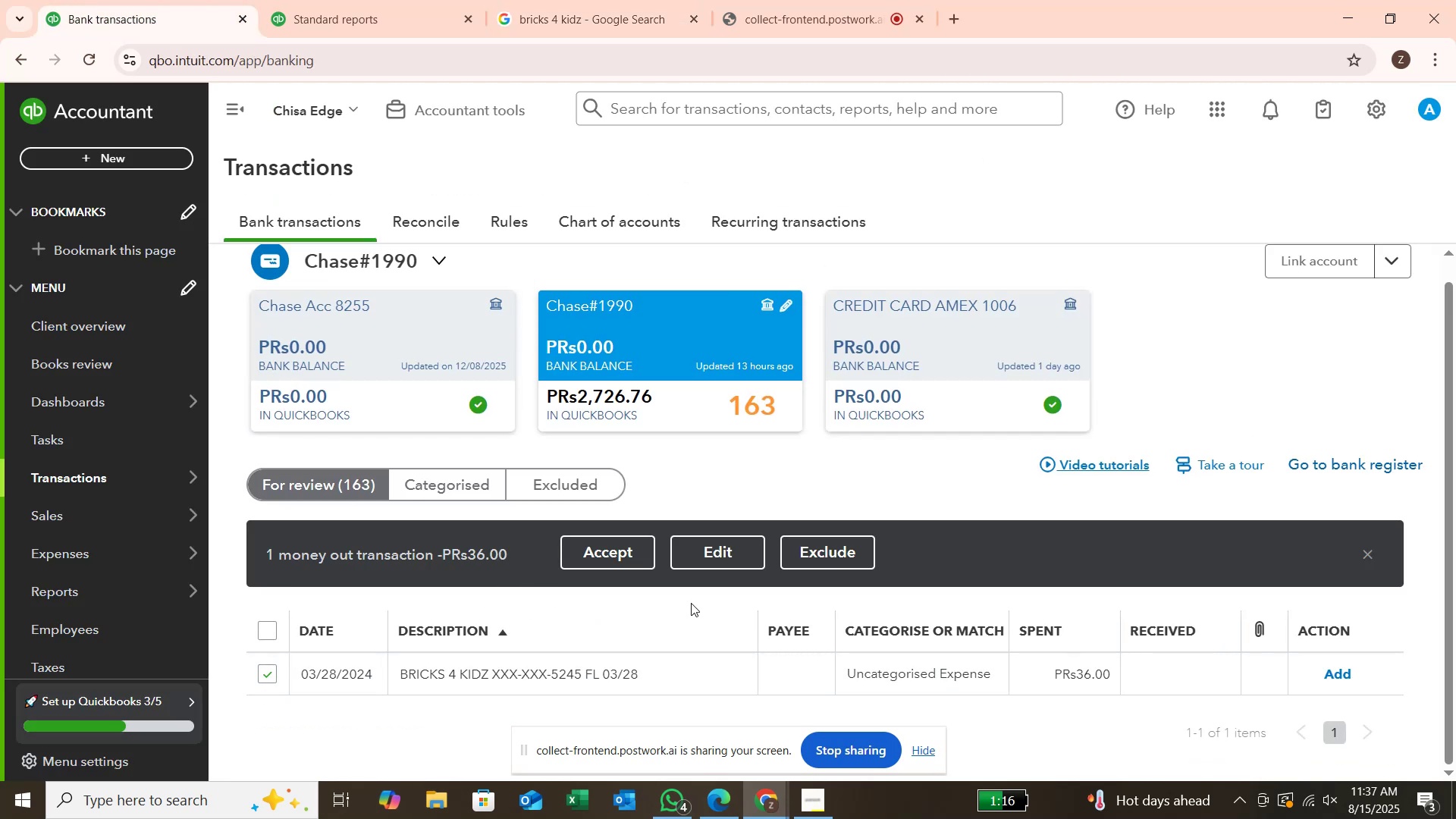 
left_click([709, 562])
 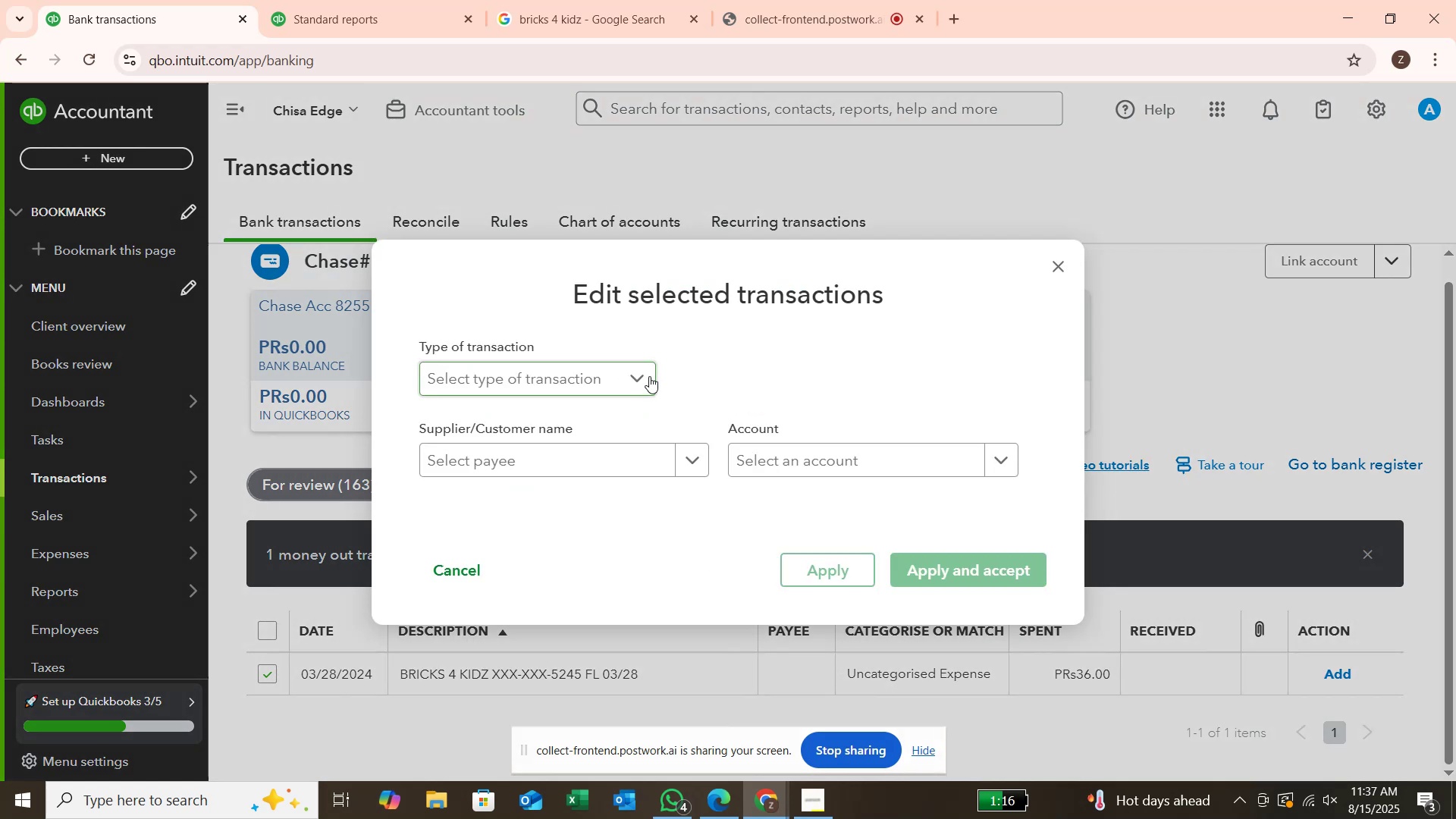 
left_click([648, 376])
 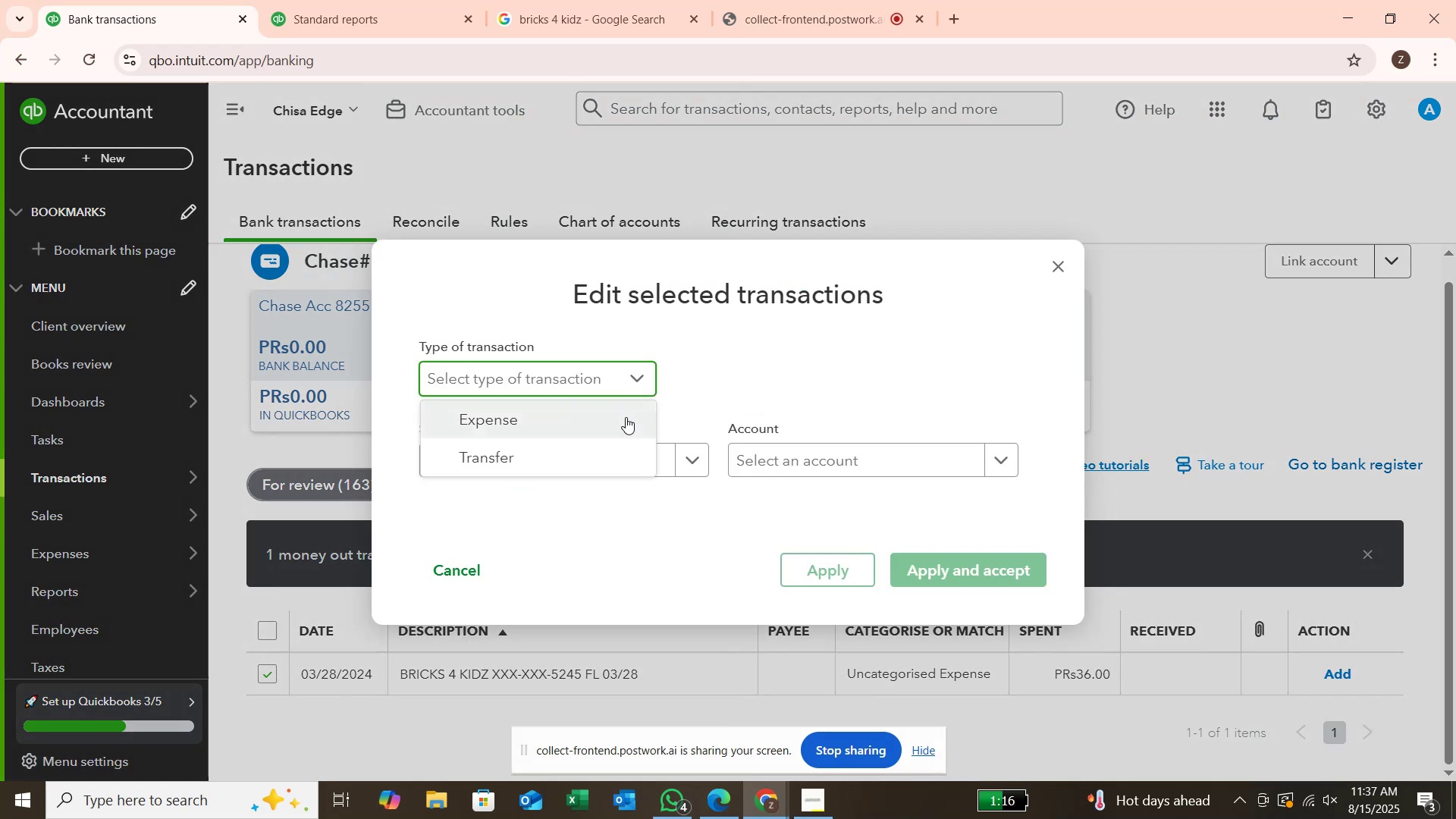 
left_click([626, 417])
 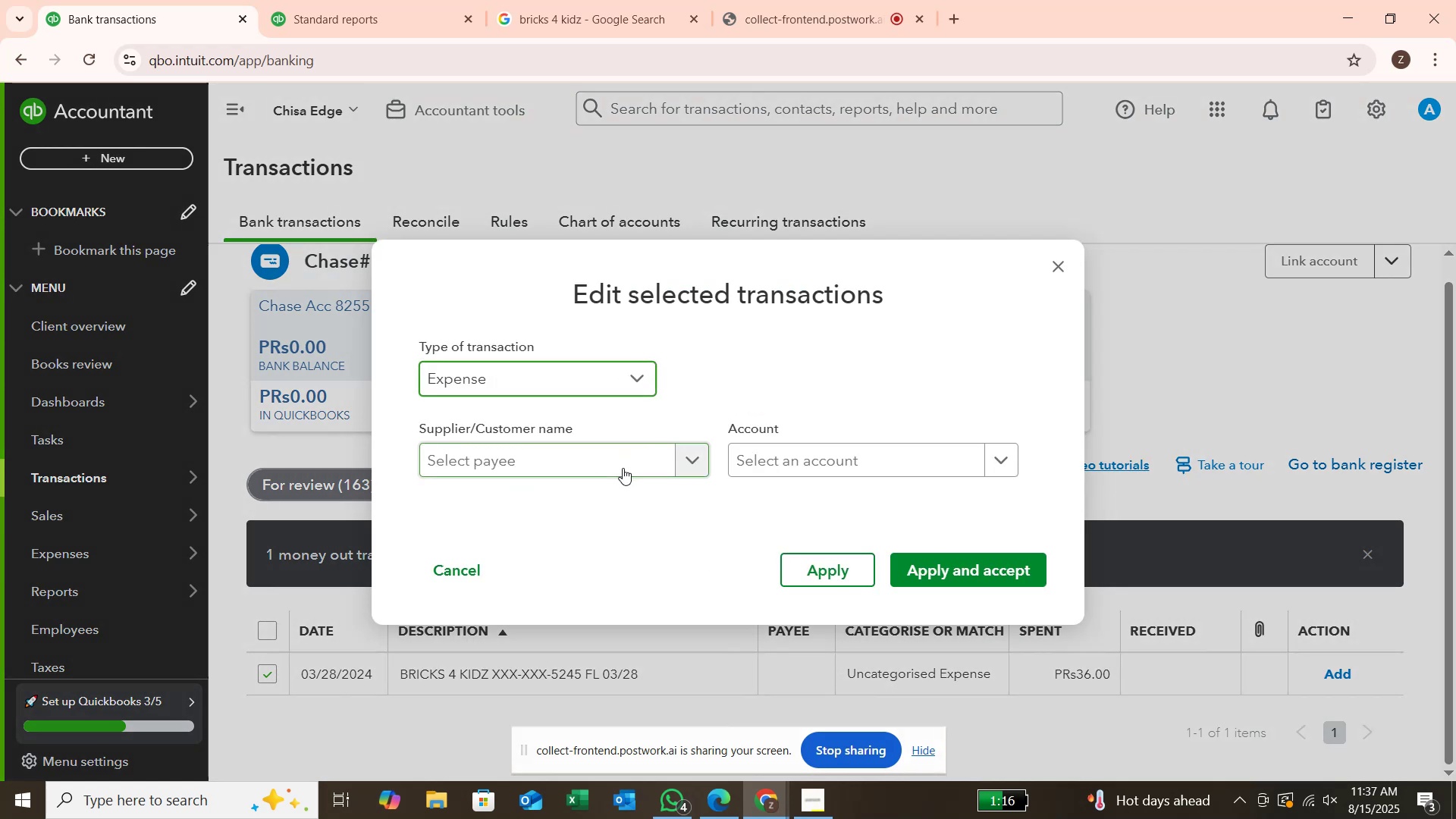 
left_click([623, 468])
 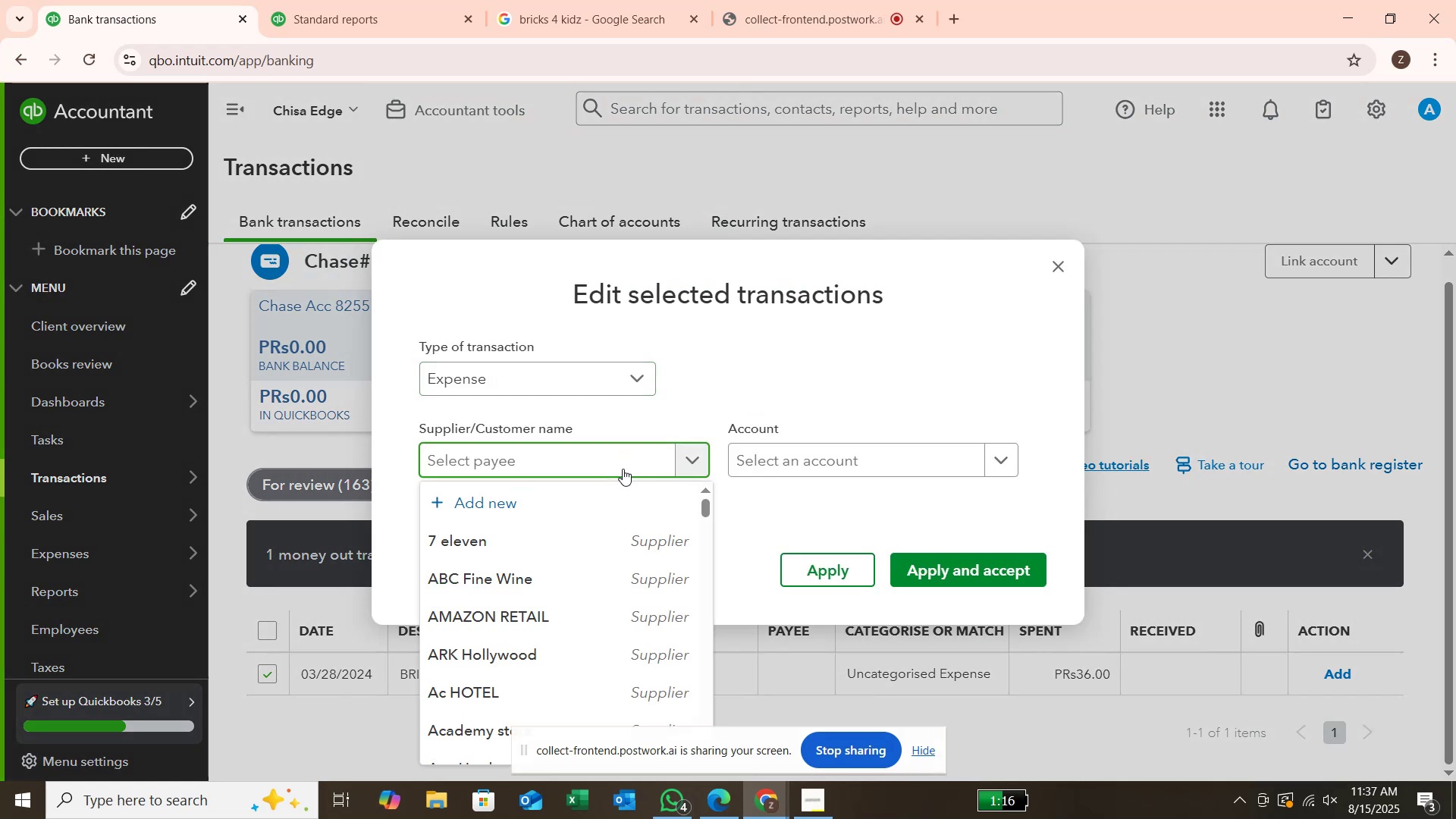 
type(b)
key(Backspace)
type(ICK $)
key(Backspace)
 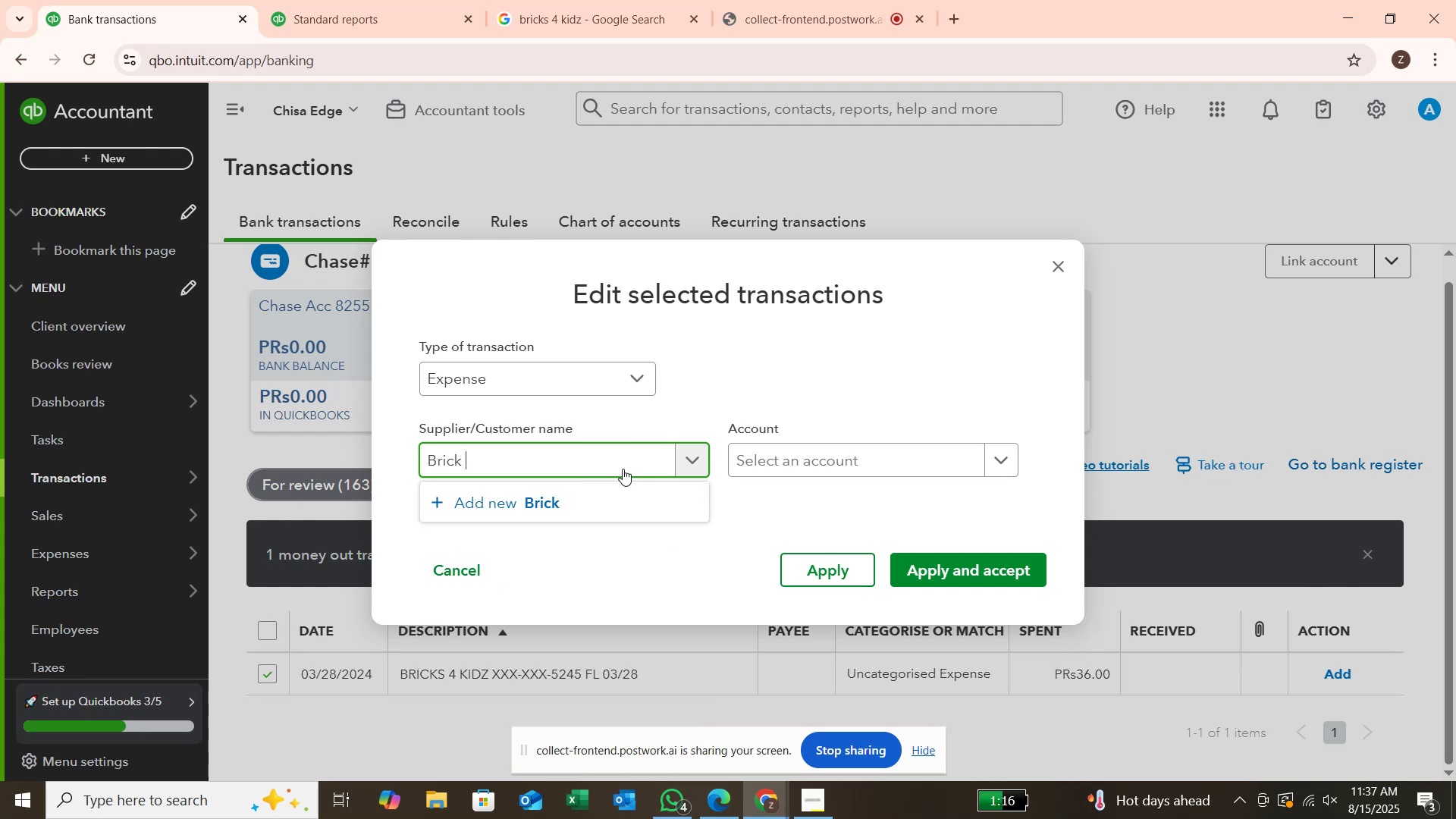 
hold_key(key=R, duration=2.53)
 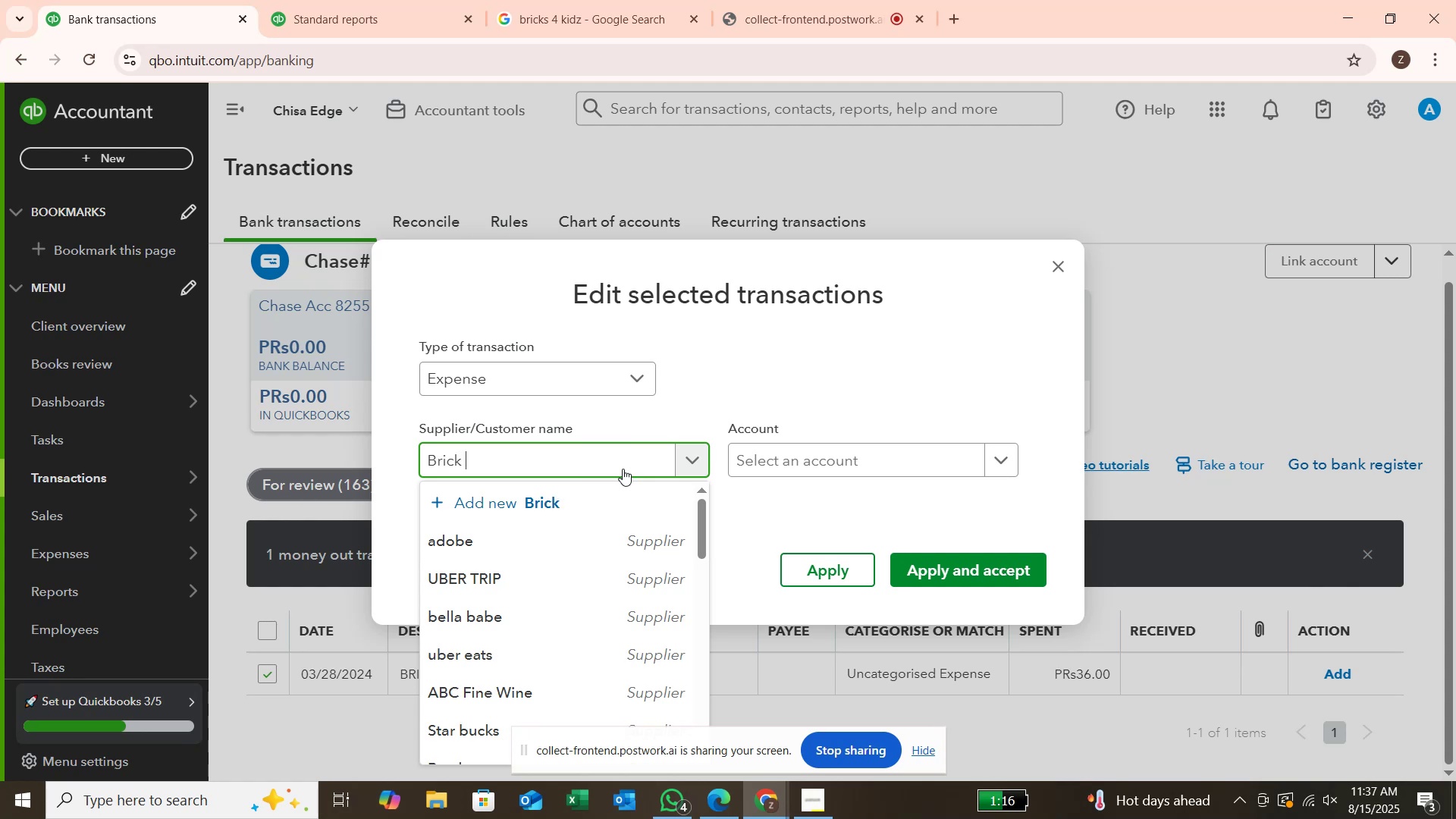 
key(4)
 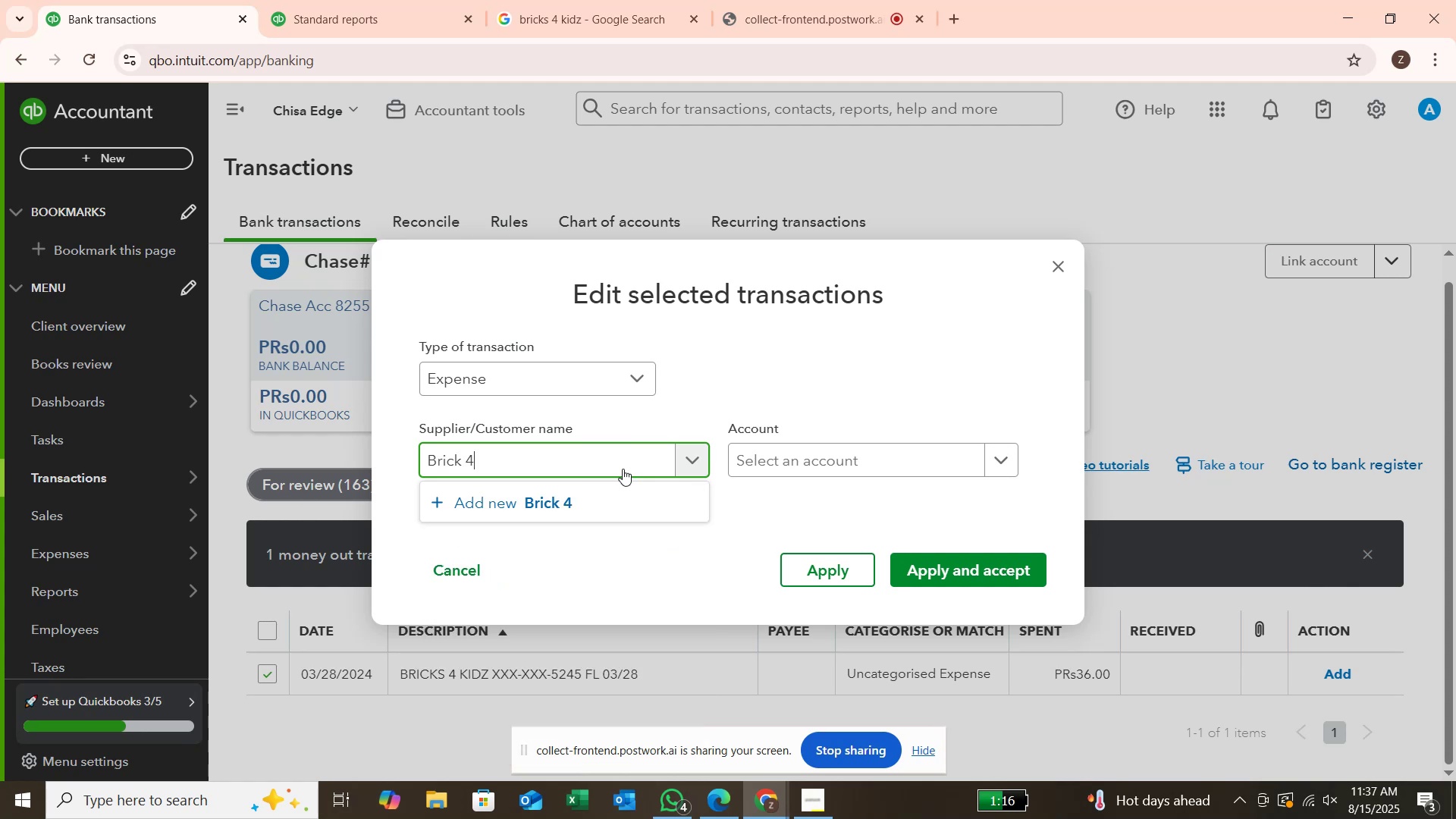 
key(Space)
 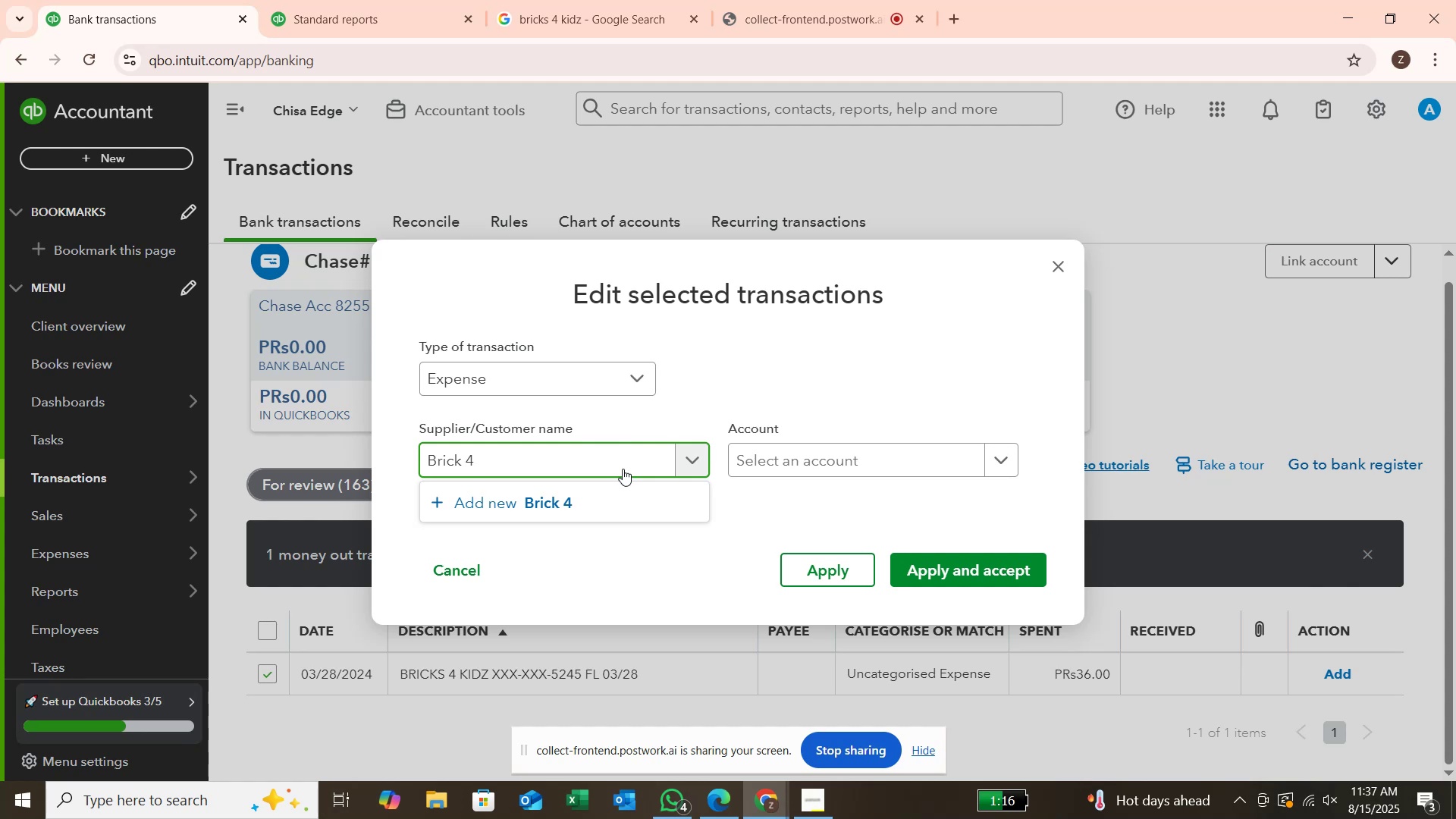 
wait(6.79)
 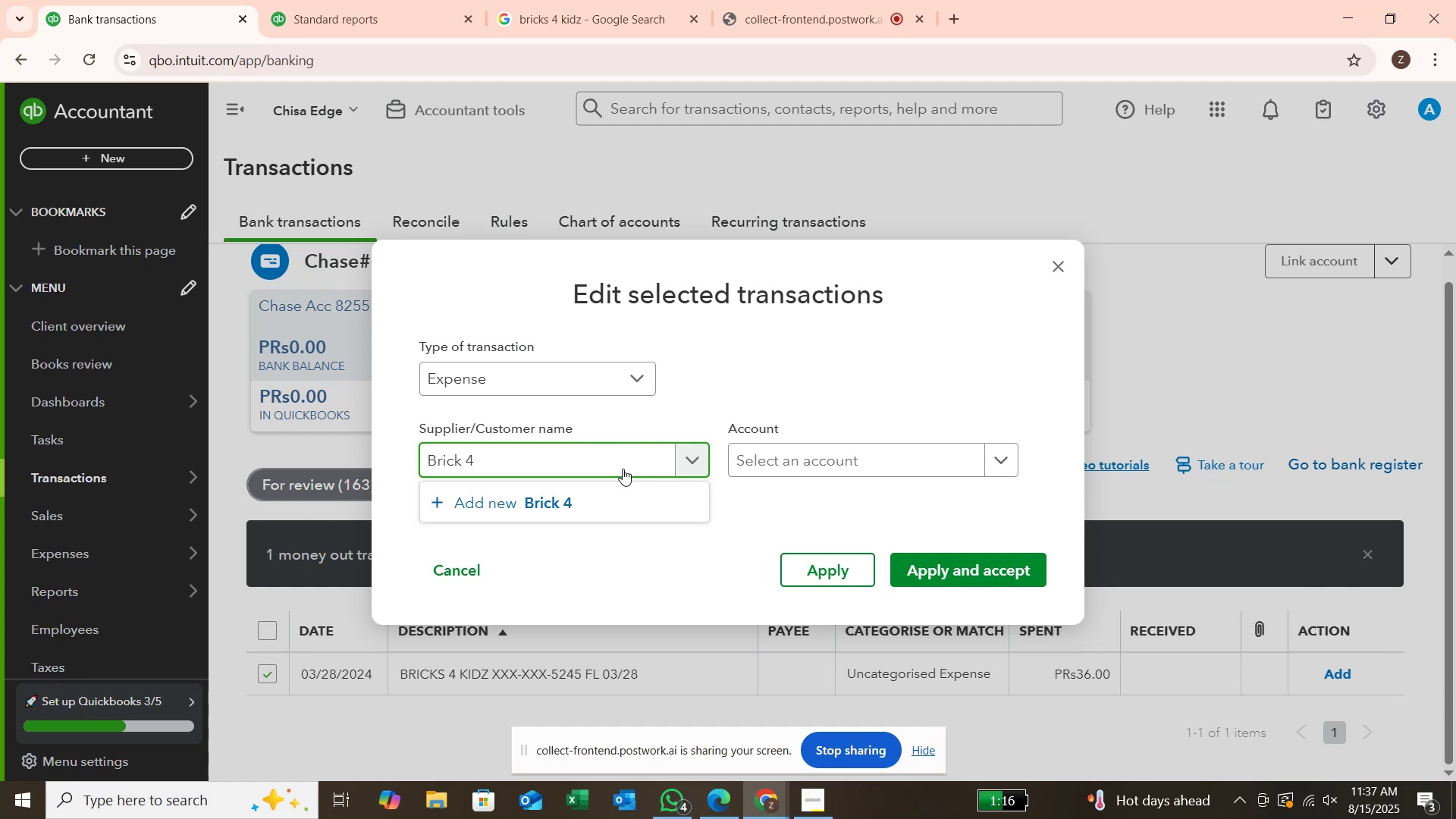 
type(kids)
 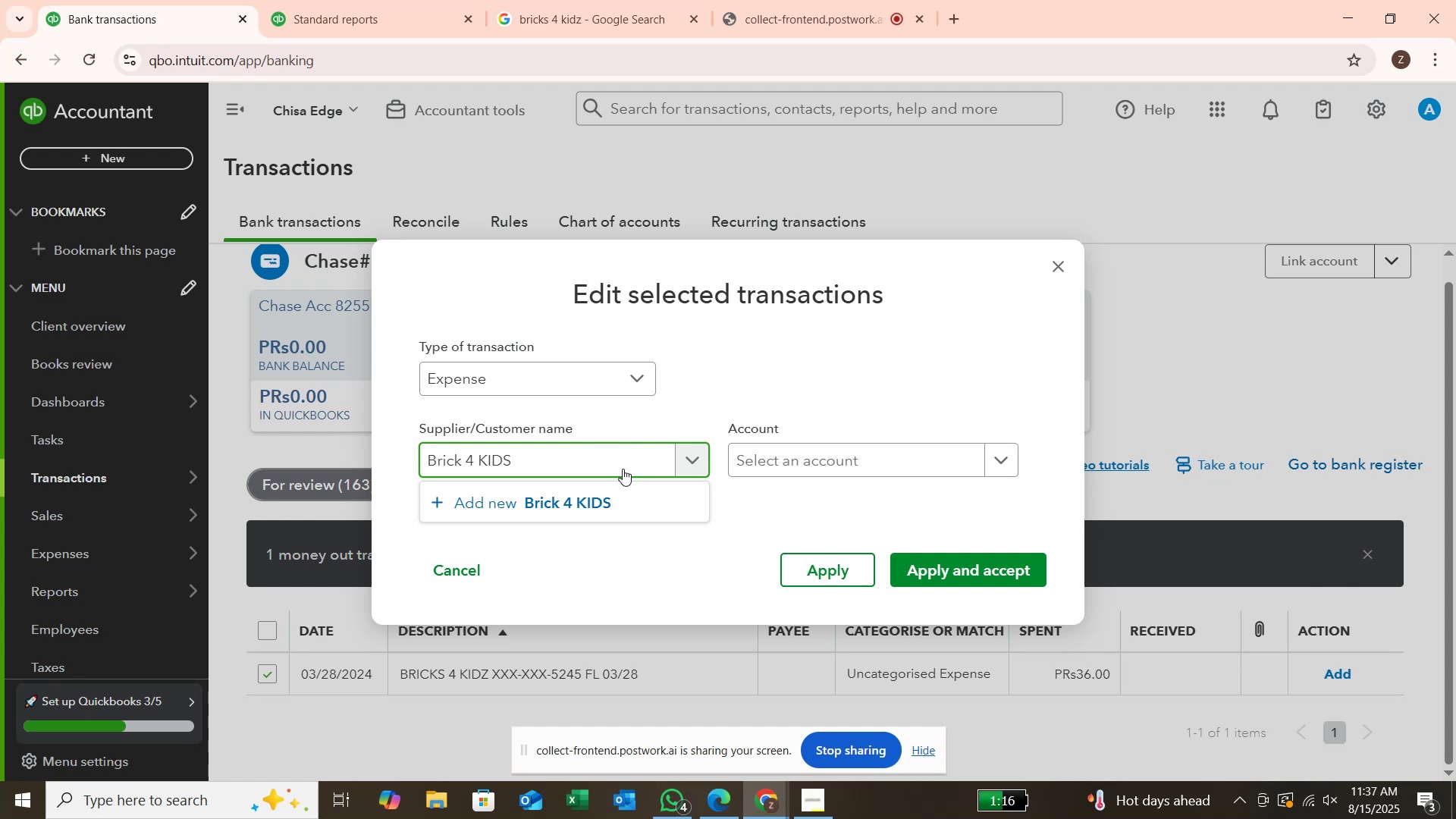 
key(Enter)
 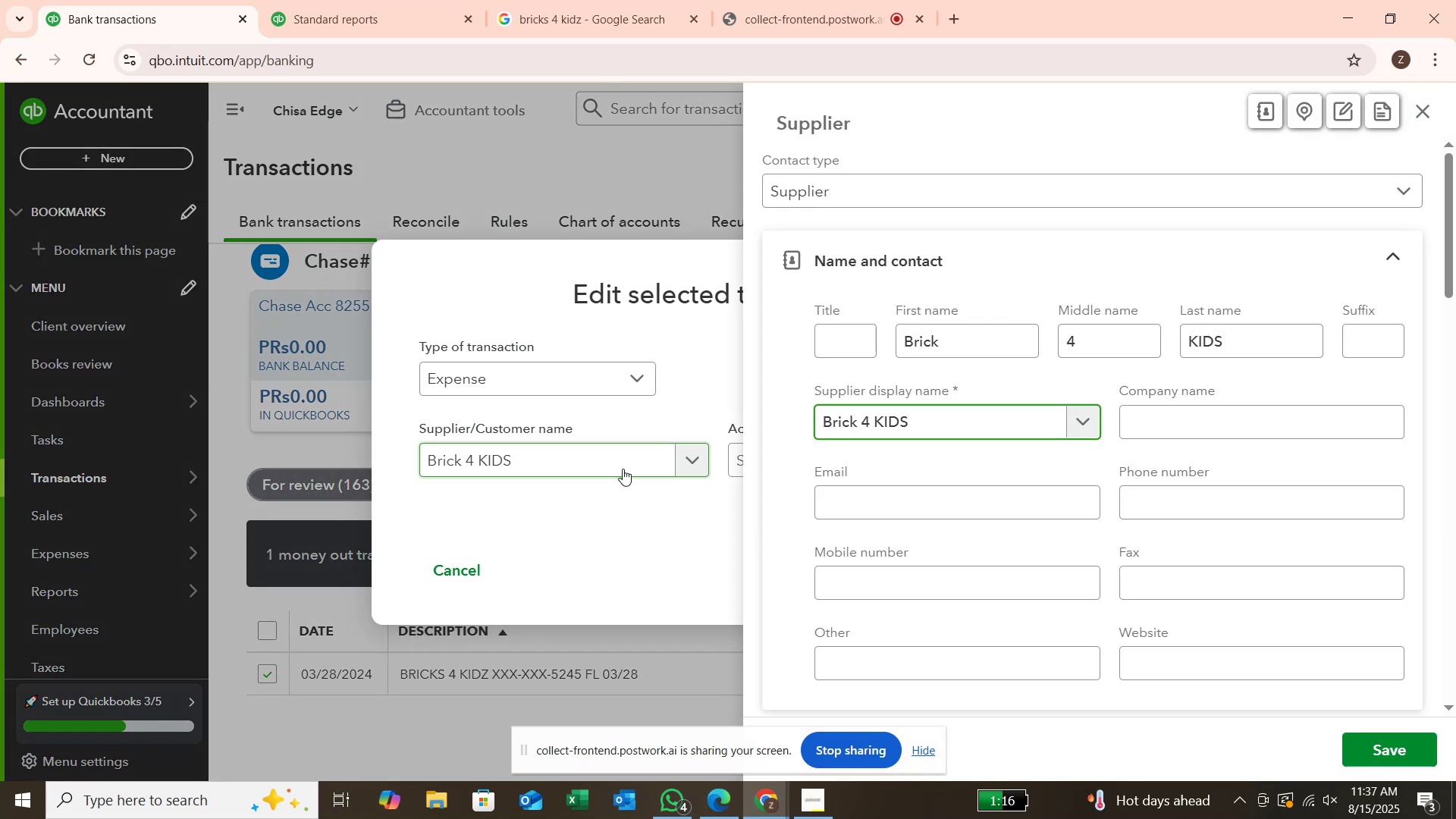 
key(Enter)
 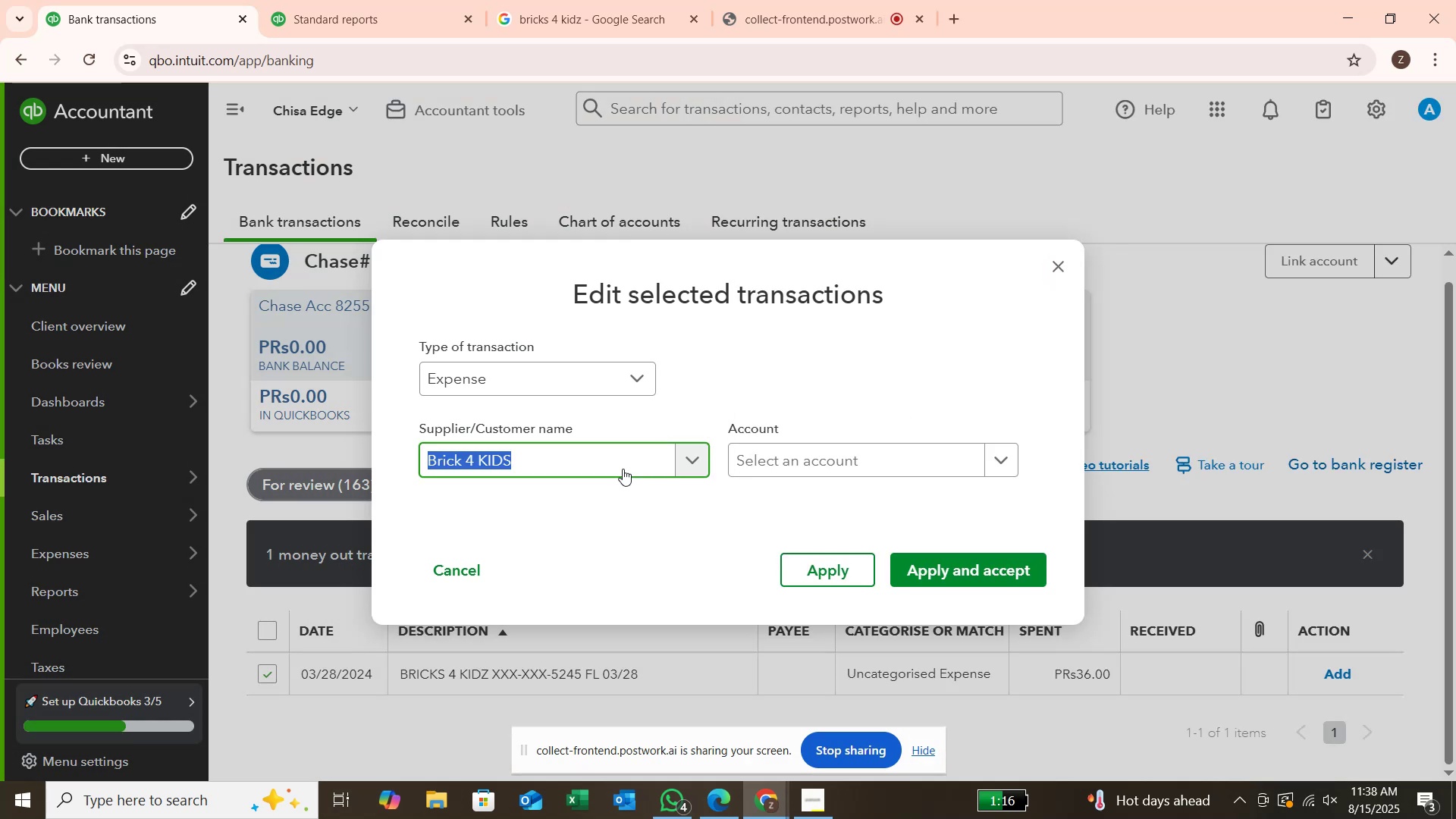 
left_click_drag(start_coordinate=[754, 451], to_coordinate=[758, 449])
 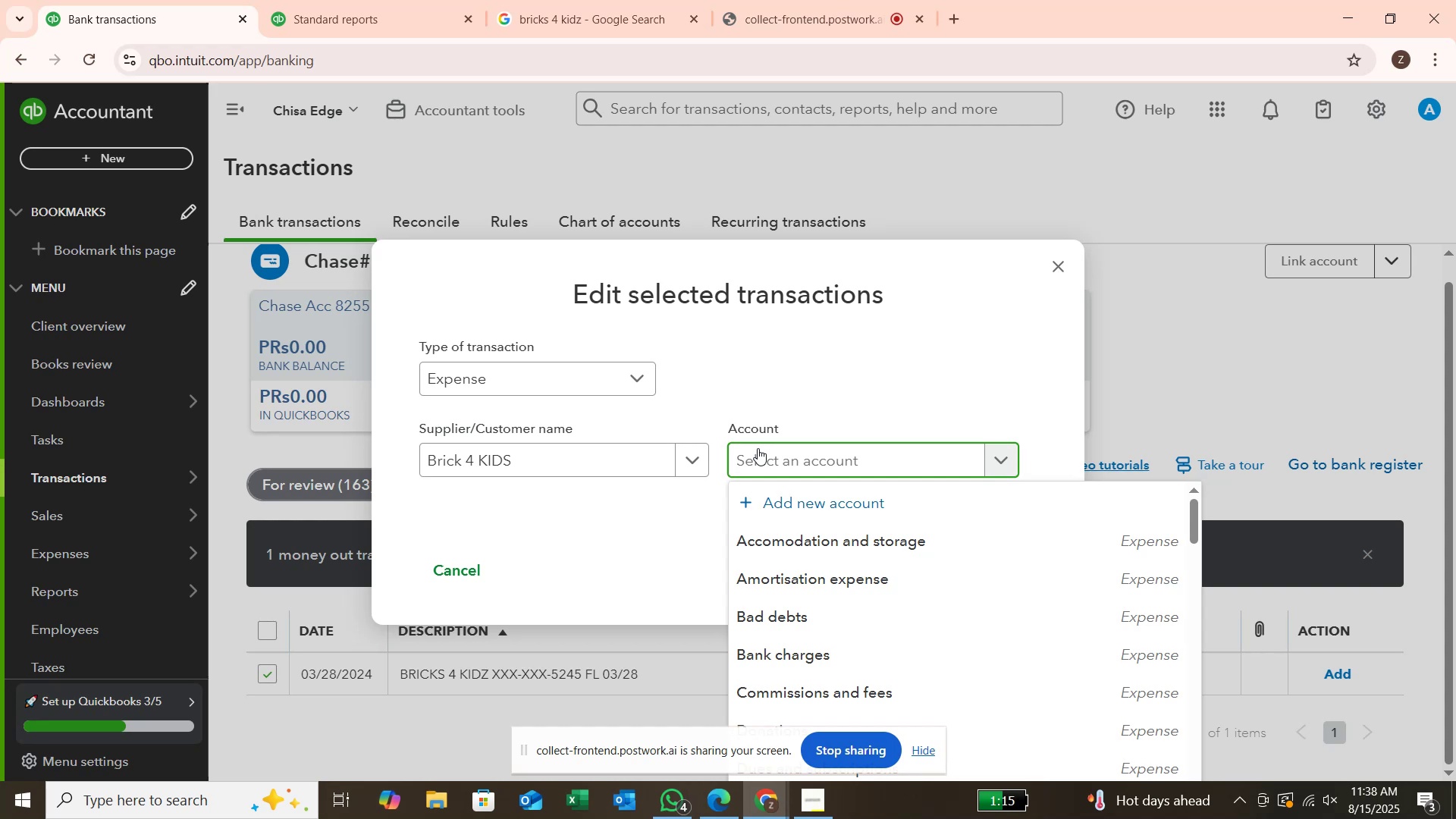 
wait(16.6)
 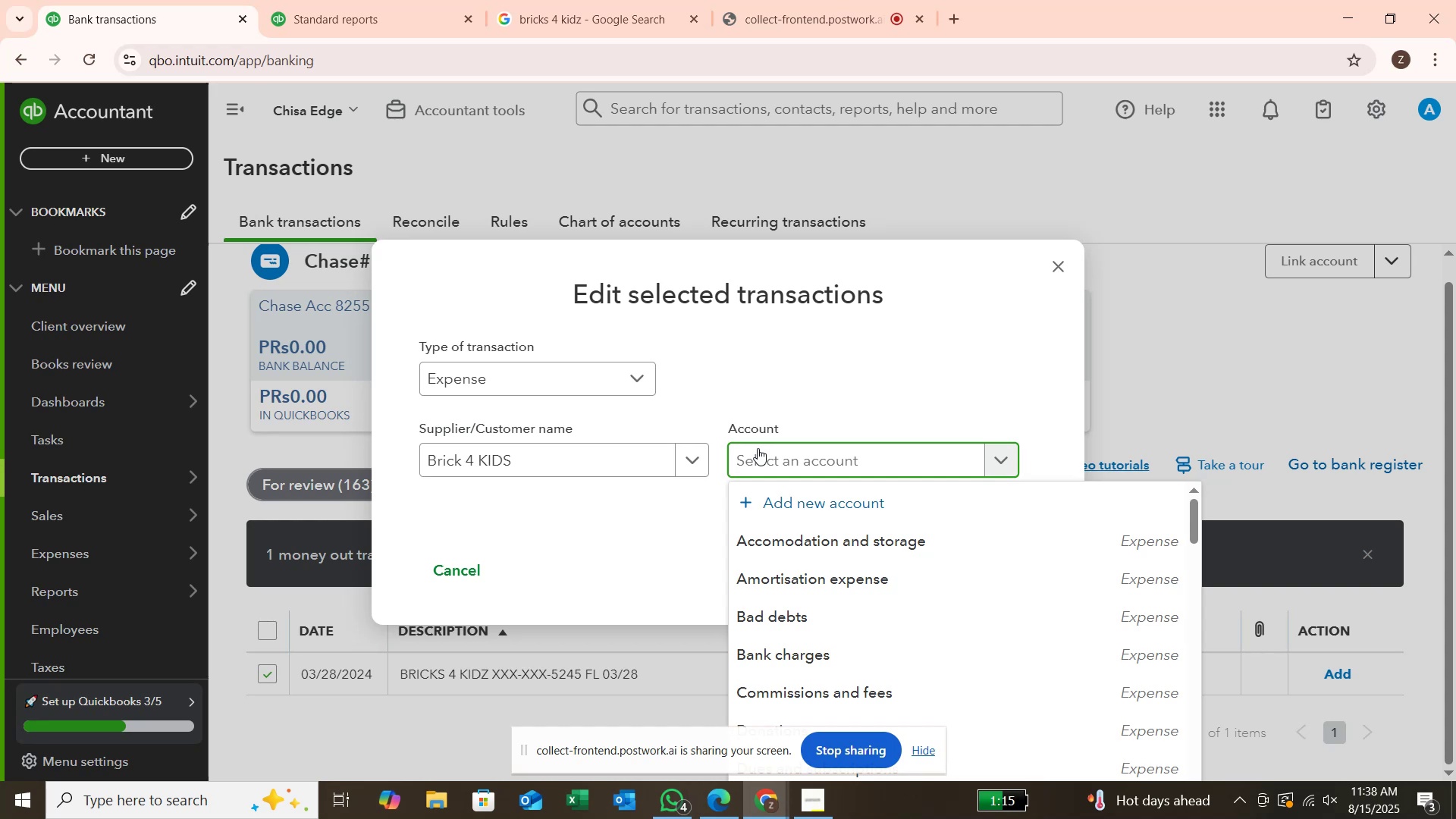 
type(per)
 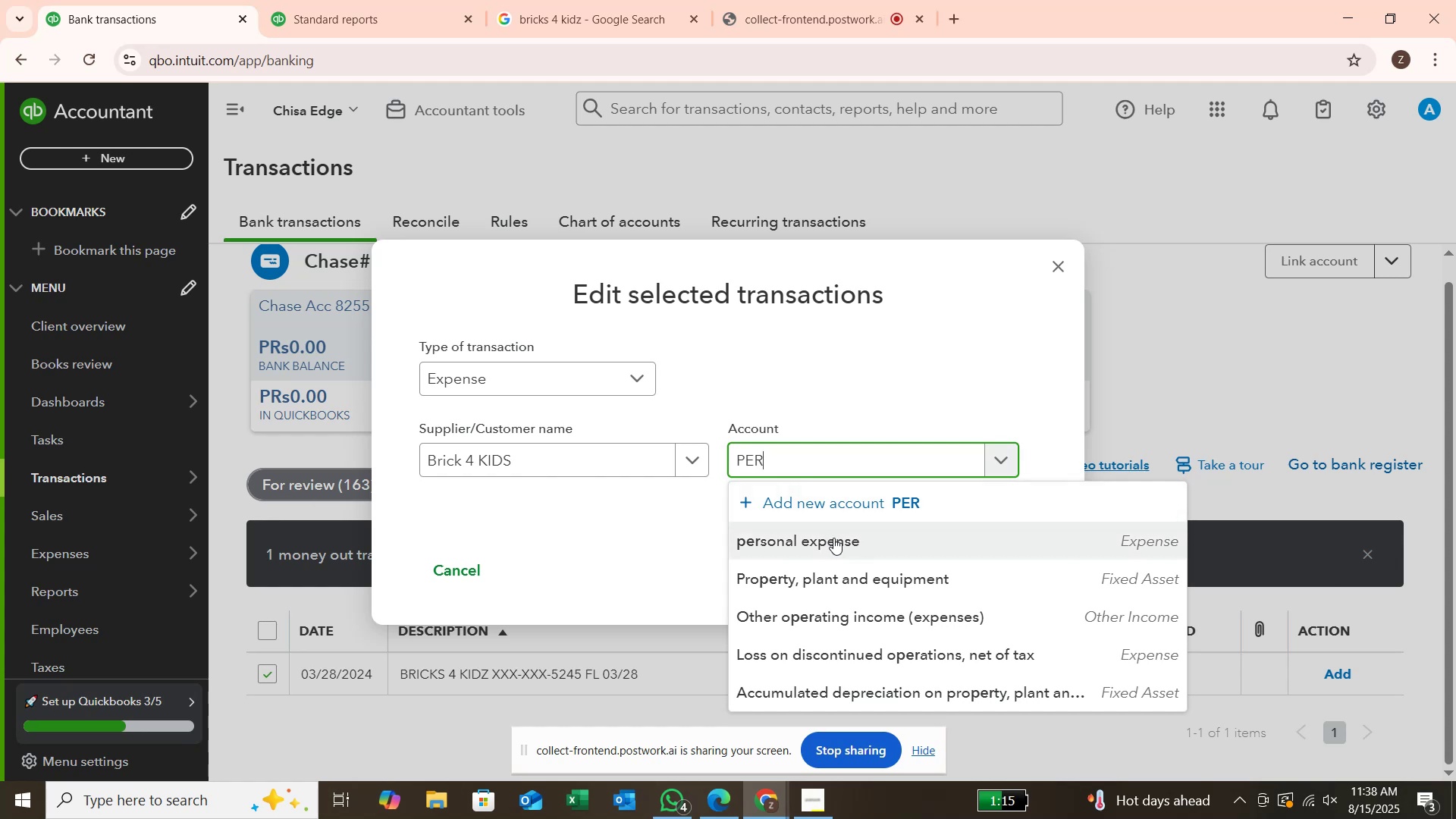 
wait(14.91)
 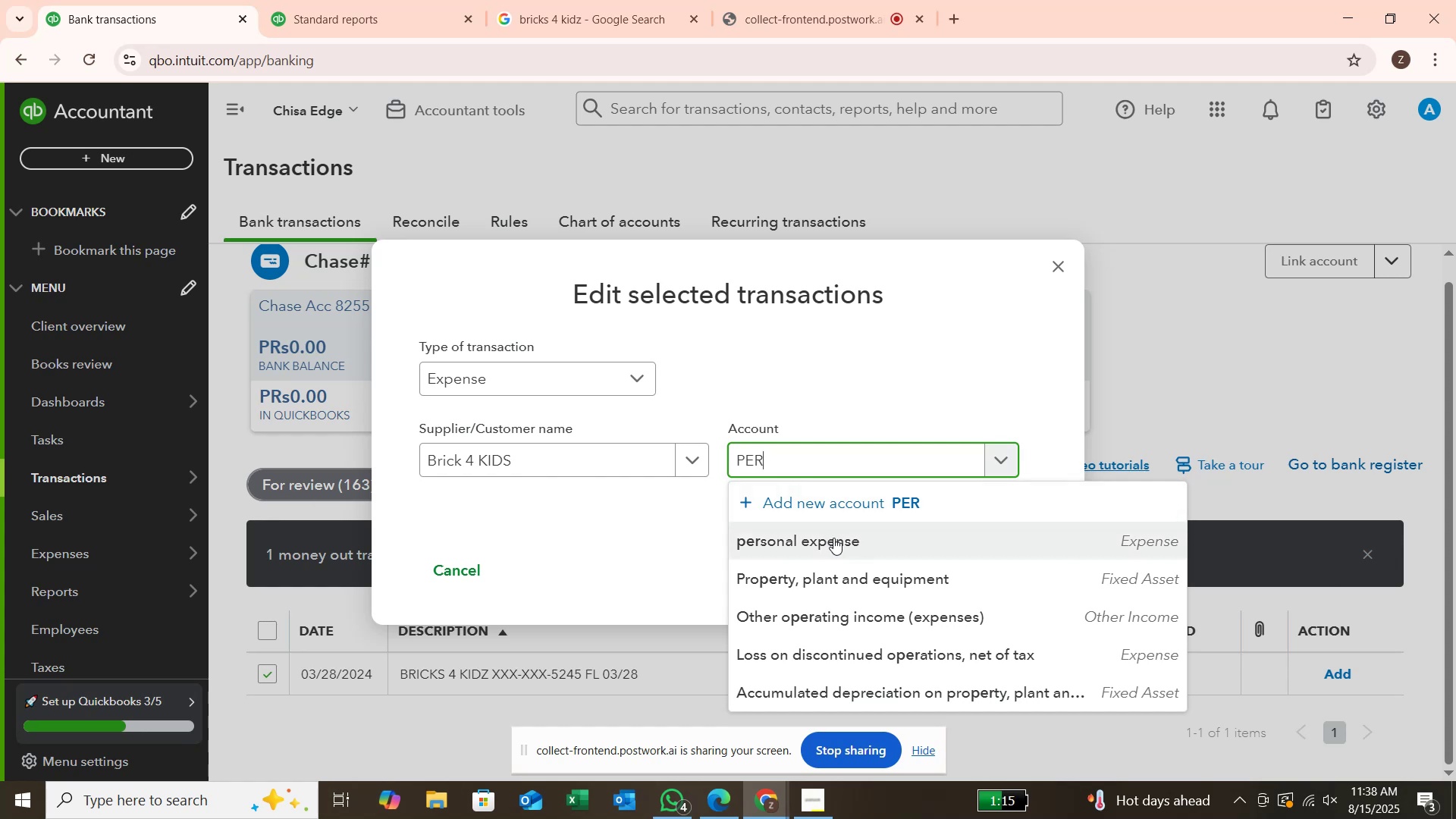 
left_click([365, 21])
 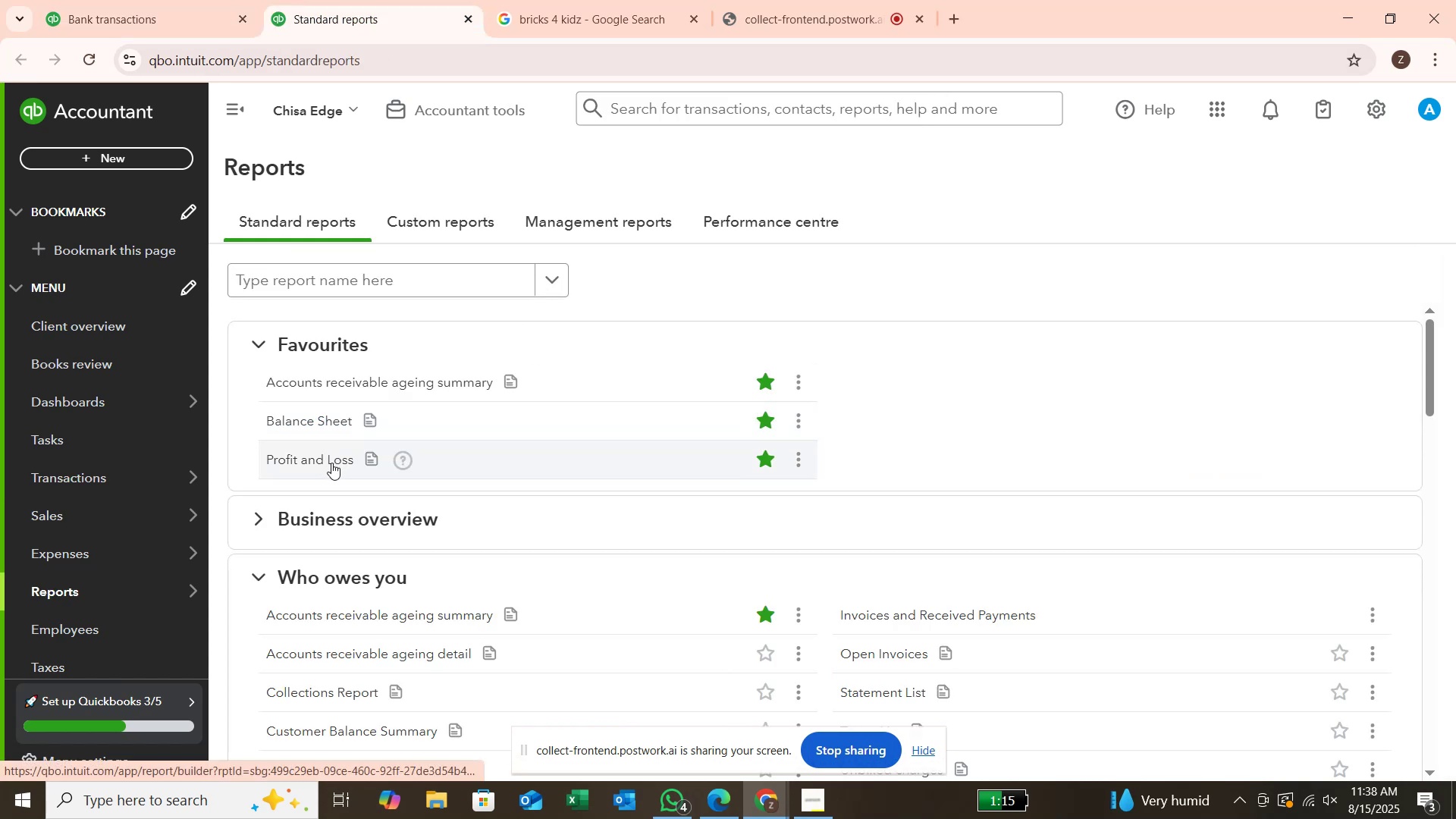 
right_click([330, 463])
 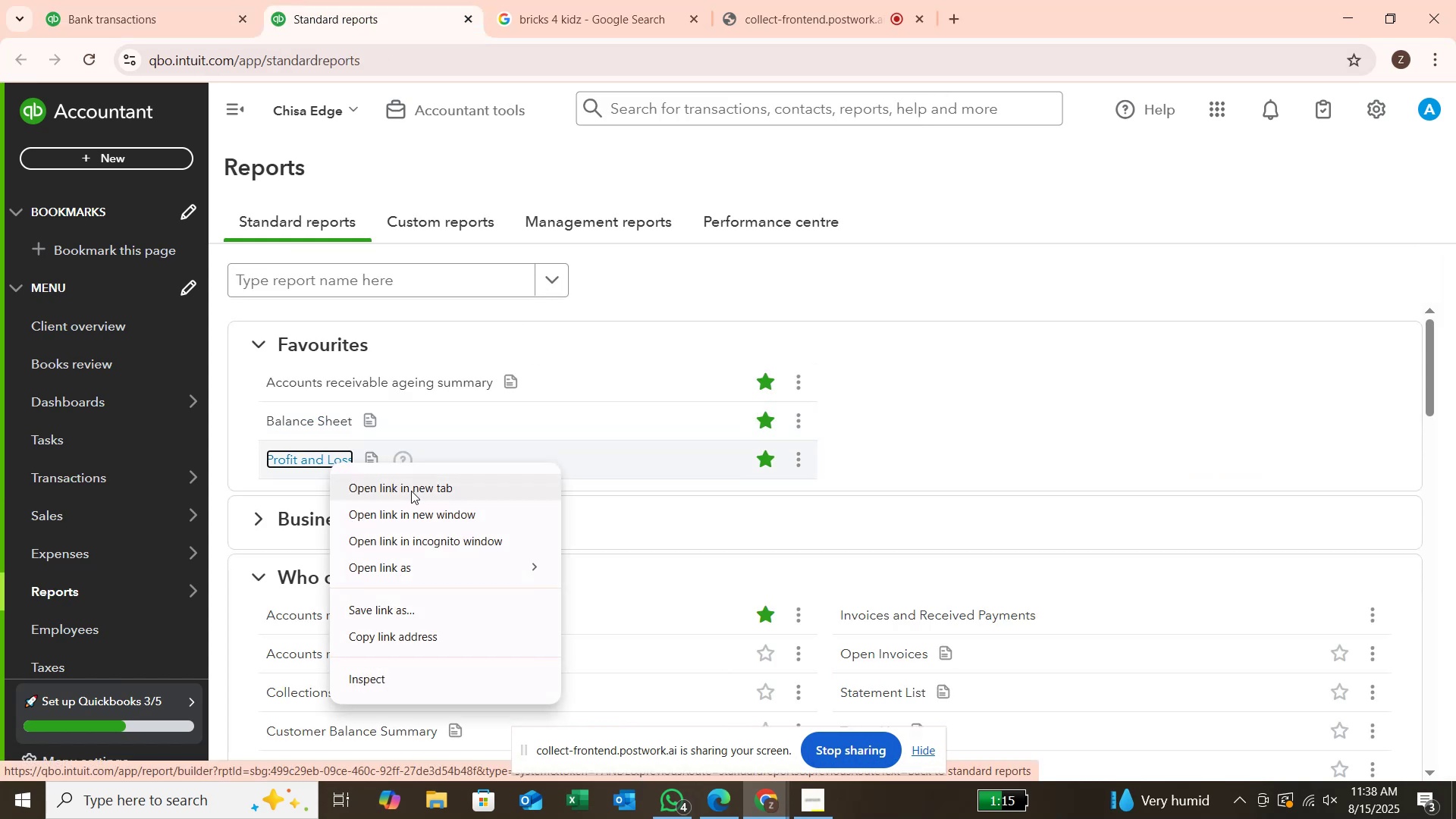 
left_click([414, 487])
 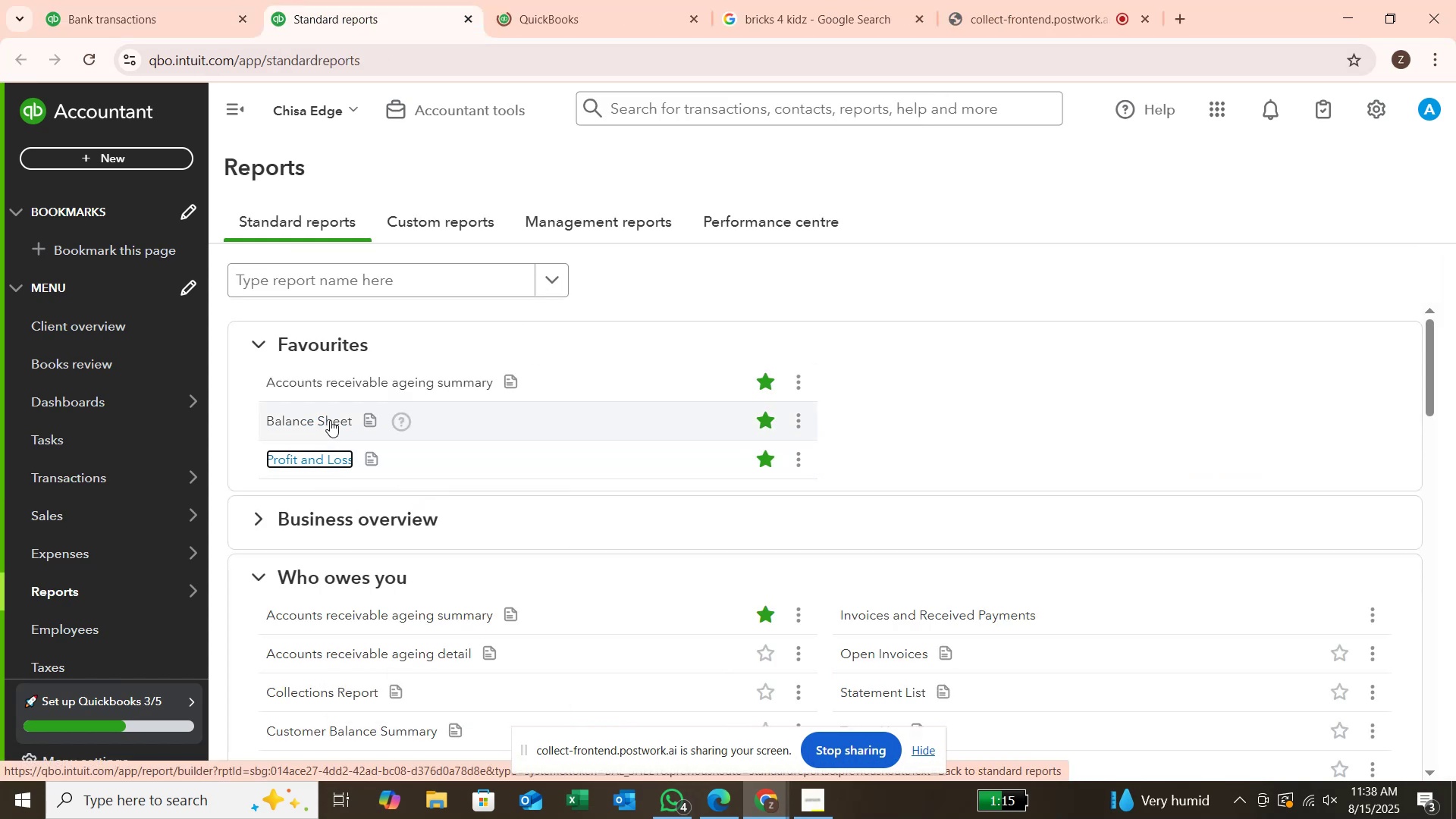 
left_click([330, 420])
 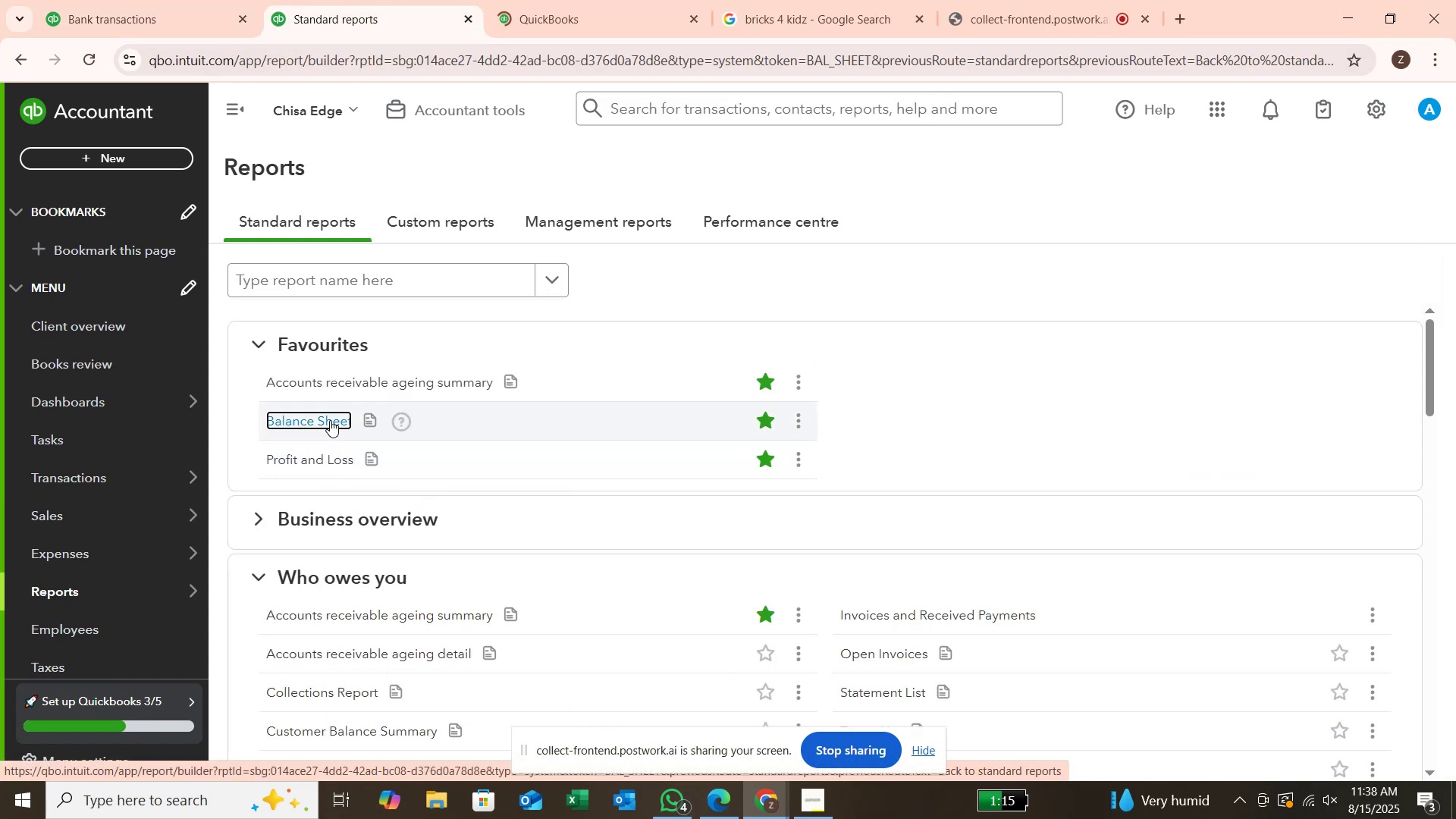 
right_click([330, 420])
 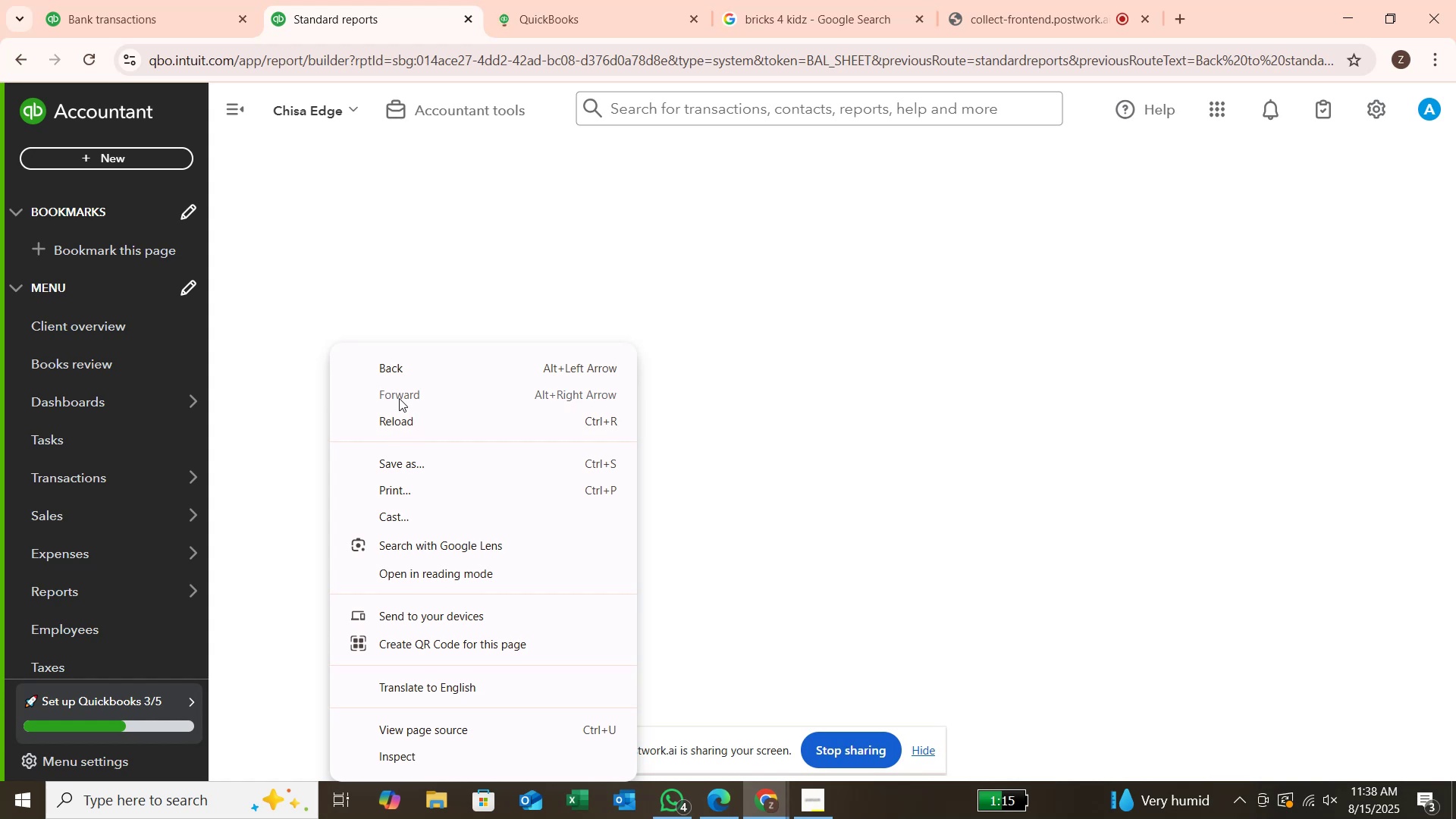 
left_click([372, 295])
 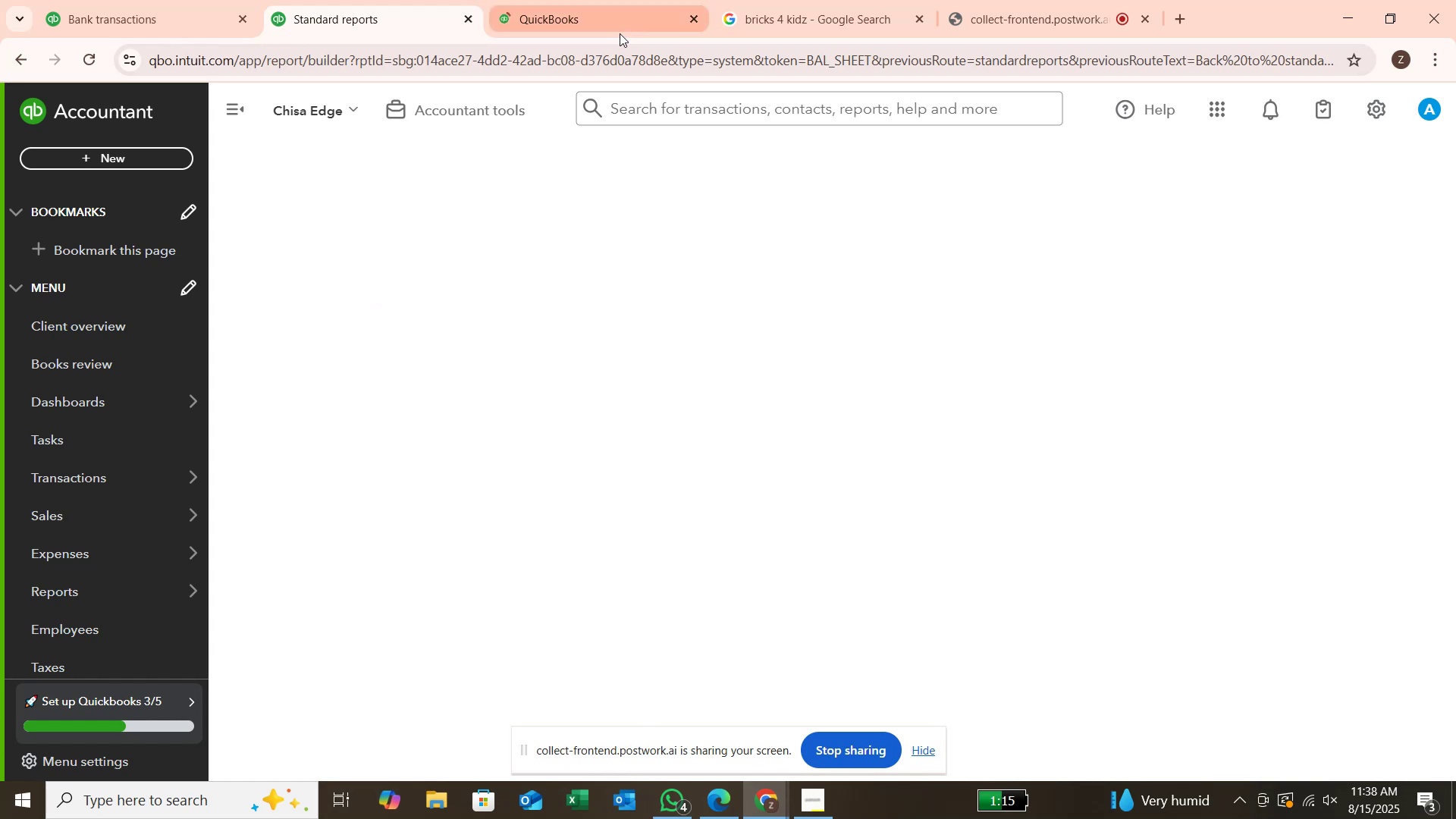 
left_click([617, 25])
 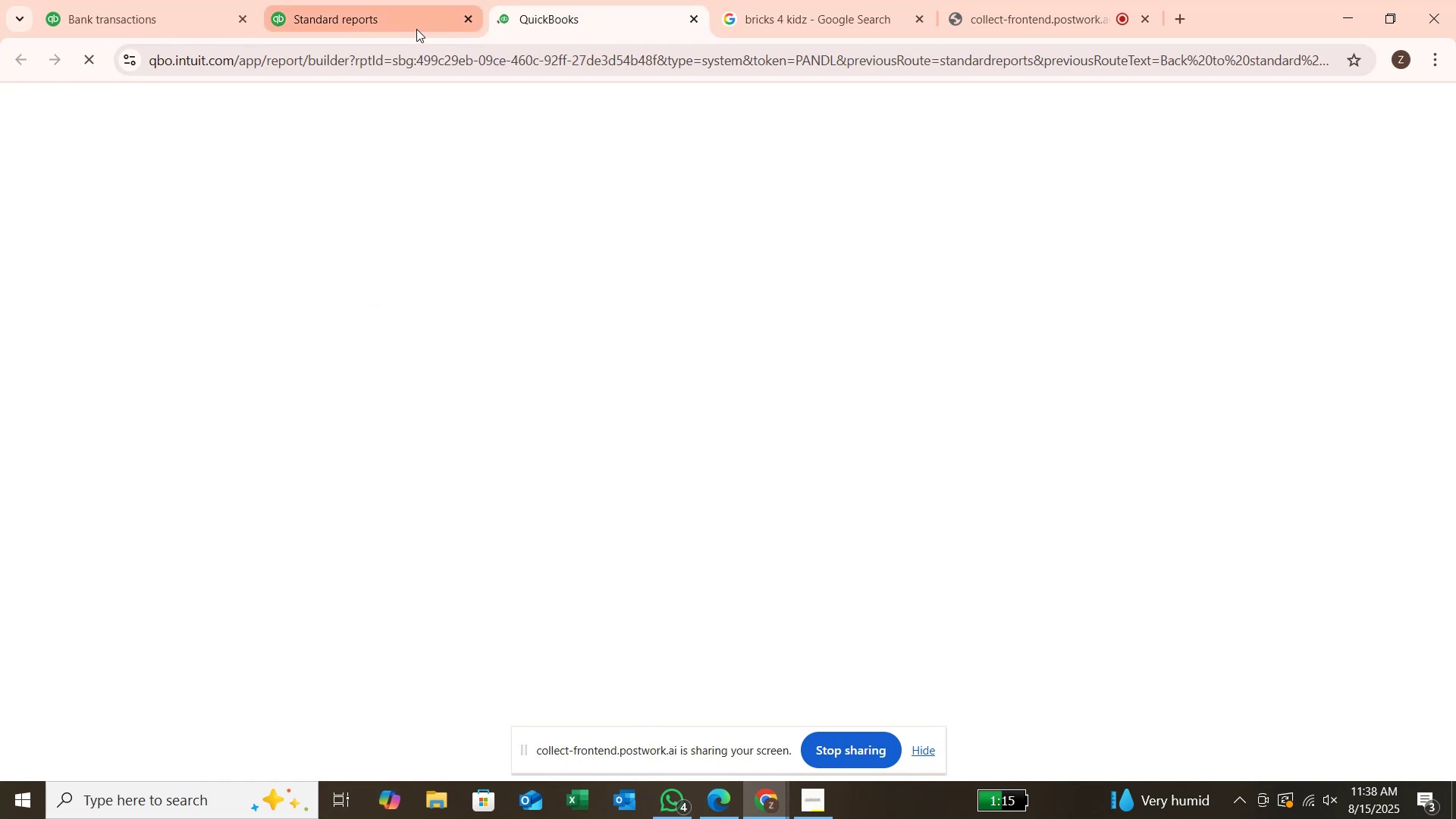 
left_click([413, 27])
 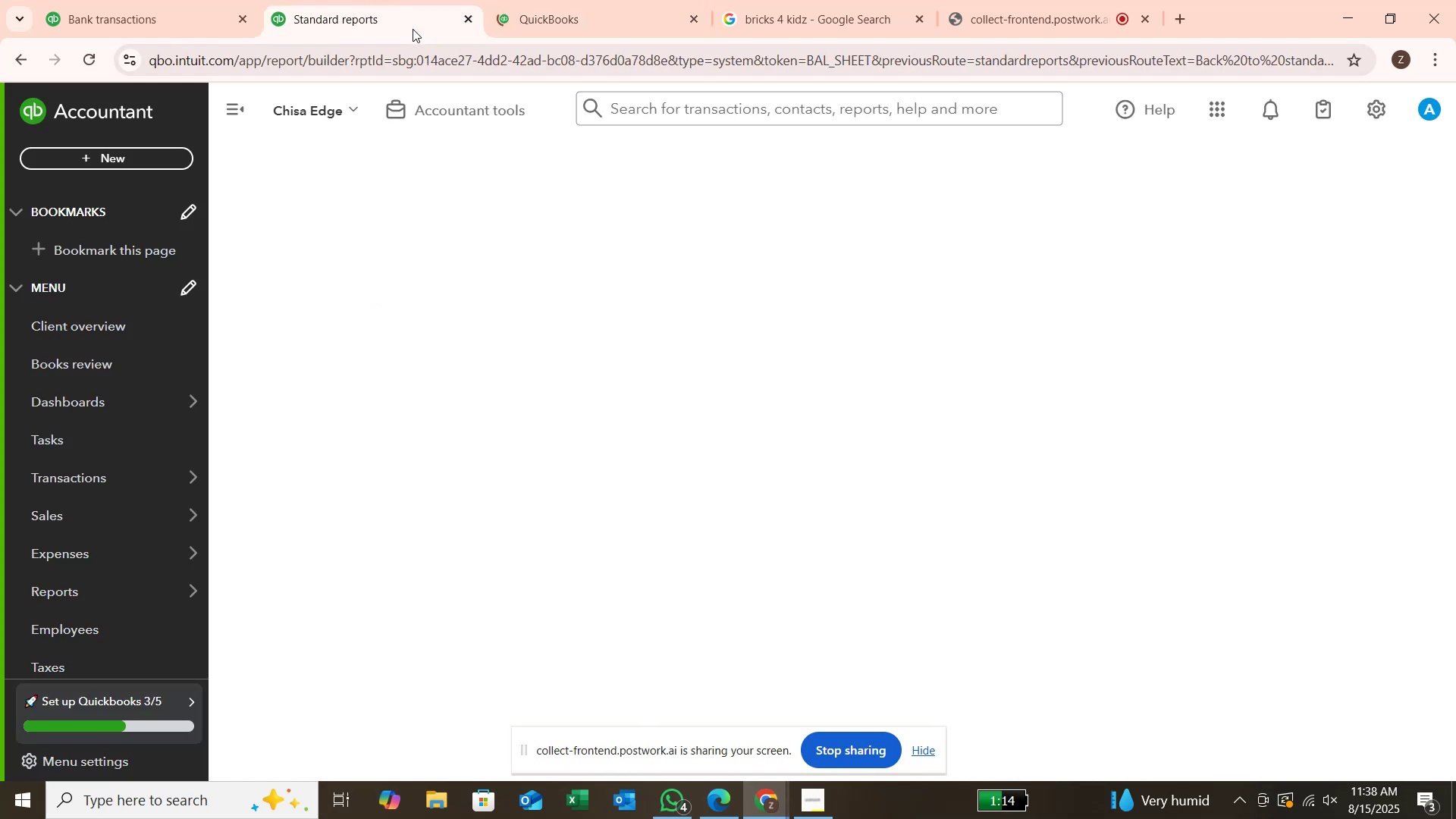 
wait(8.71)
 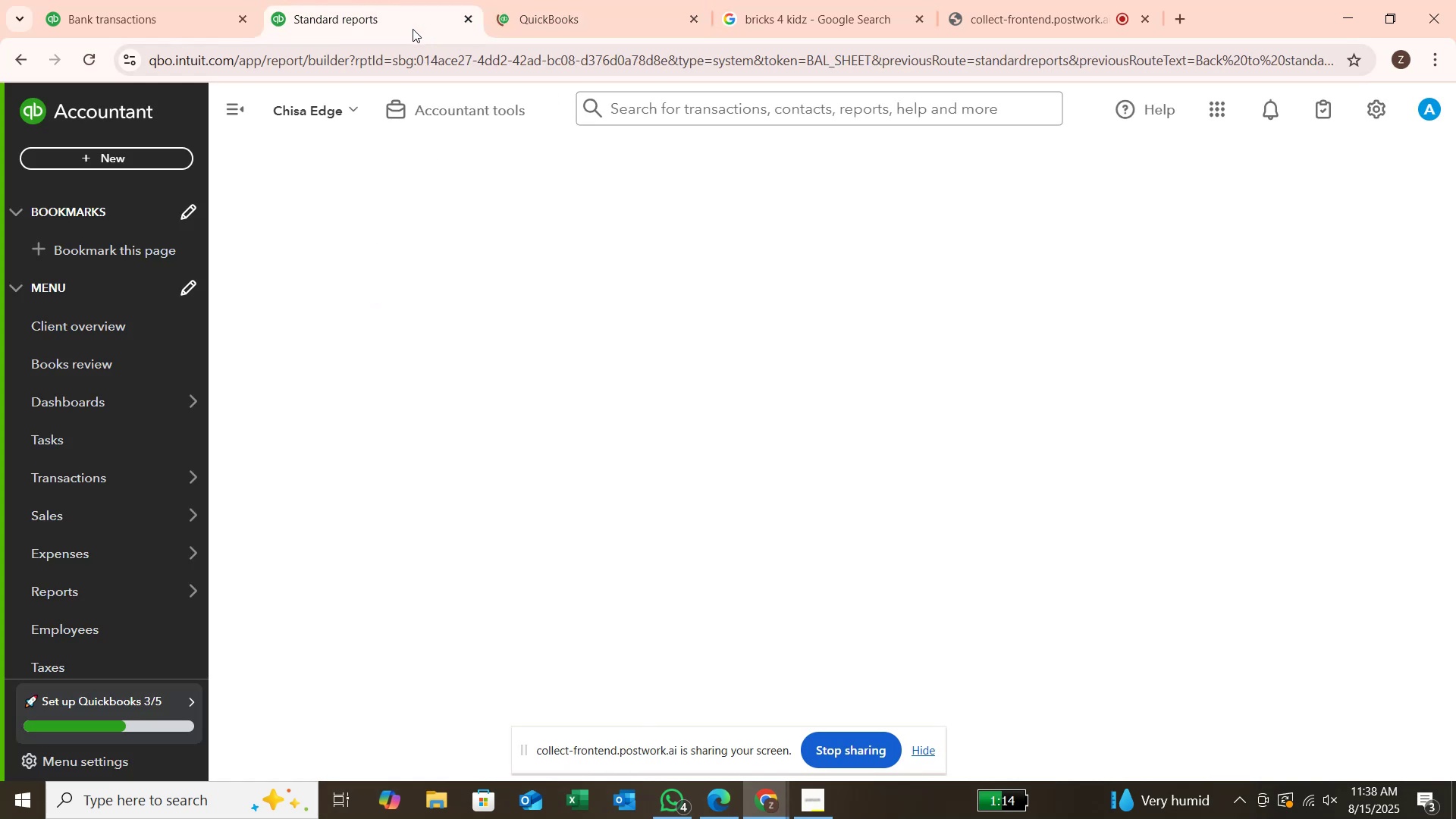 
left_click([189, 19])
 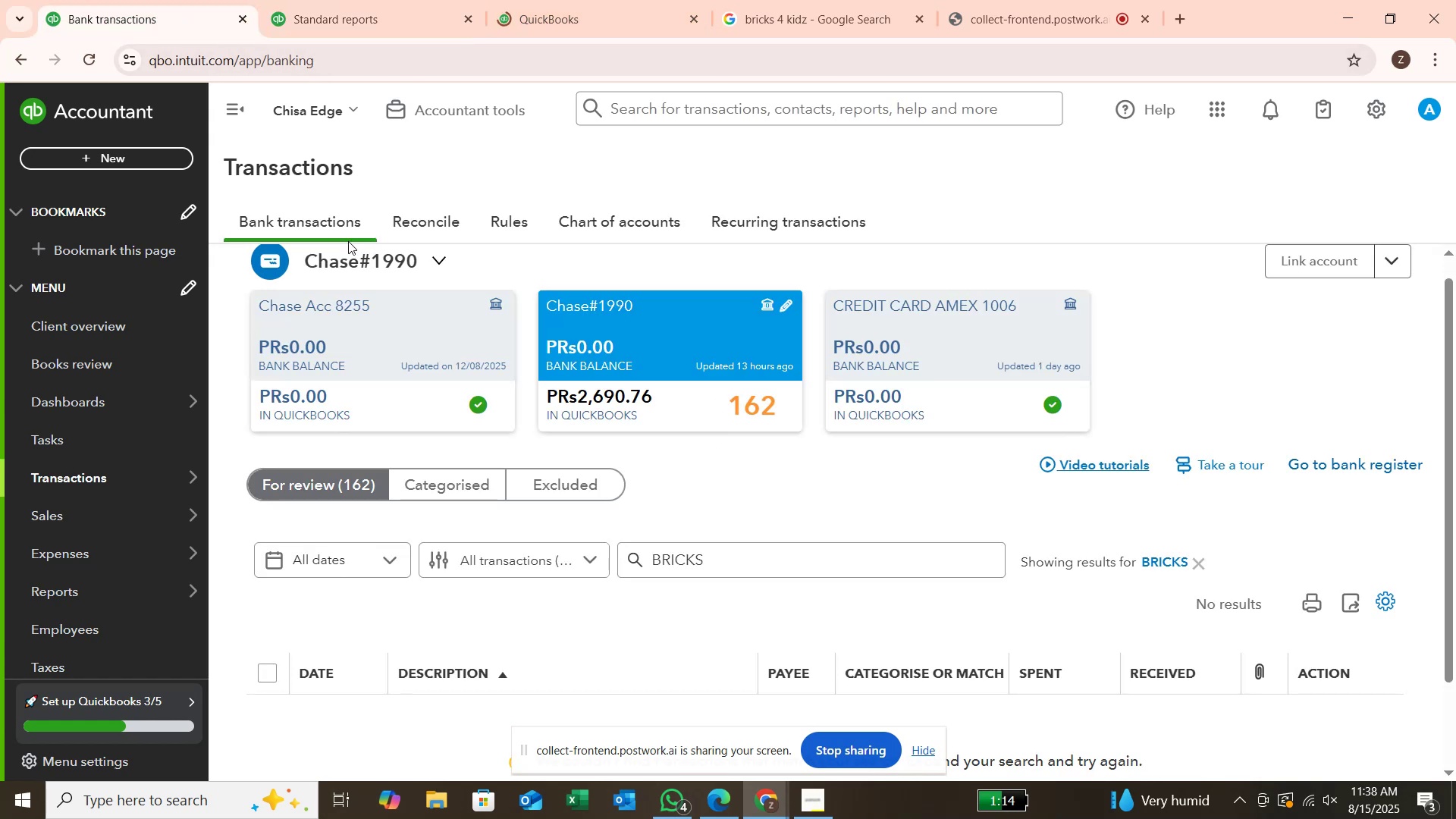 
scroll: coordinate [403, 272], scroll_direction: down, amount: 1.0
 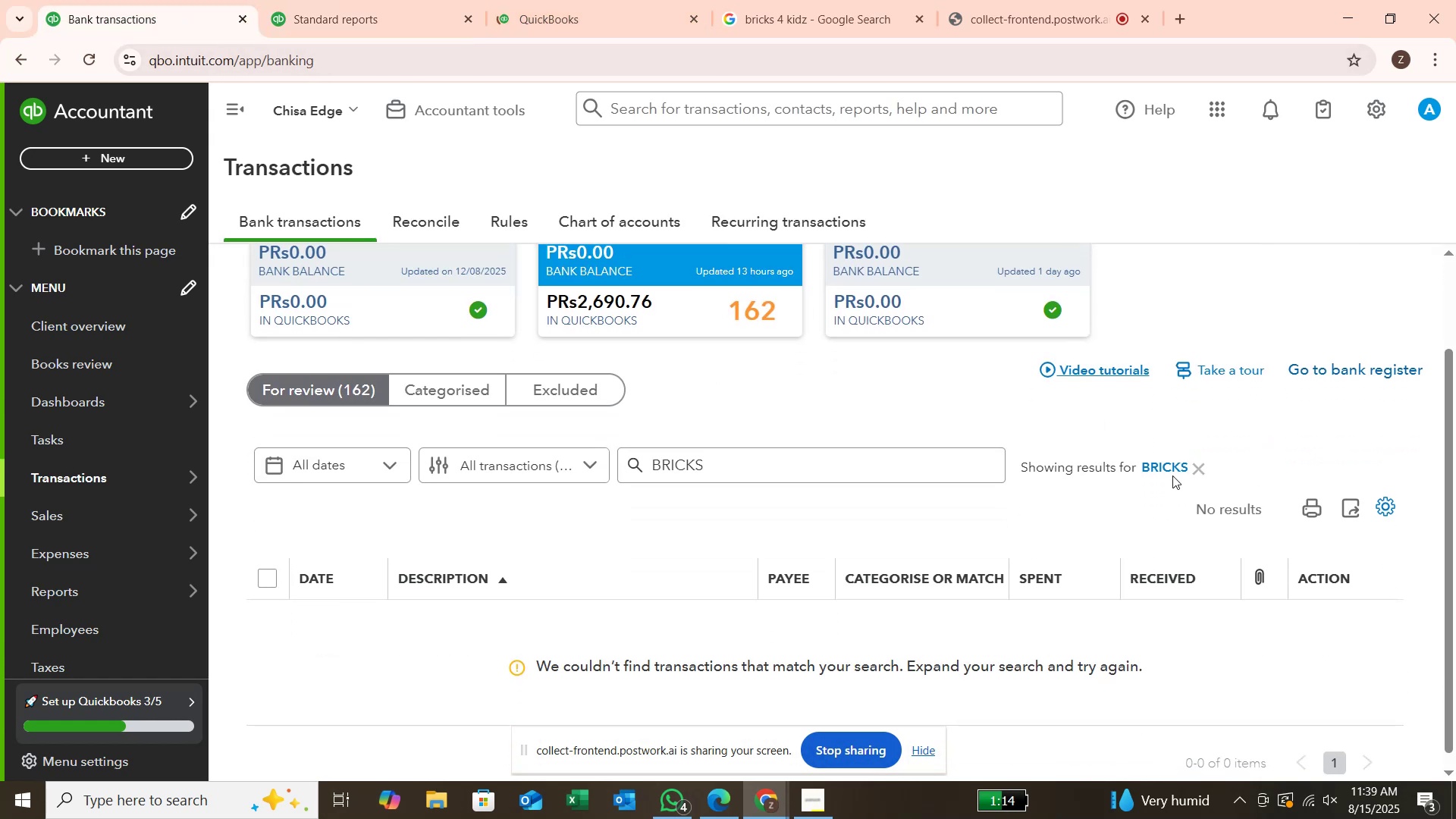 
left_click([1202, 466])
 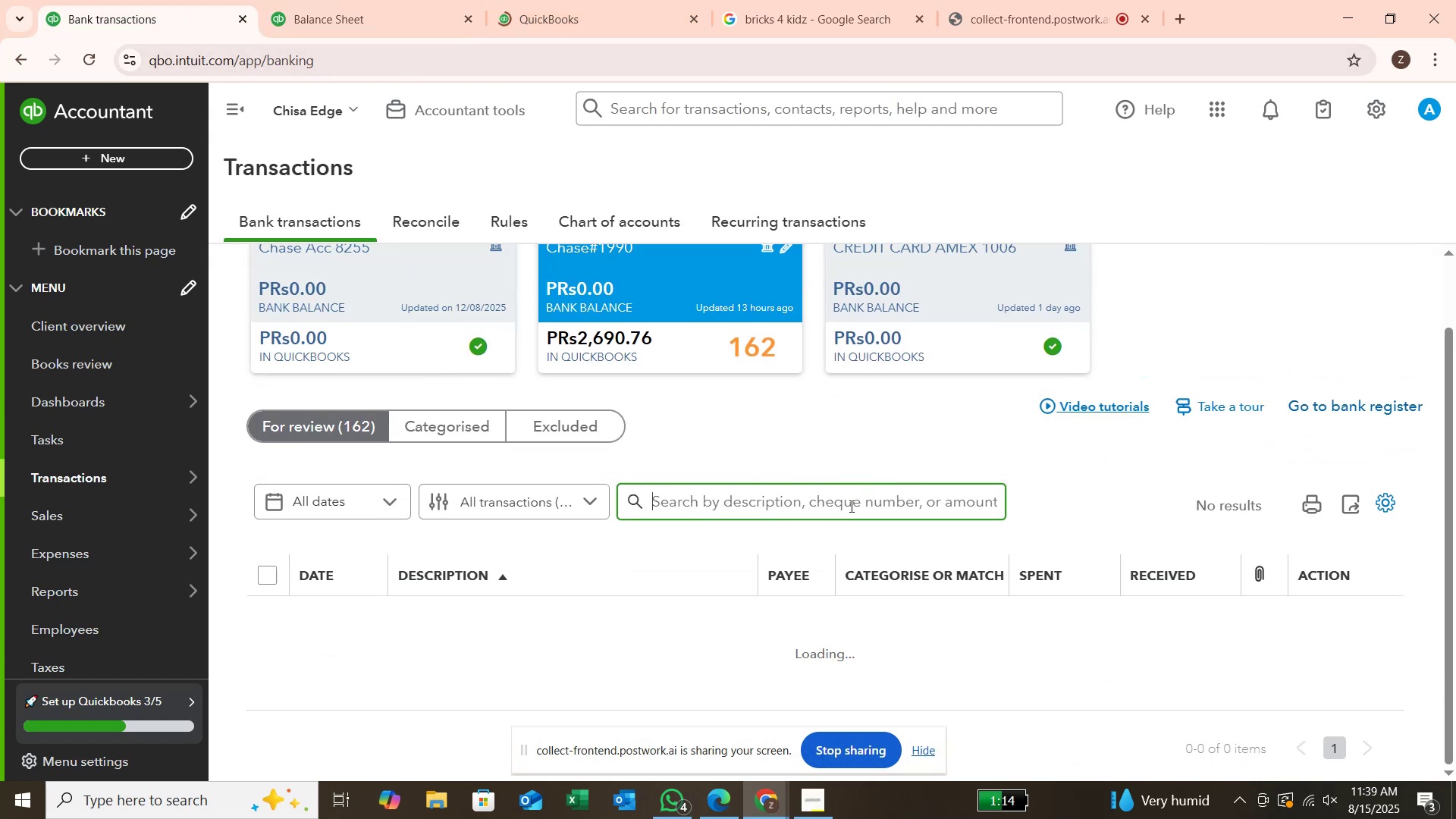 
wait(5.56)
 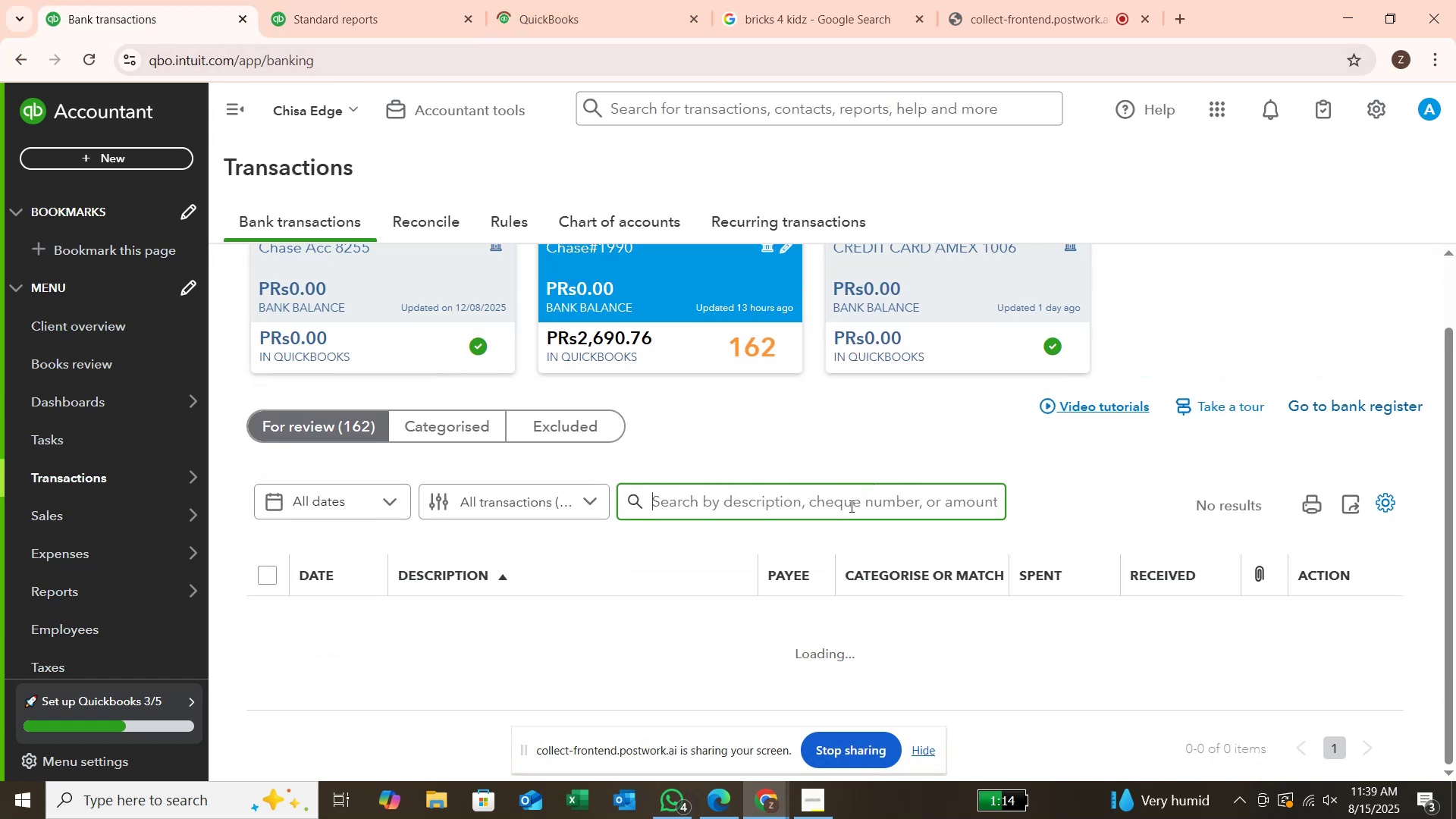 
scroll: coordinate [624, 578], scroll_direction: down, amount: 2.0
 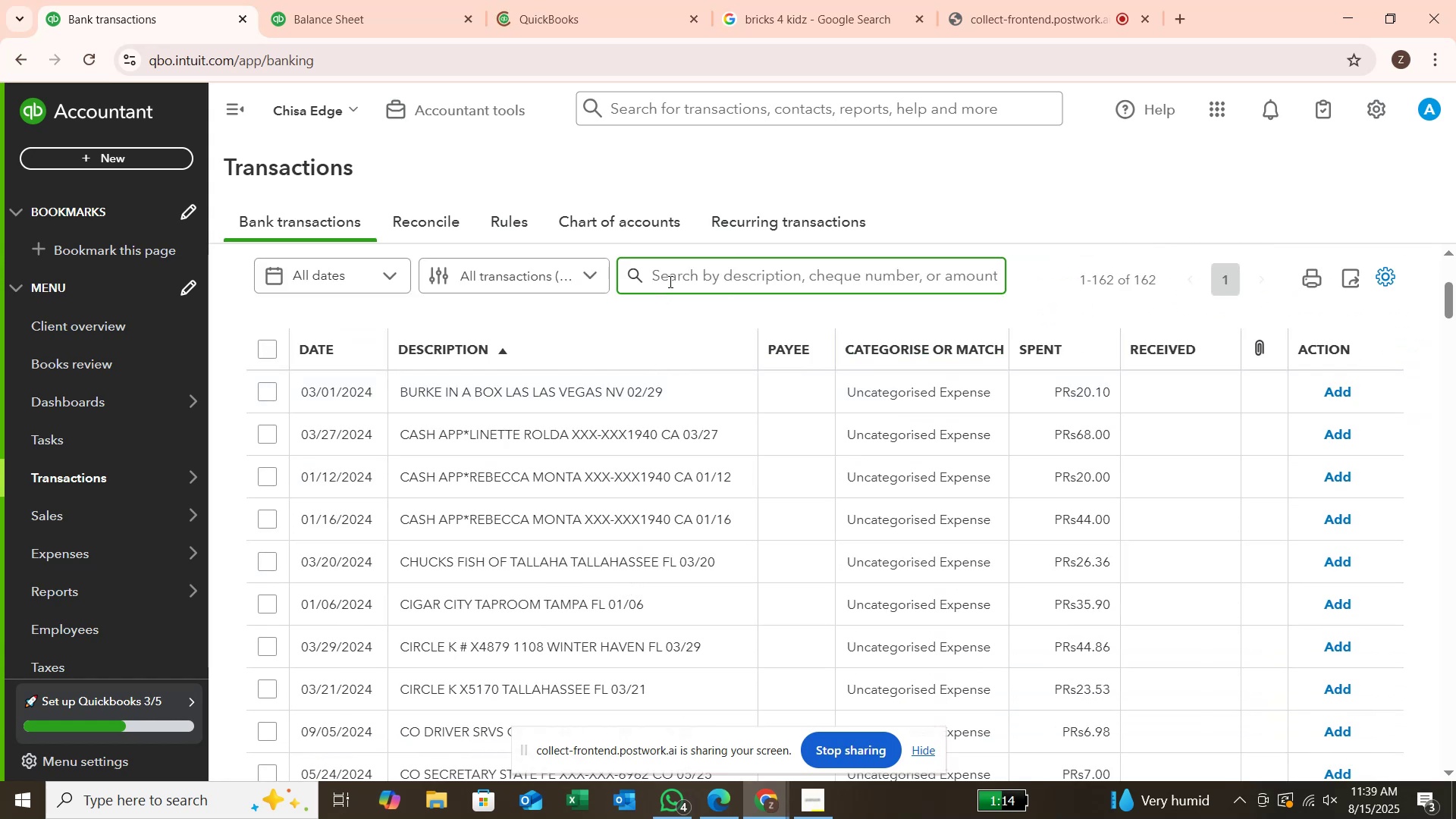 
left_click([670, 281])
 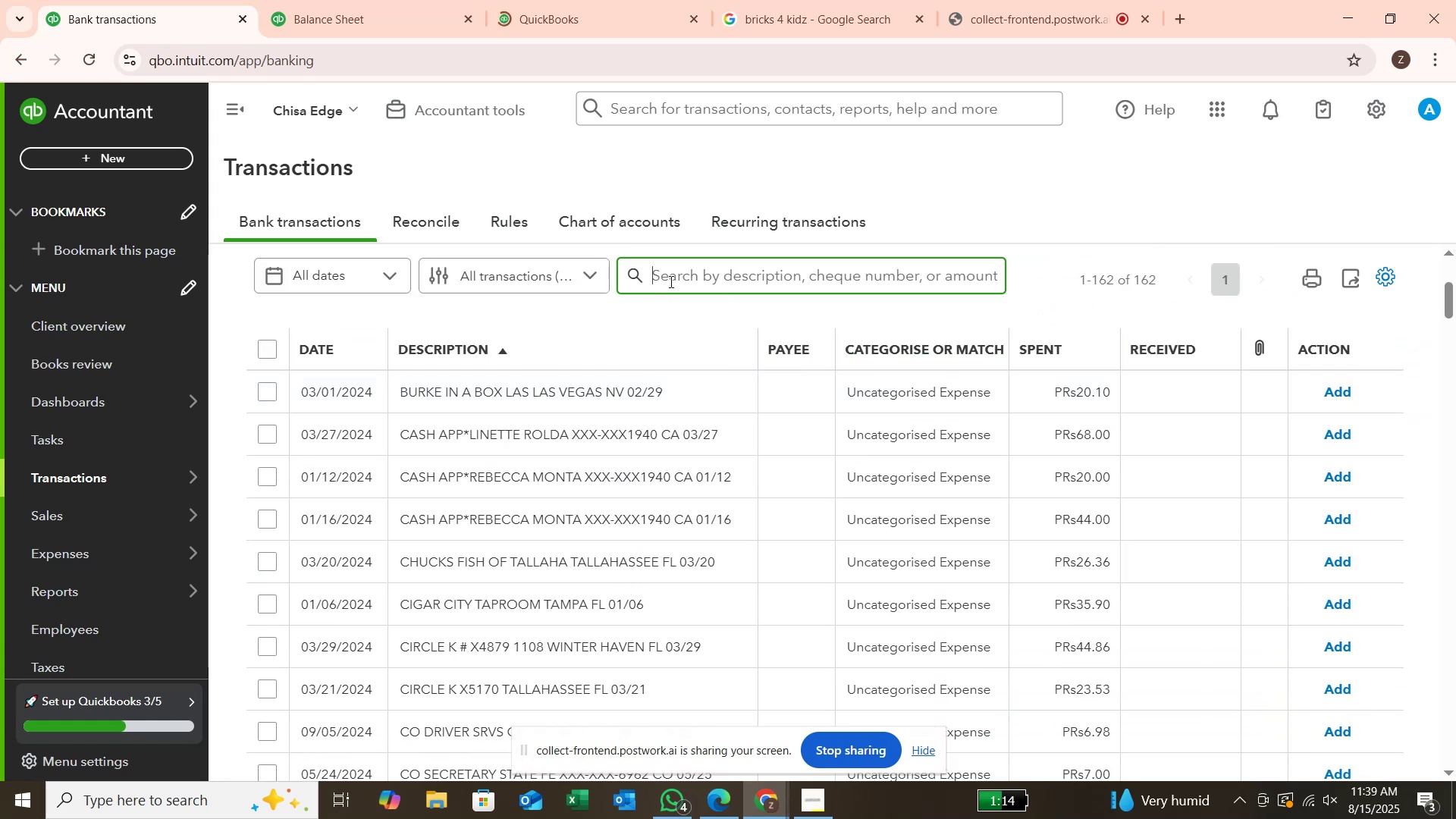 
type(burke)
 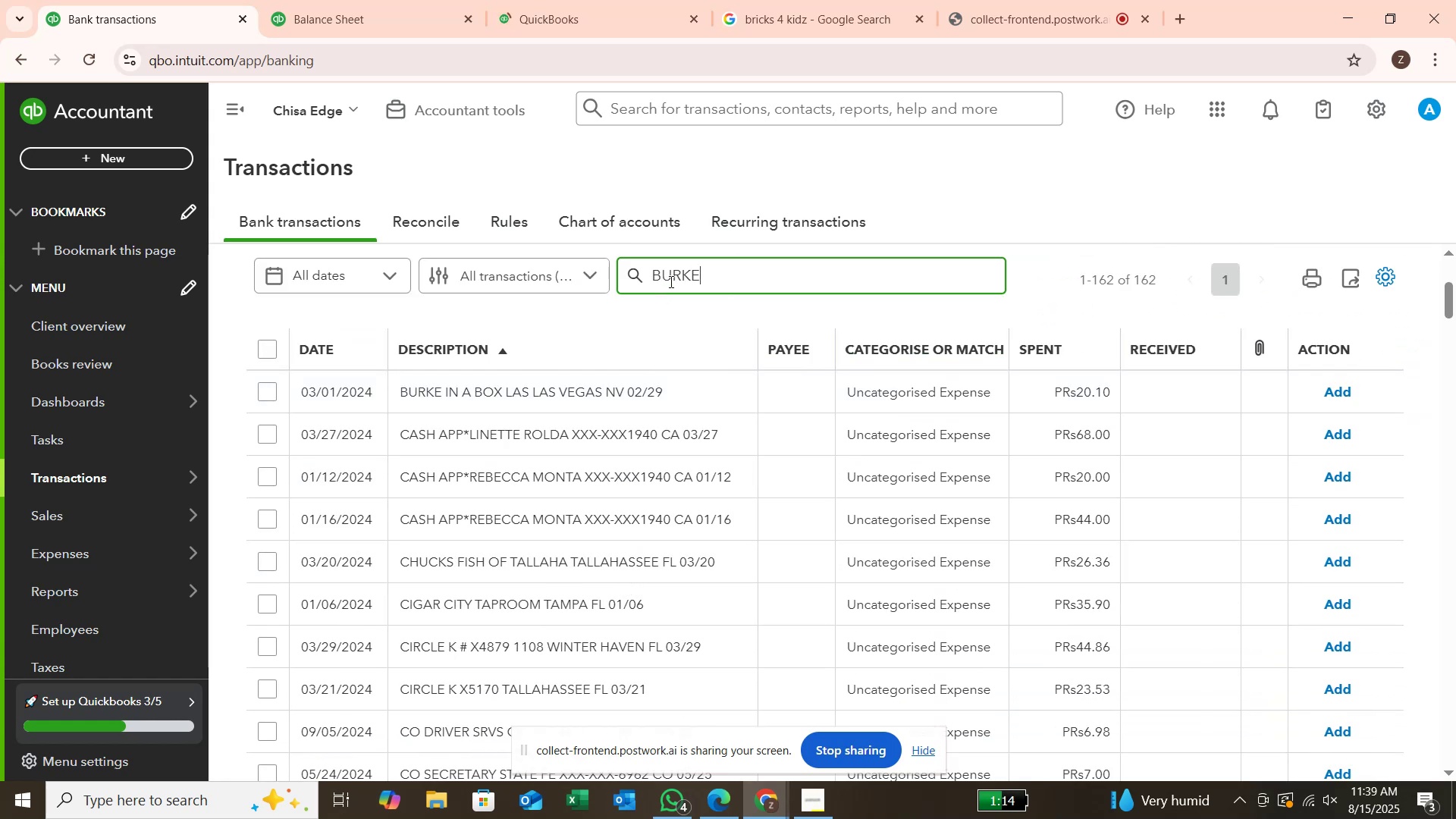 
key(Enter)
 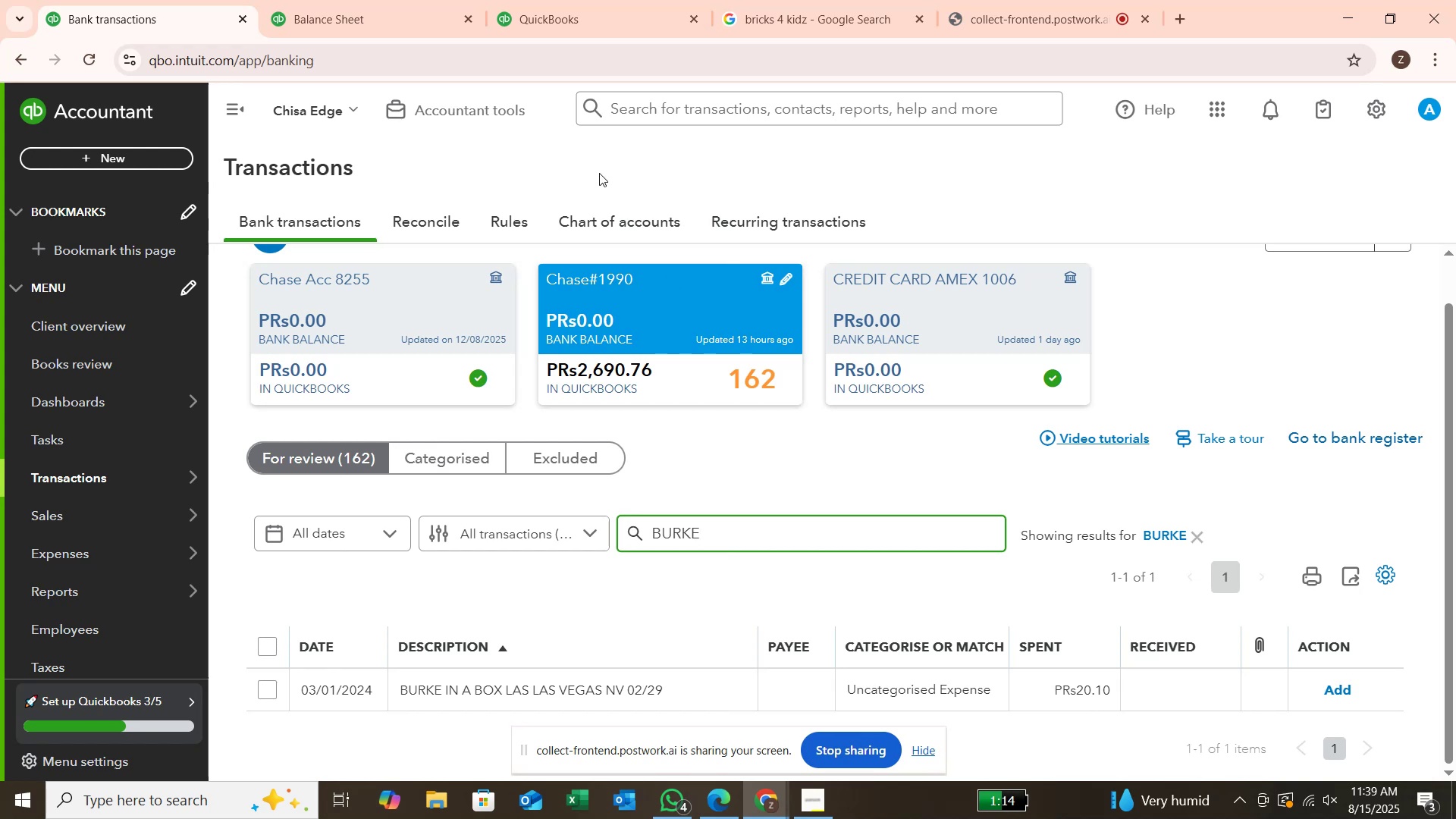 
wait(5.54)
 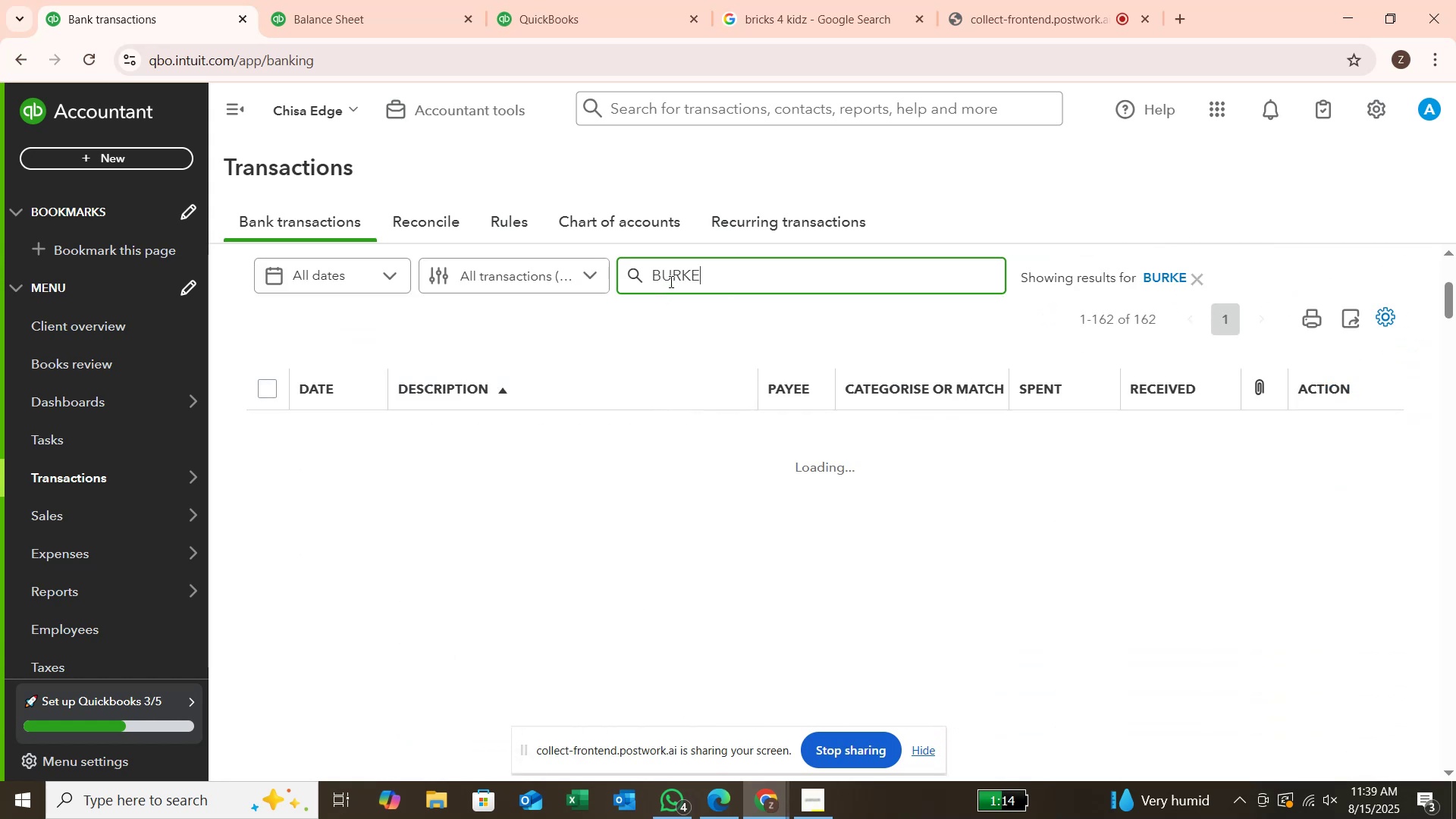 
left_click([849, 11])
 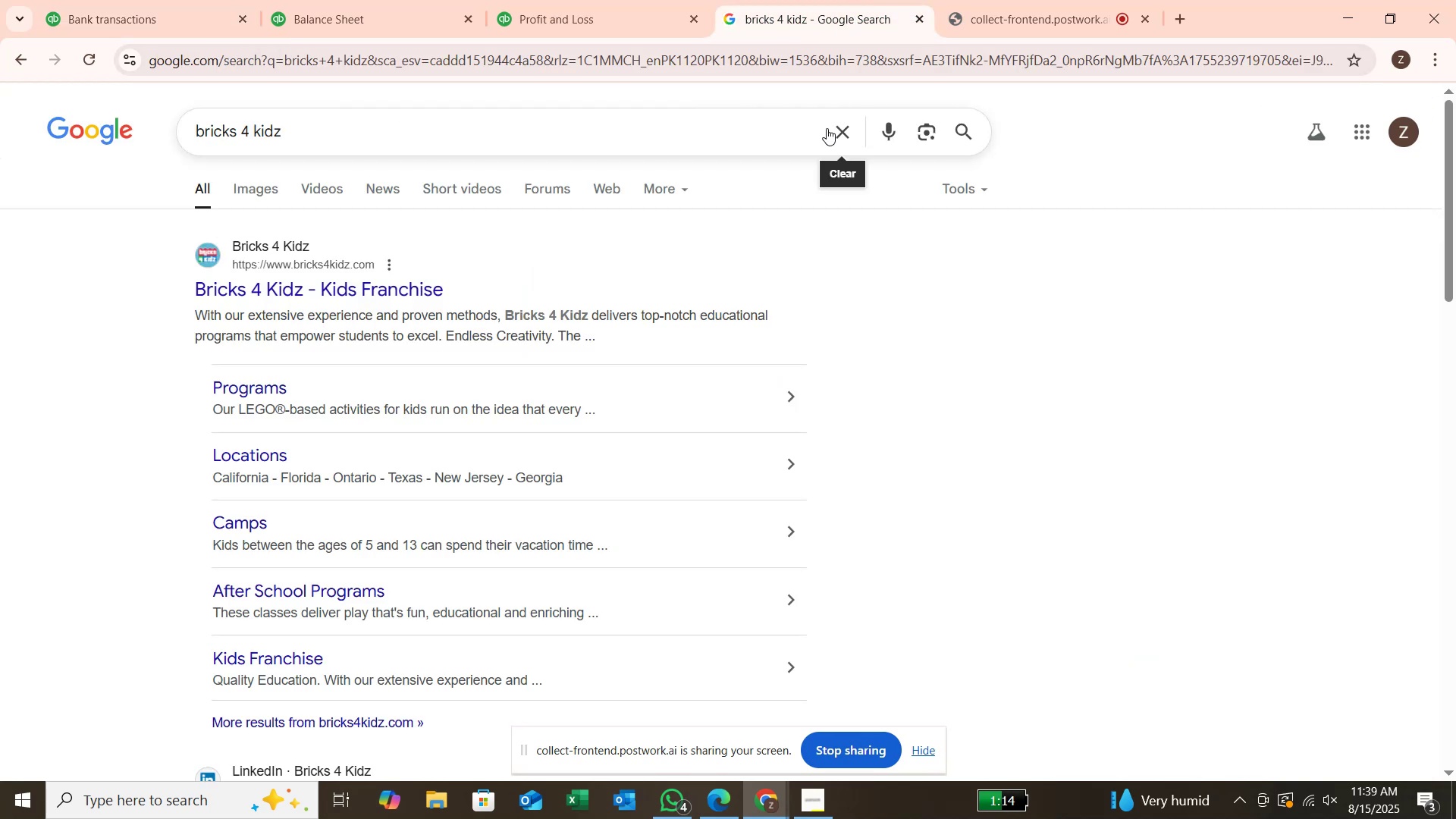 
left_click([833, 129])
 